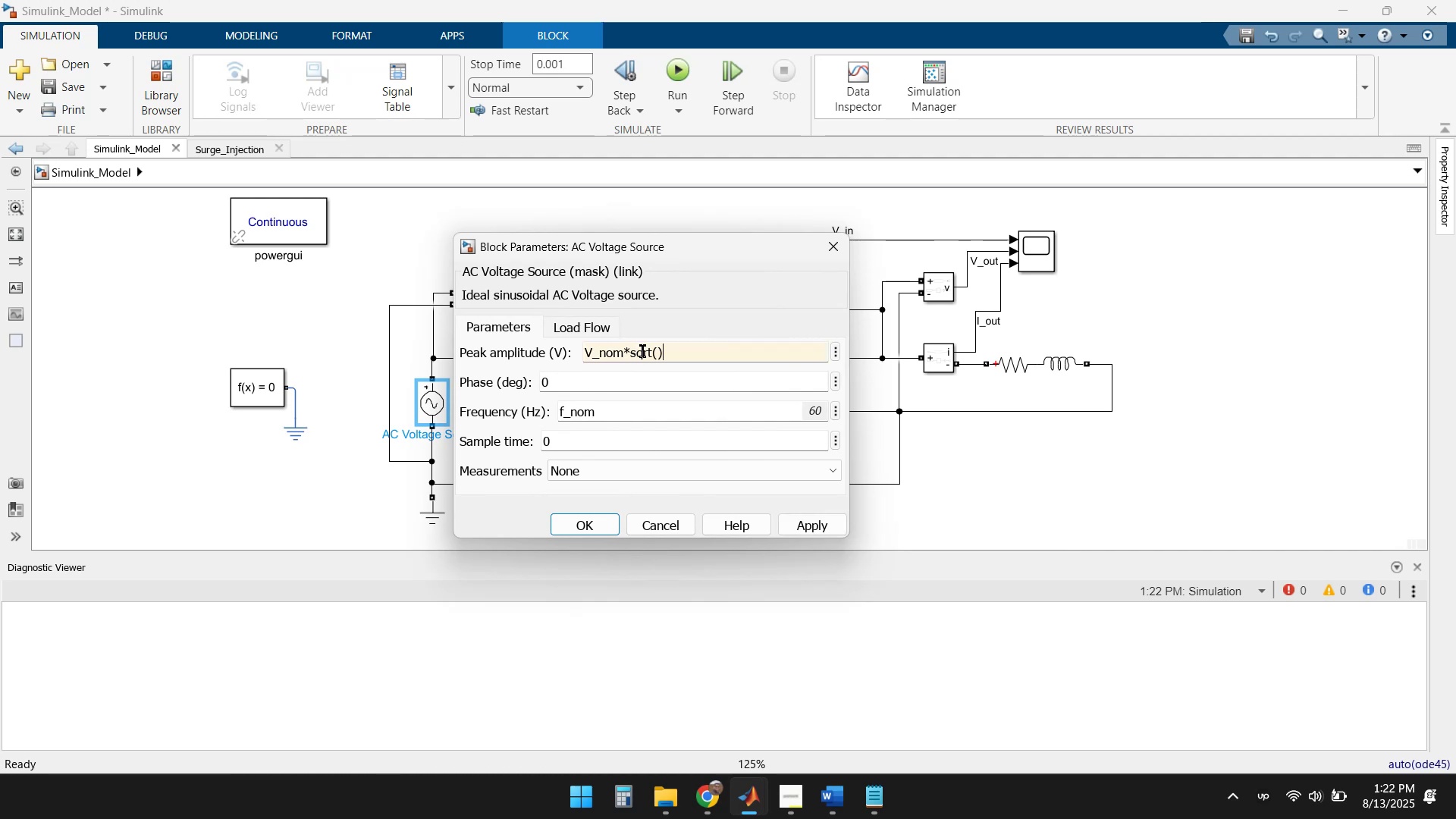 
key(ArrowLeft)
 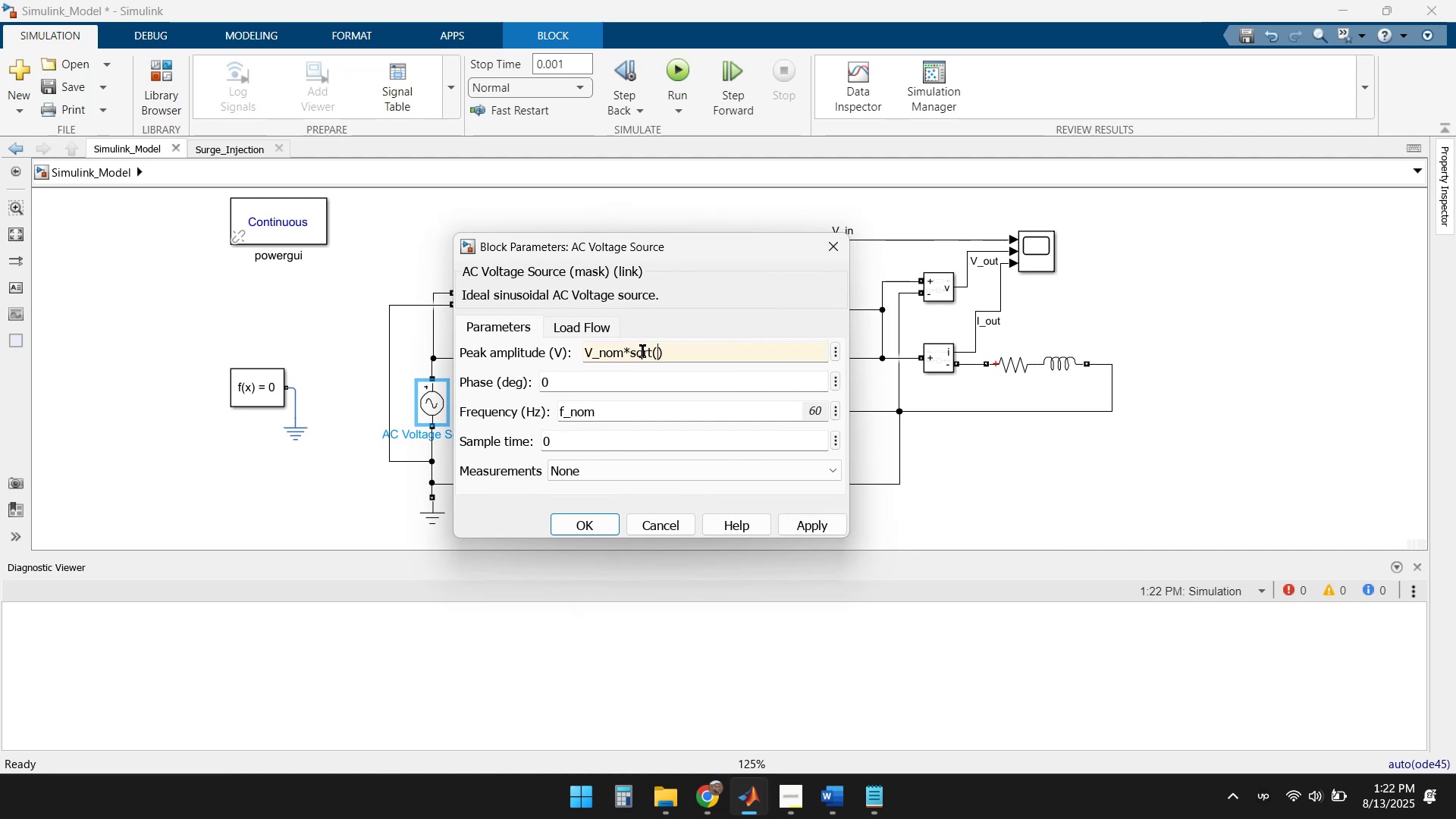 
key(2)
 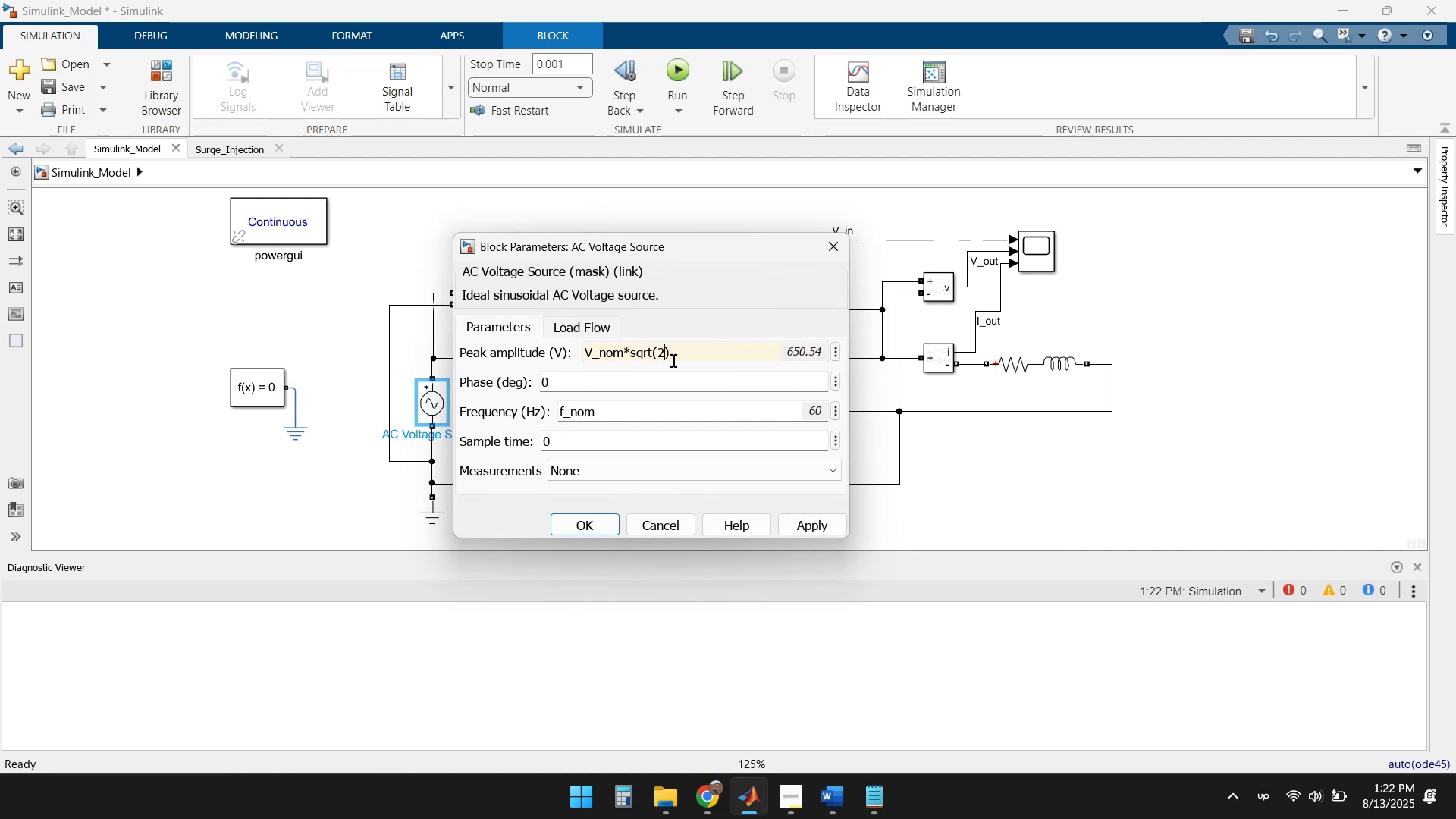 
left_click([741, 303])
 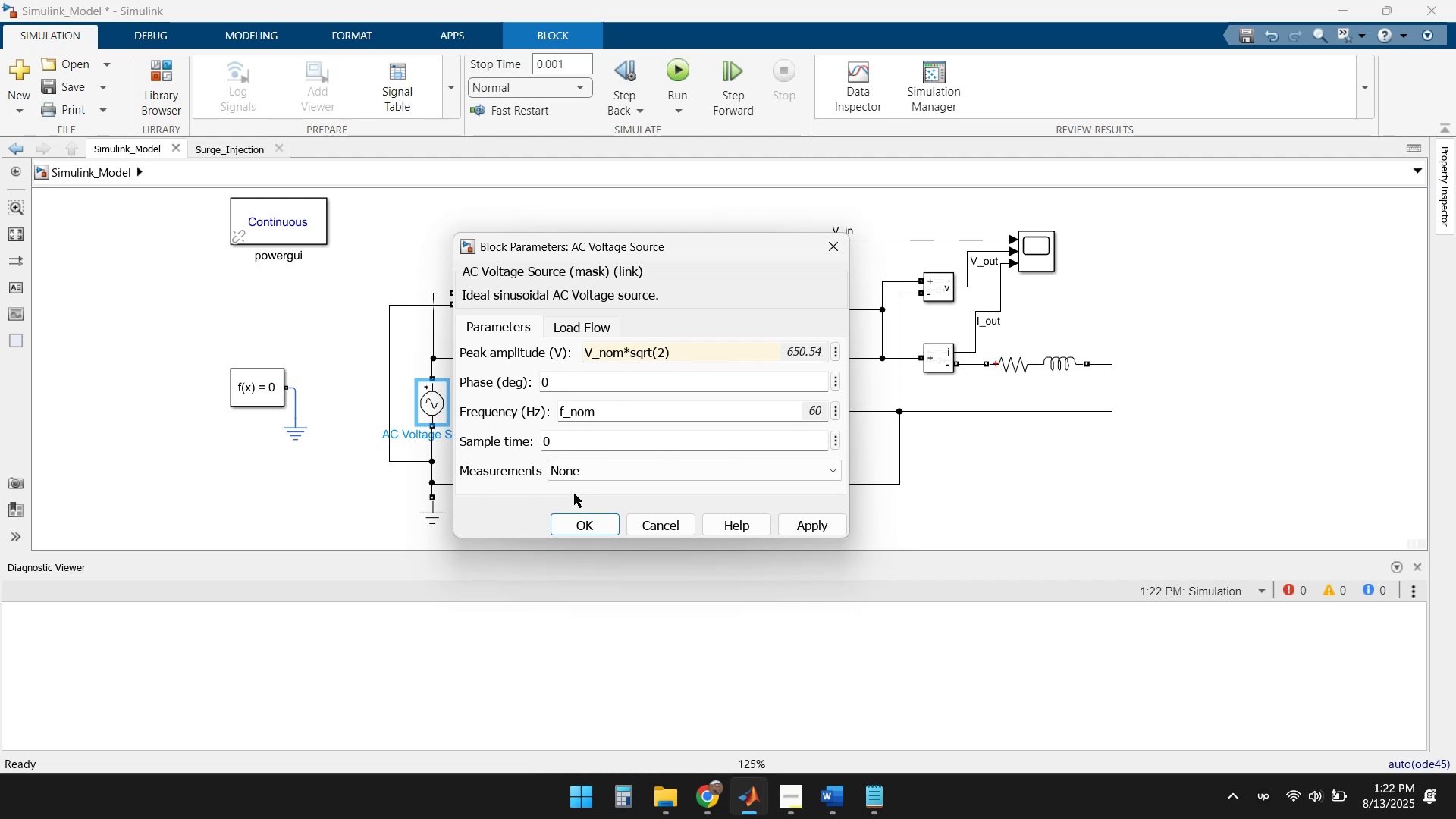 
wait(6.31)
 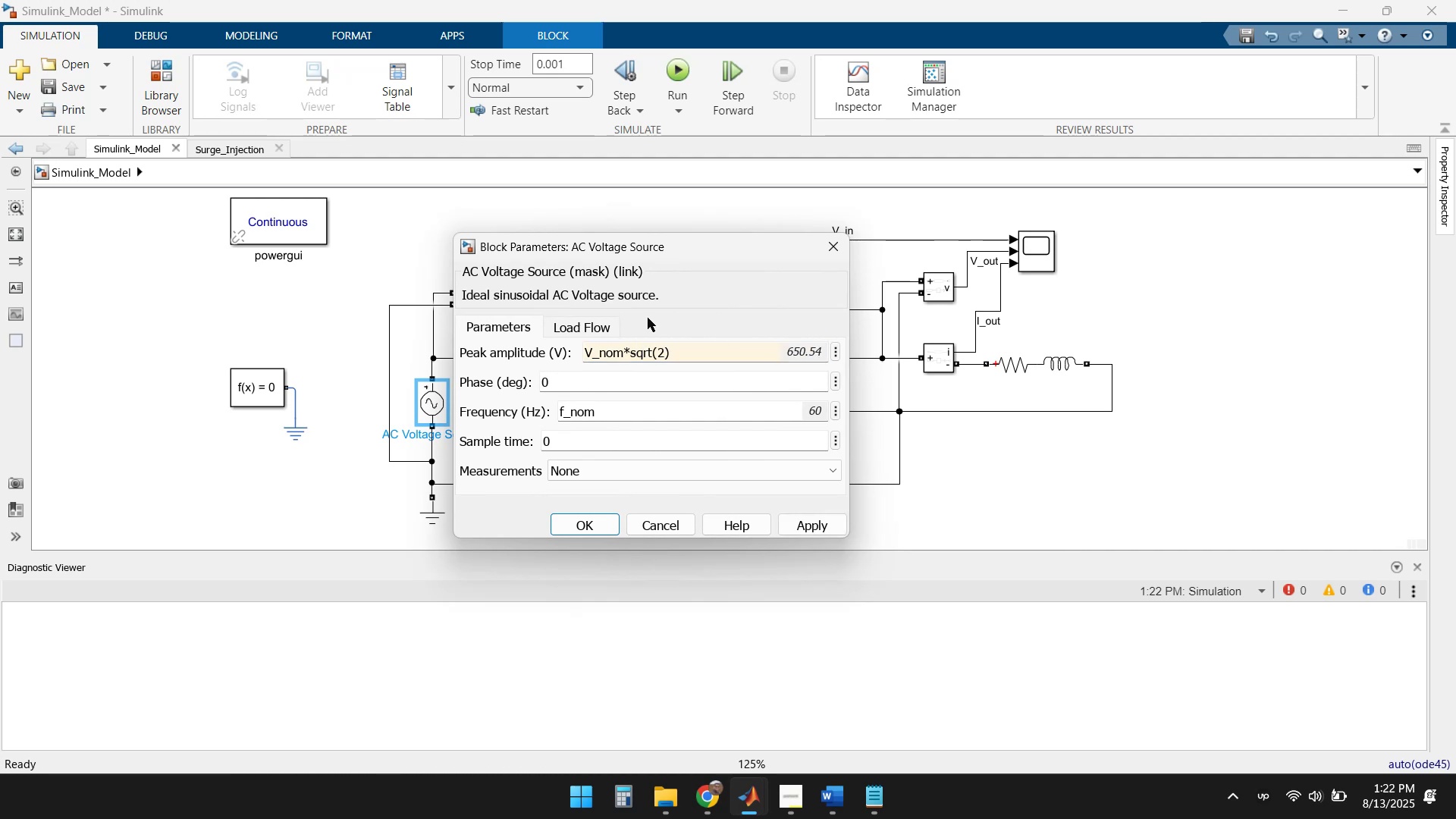 
left_click([815, 524])
 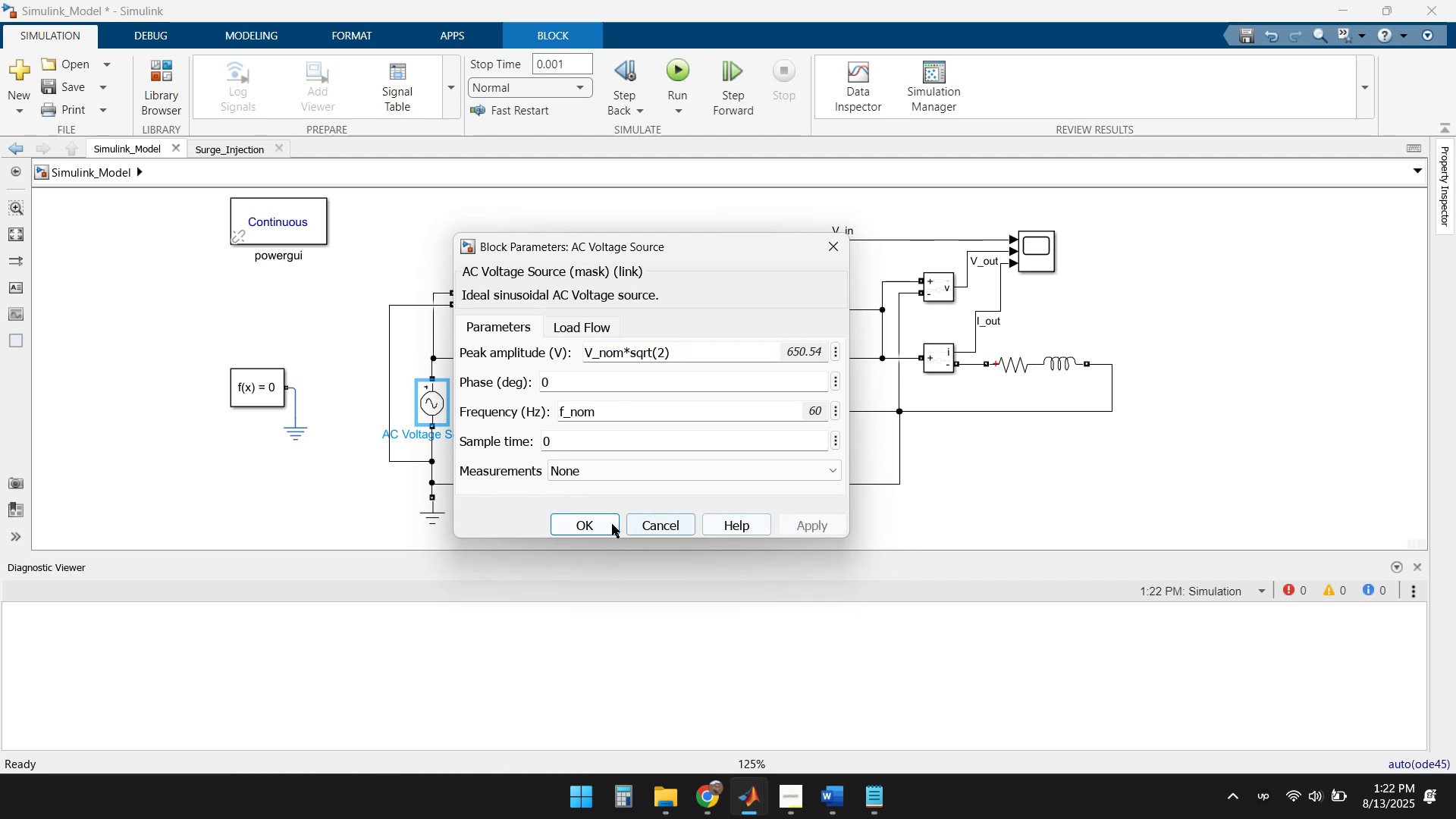 
left_click([590, 524])
 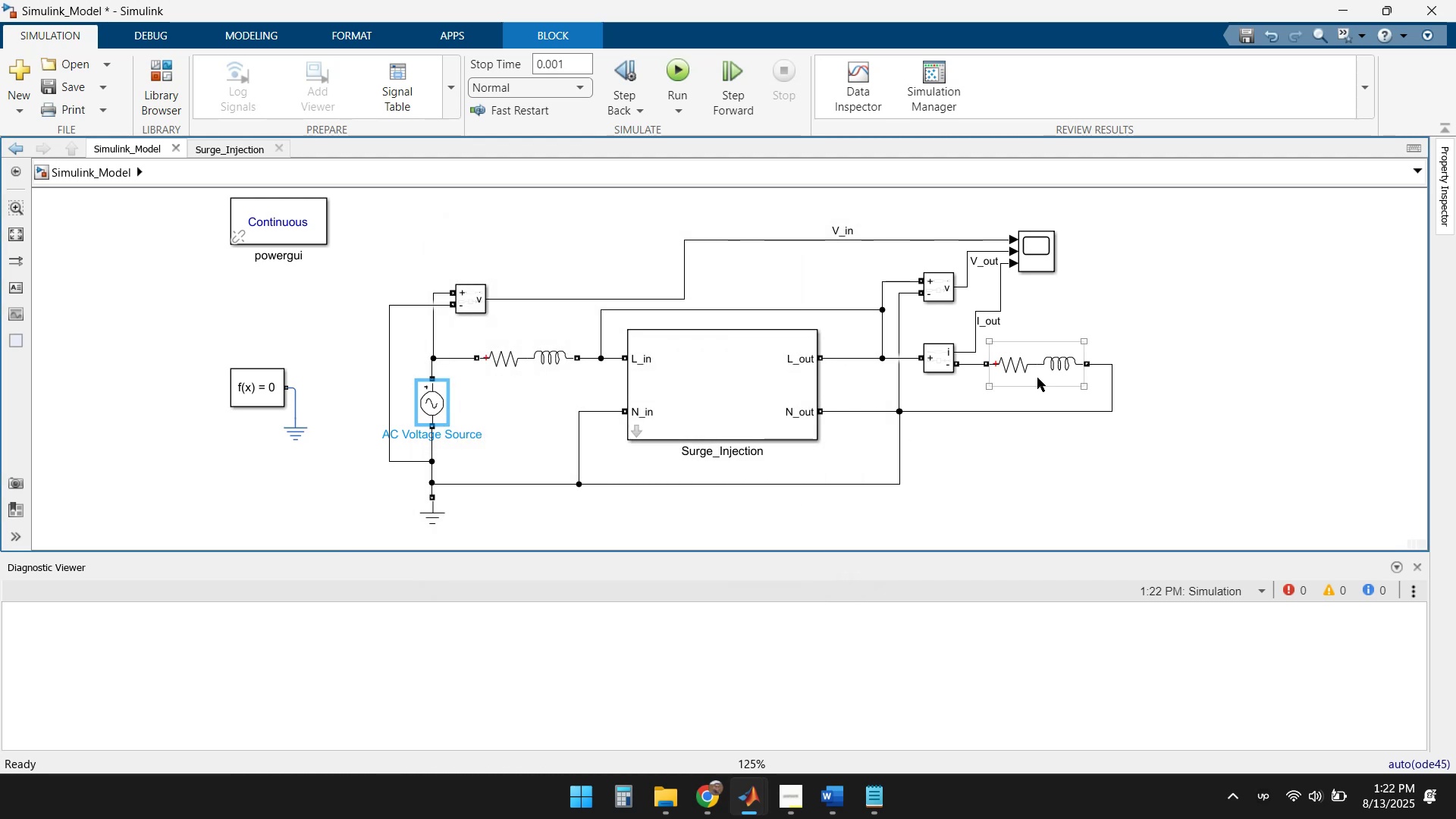 
double_click([1047, 360])
 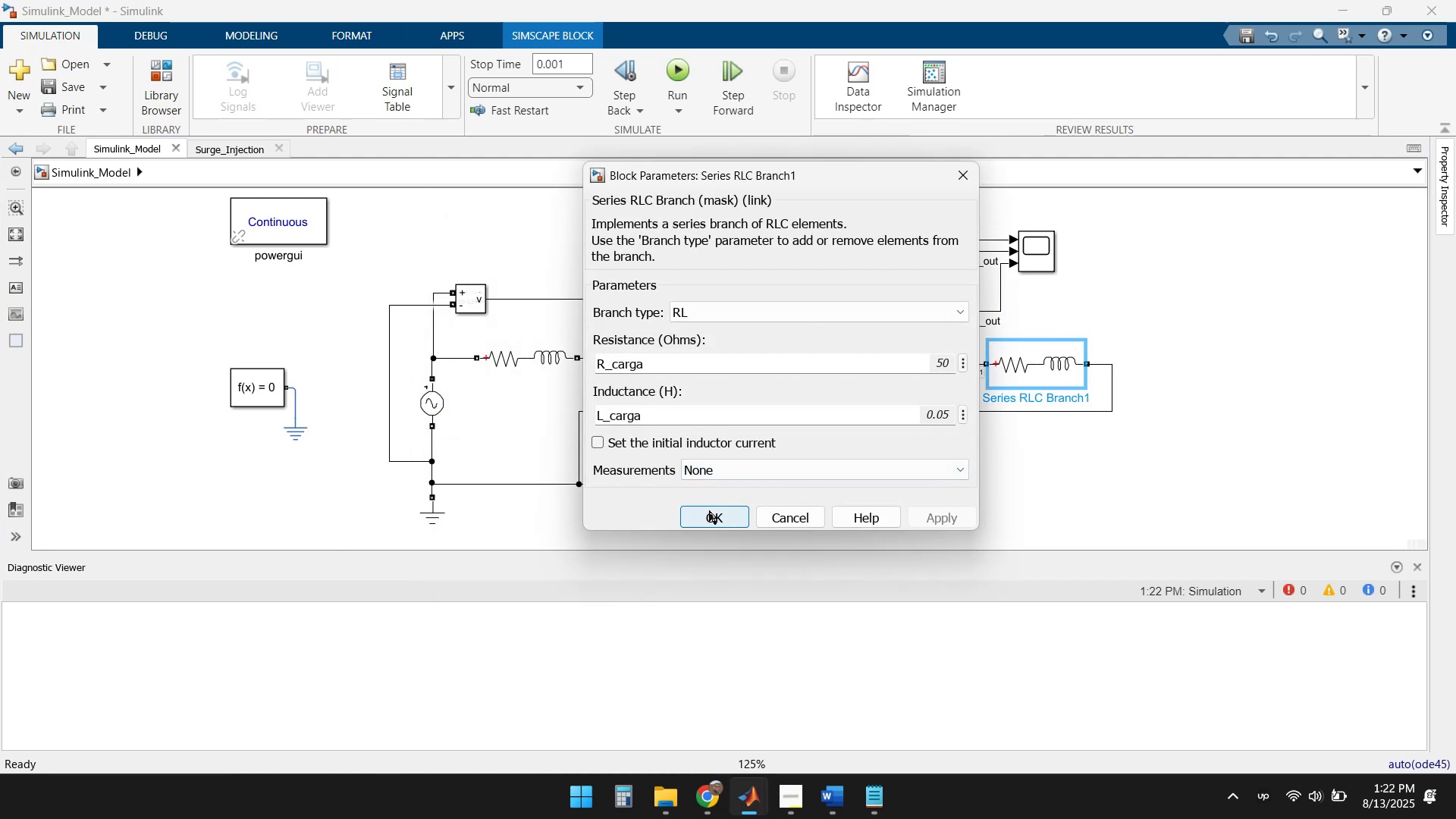 
wait(5.62)
 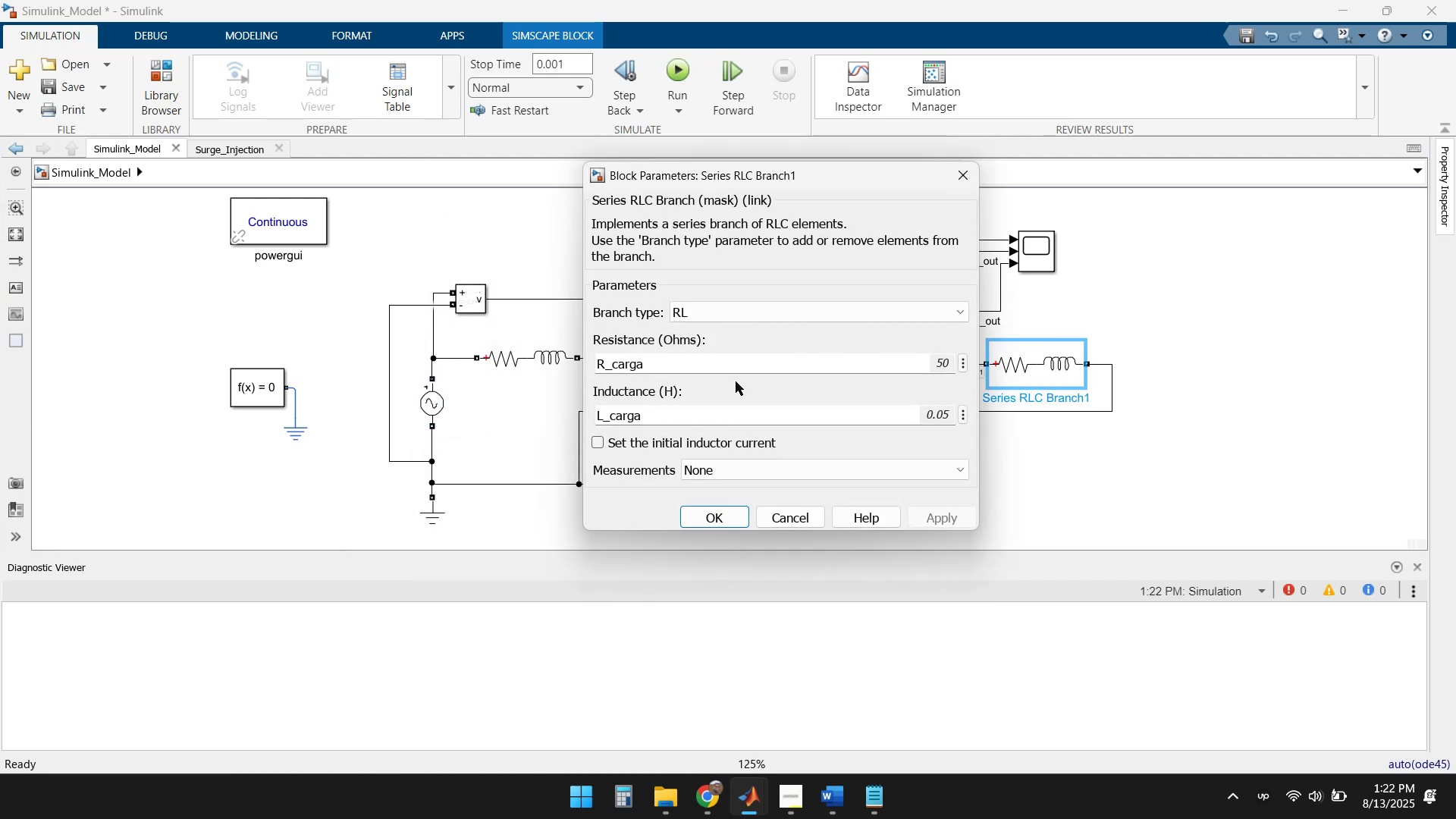 
left_click([710, 513])
 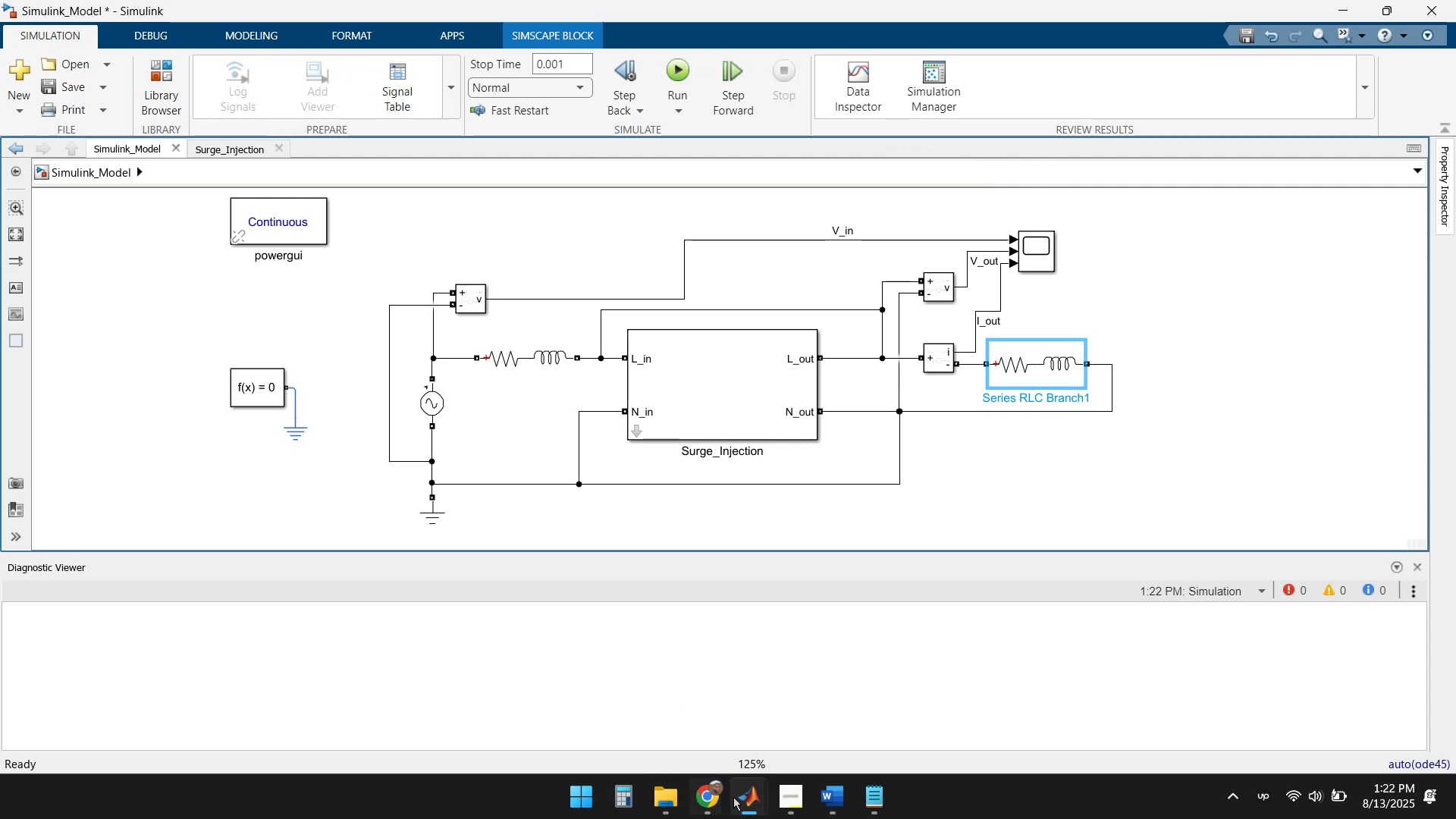 
left_click([739, 799])
 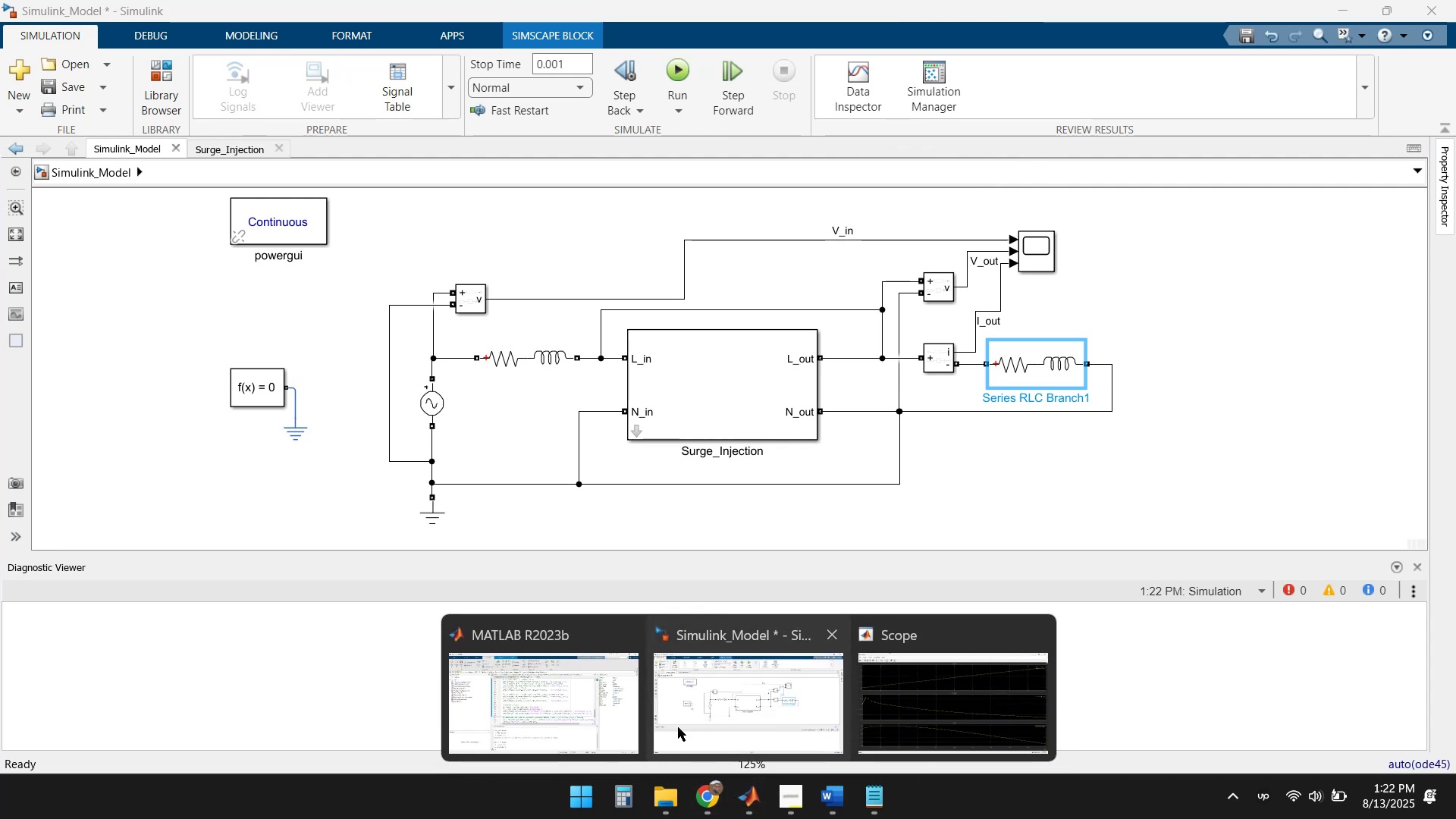 
left_click([595, 704])
 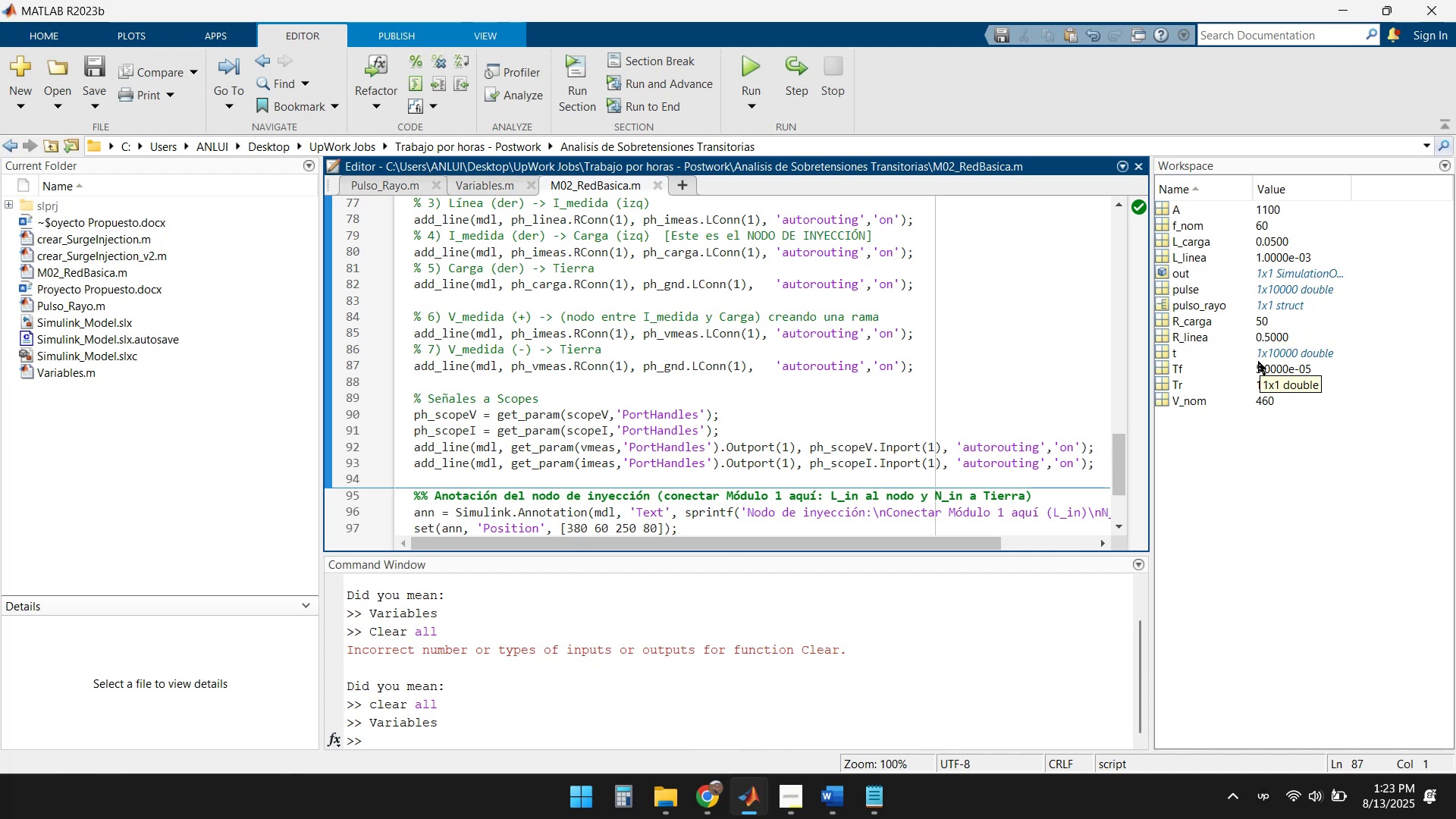 
wait(14.52)
 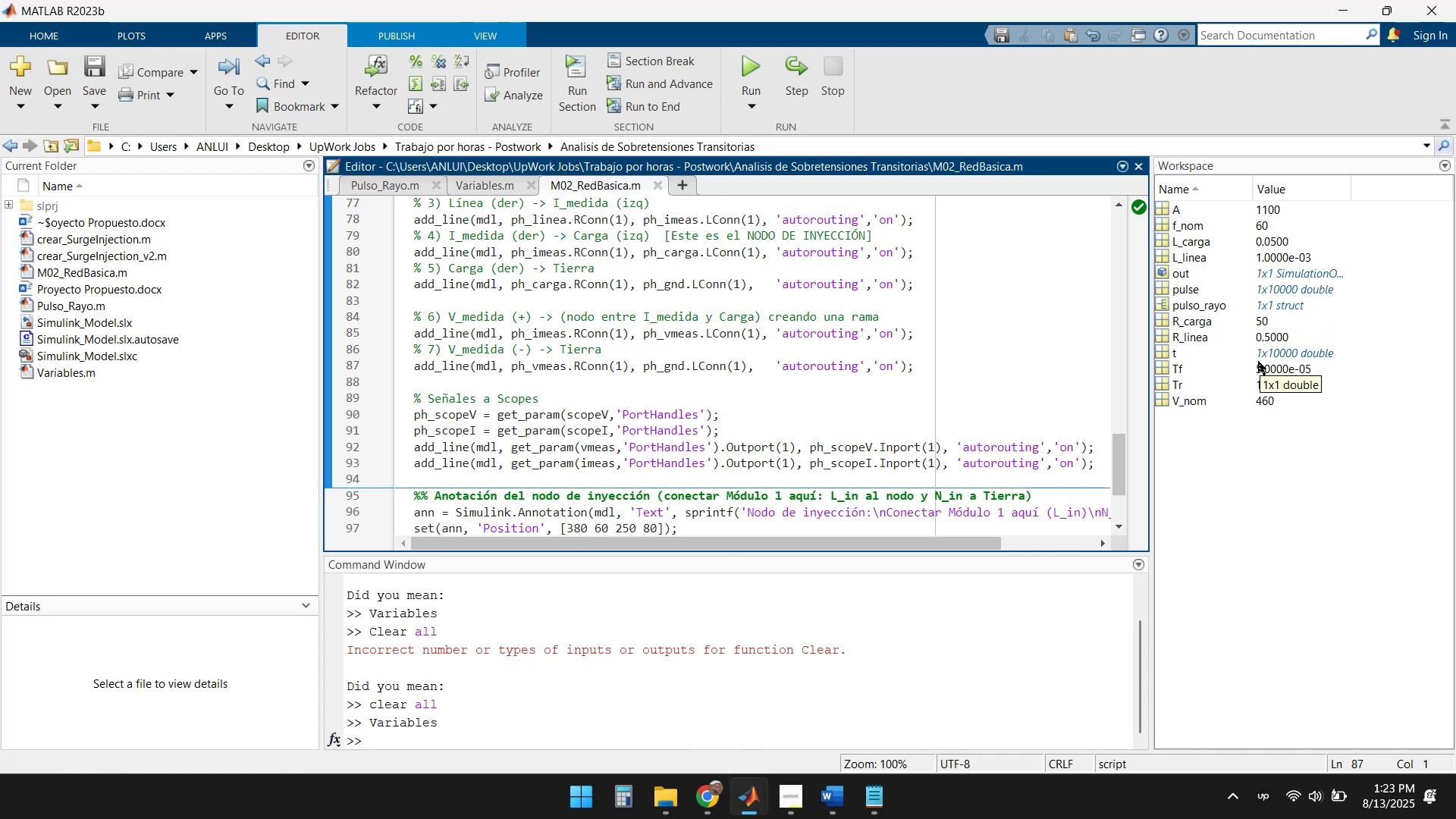 
left_click([466, 173])
 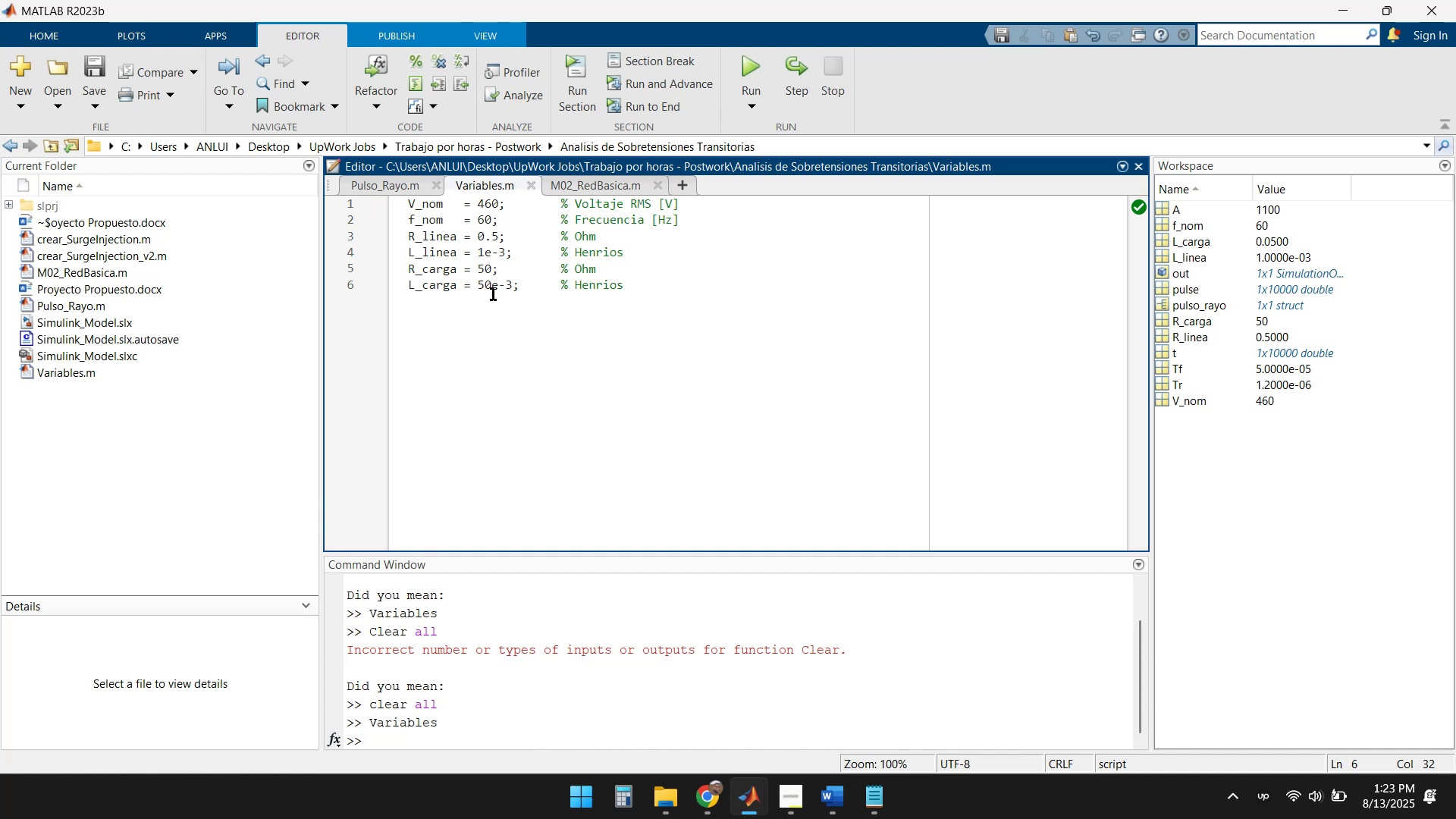 
wait(10.4)
 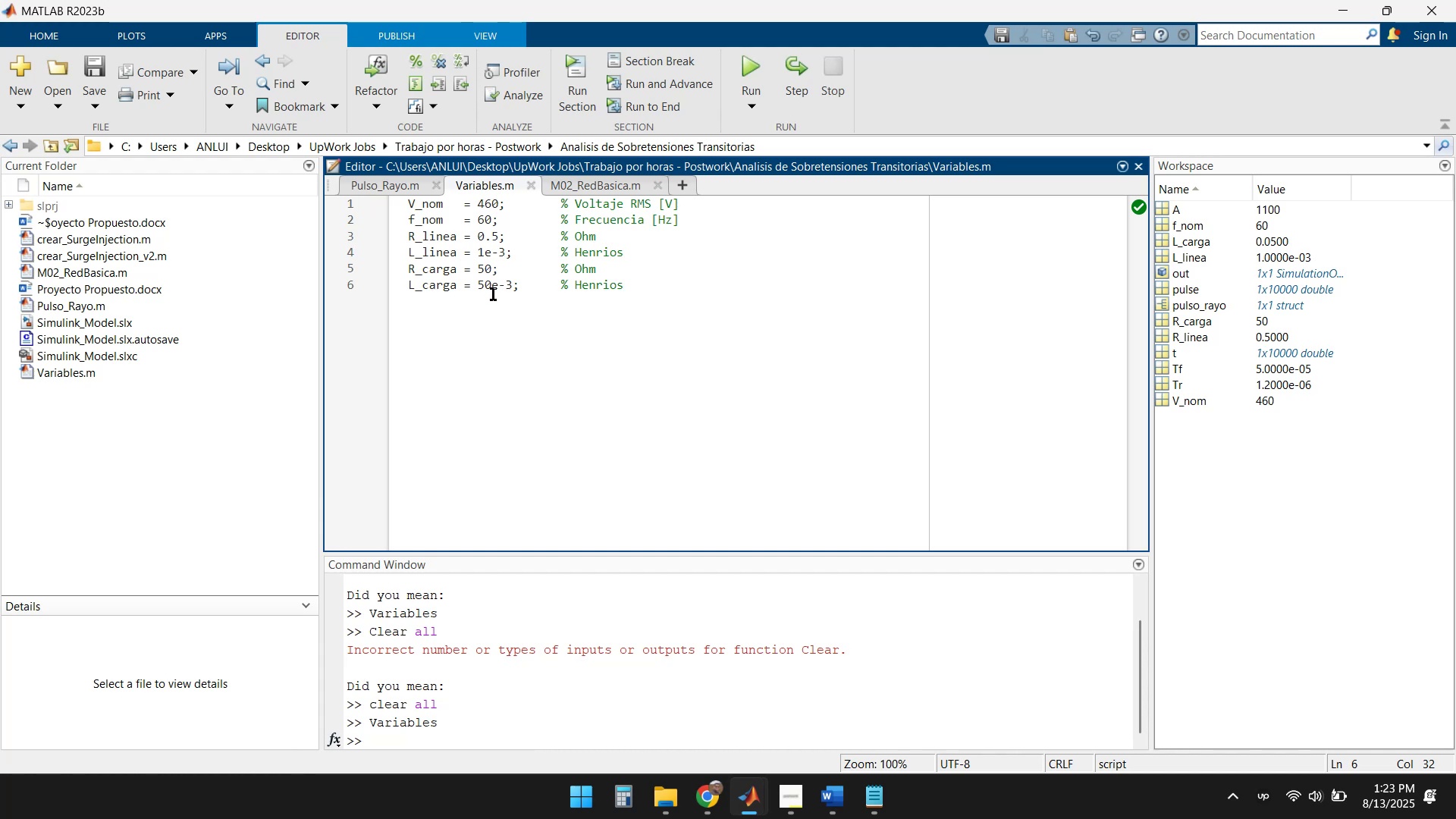 
mouse_move([1260, 220])
 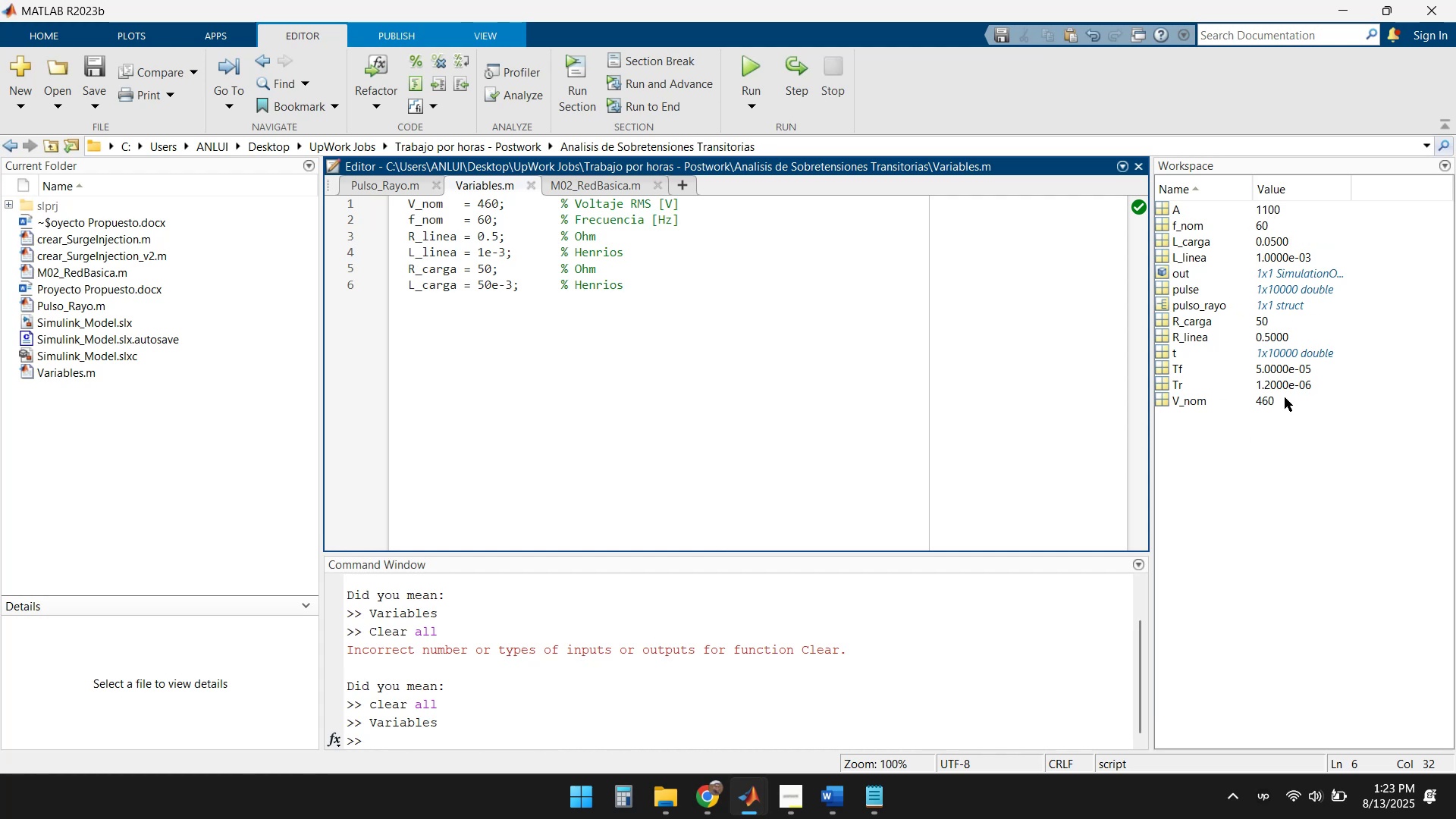 
mouse_move([1272, 388])
 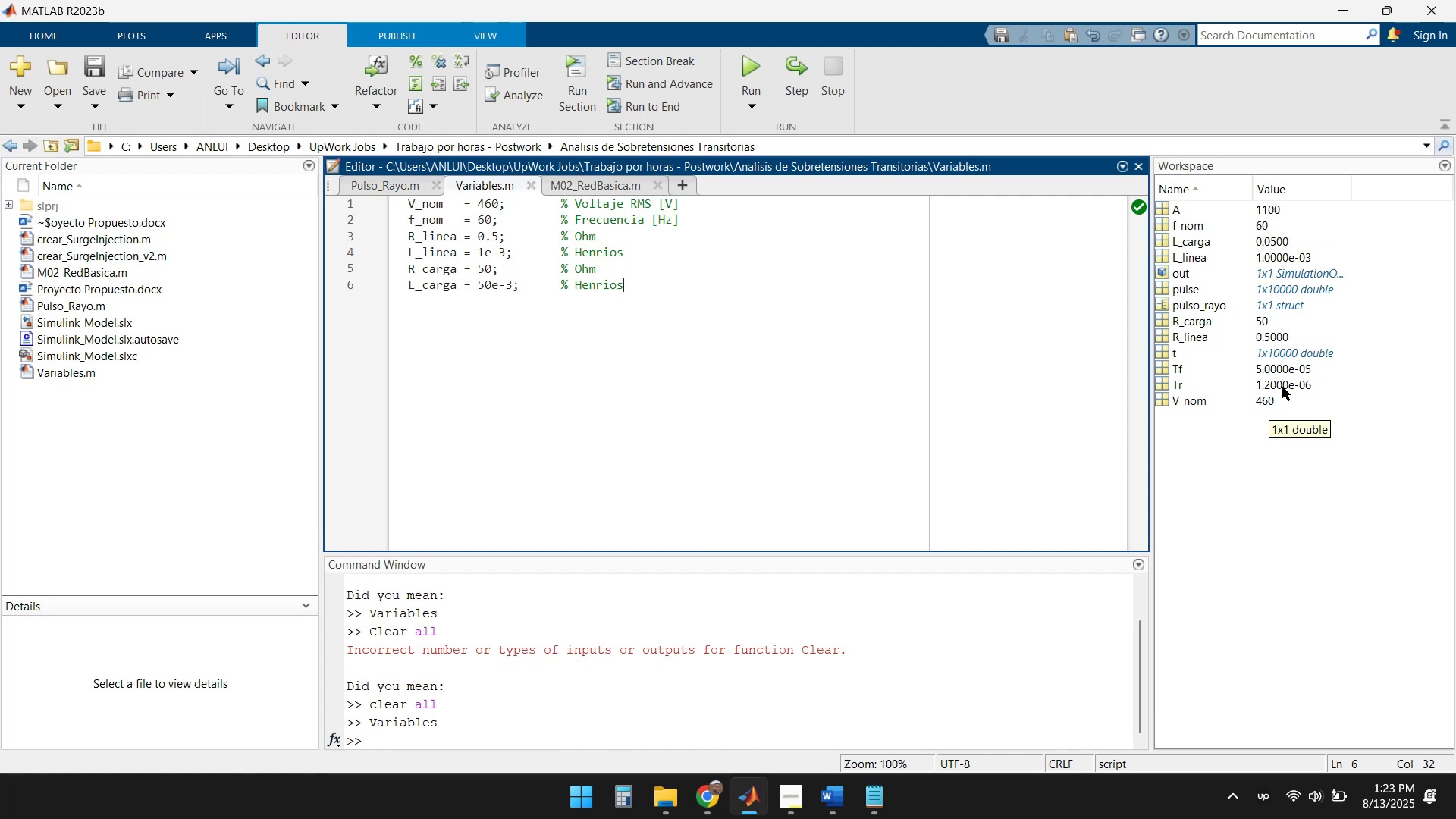 
mouse_move([1288, 346])
 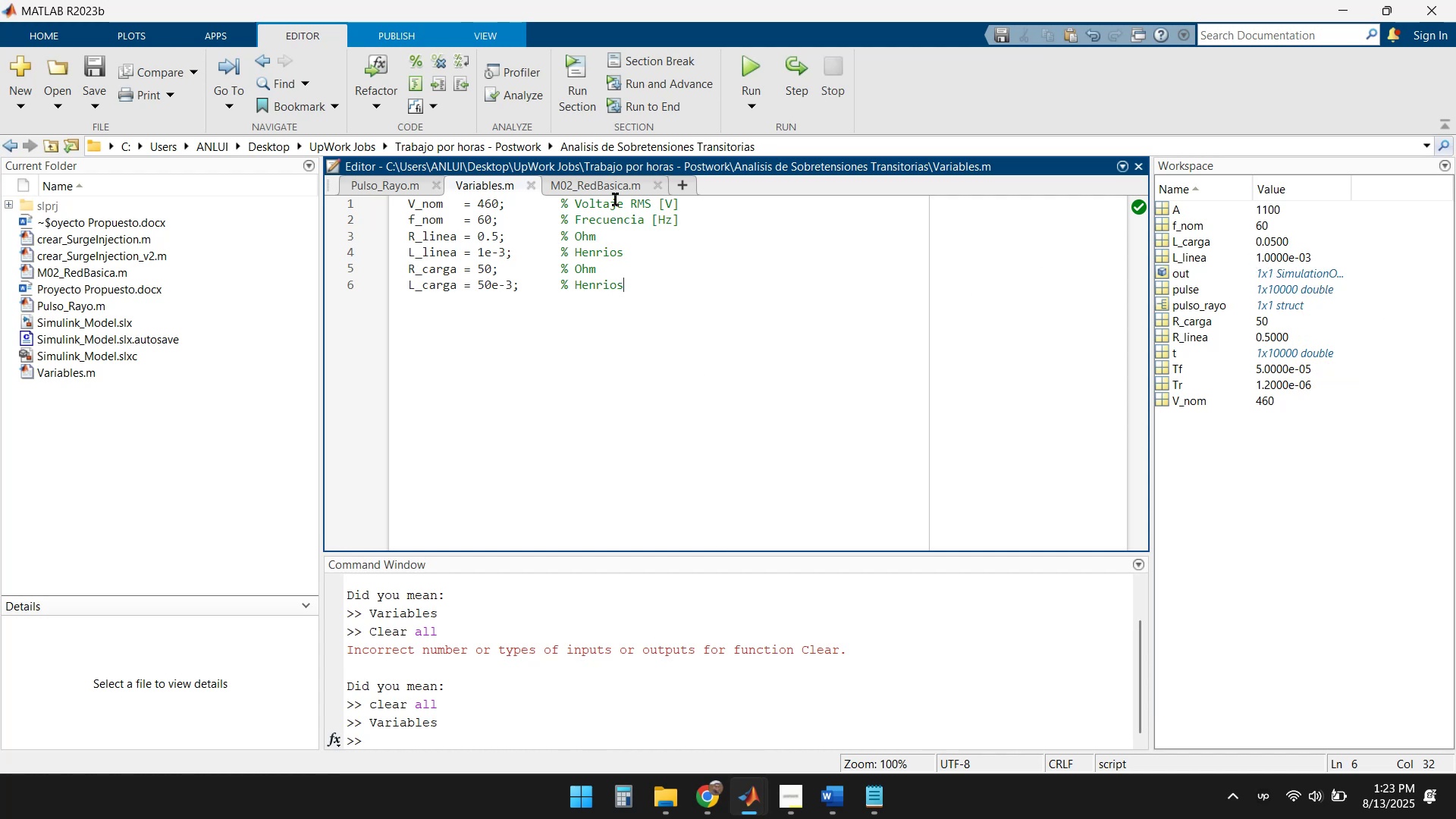 
wait(6.03)
 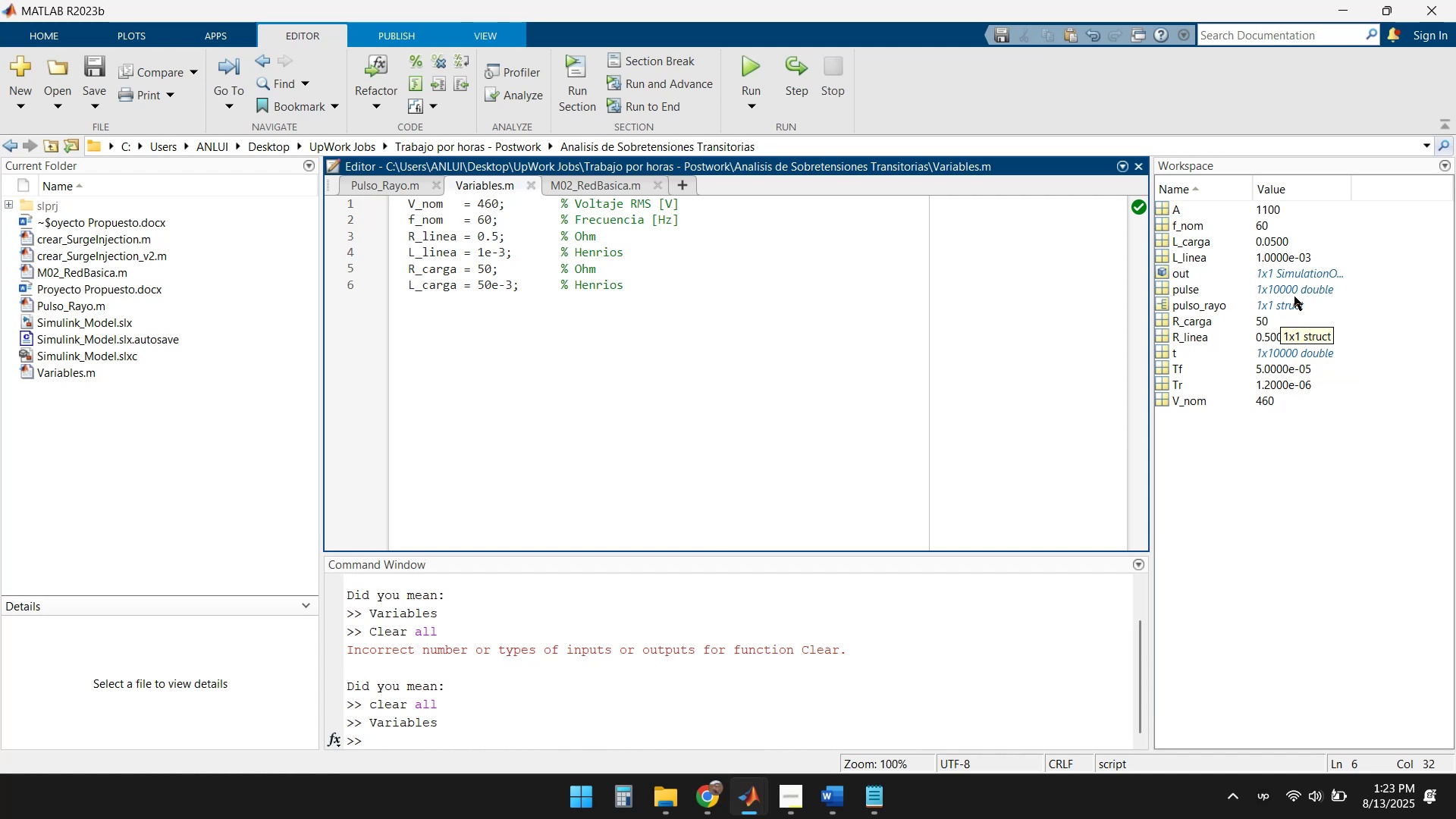 
left_click([752, 809])
 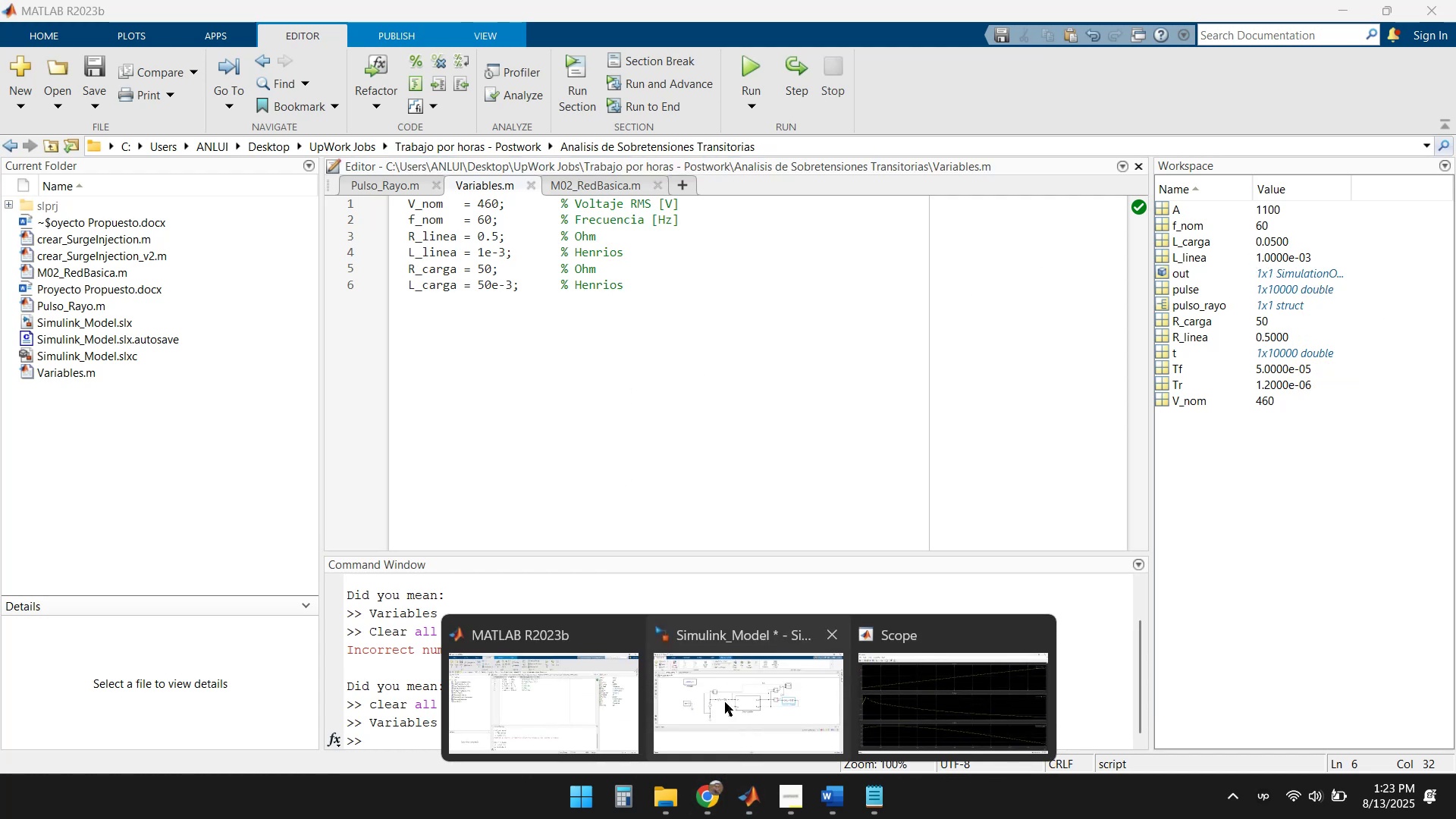 
left_click([687, 686])
 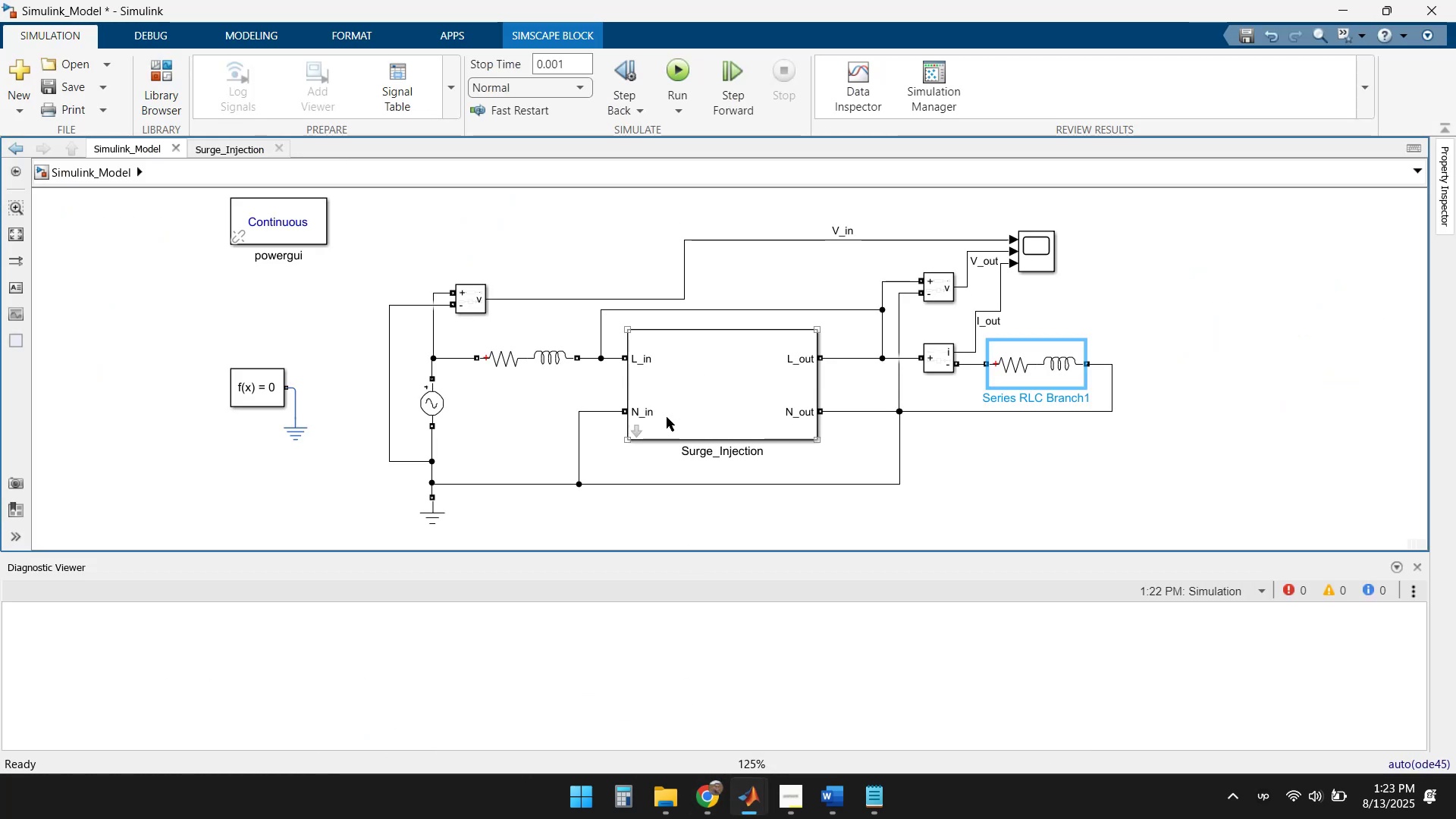 
left_click([639, 432])
 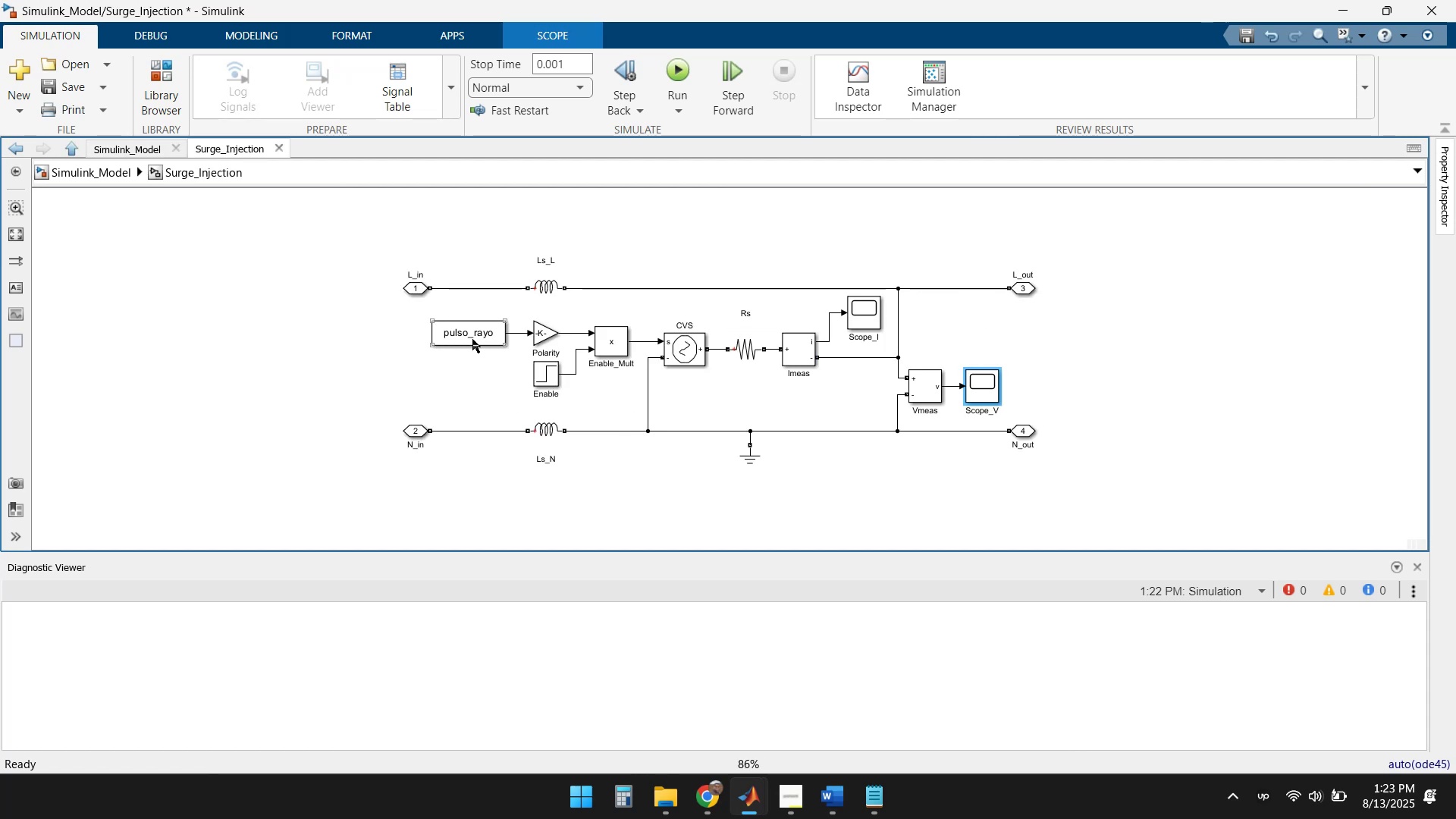 
double_click([474, 337])
 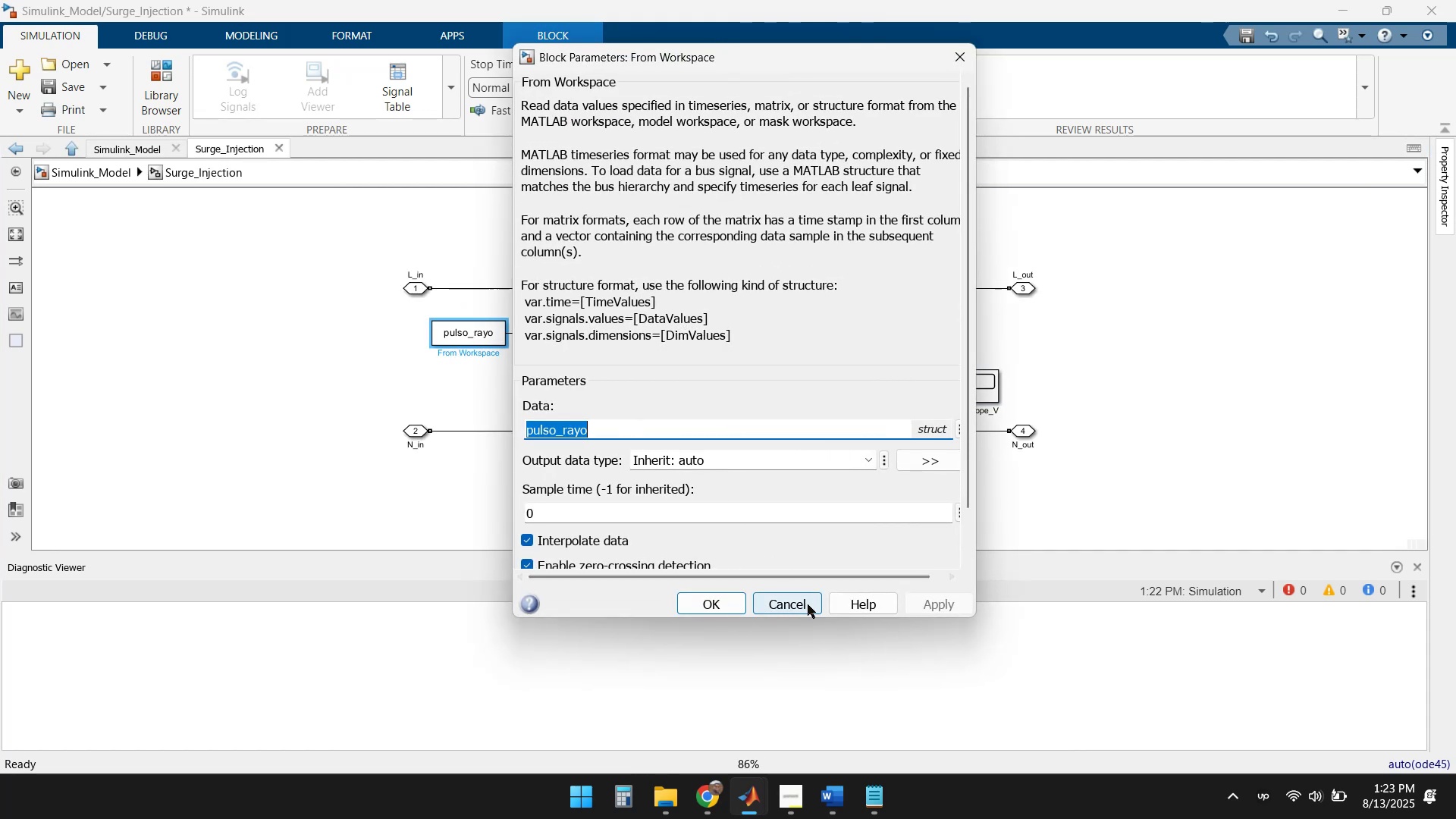 
left_click([792, 604])
 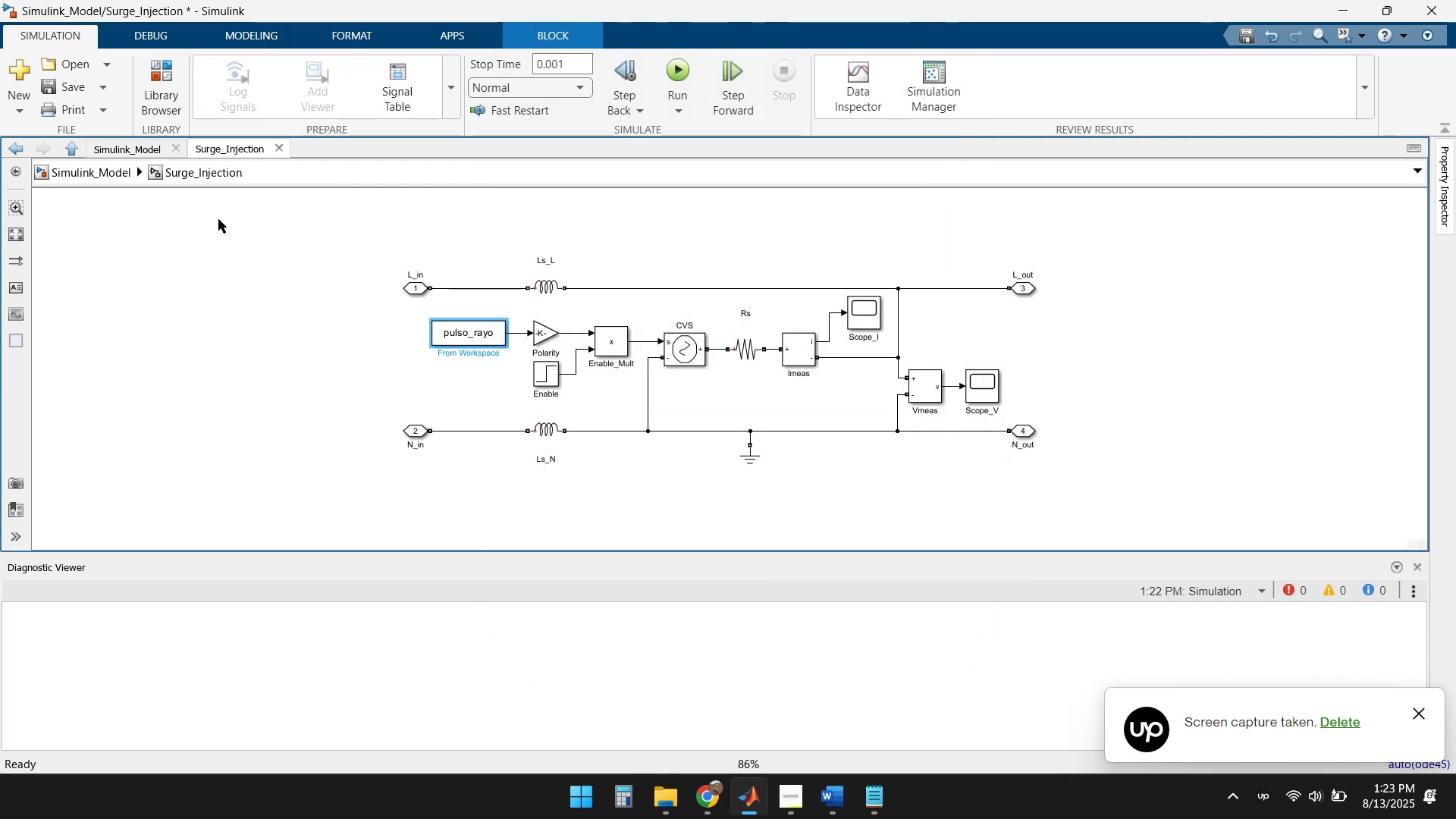 
left_click([74, 166])
 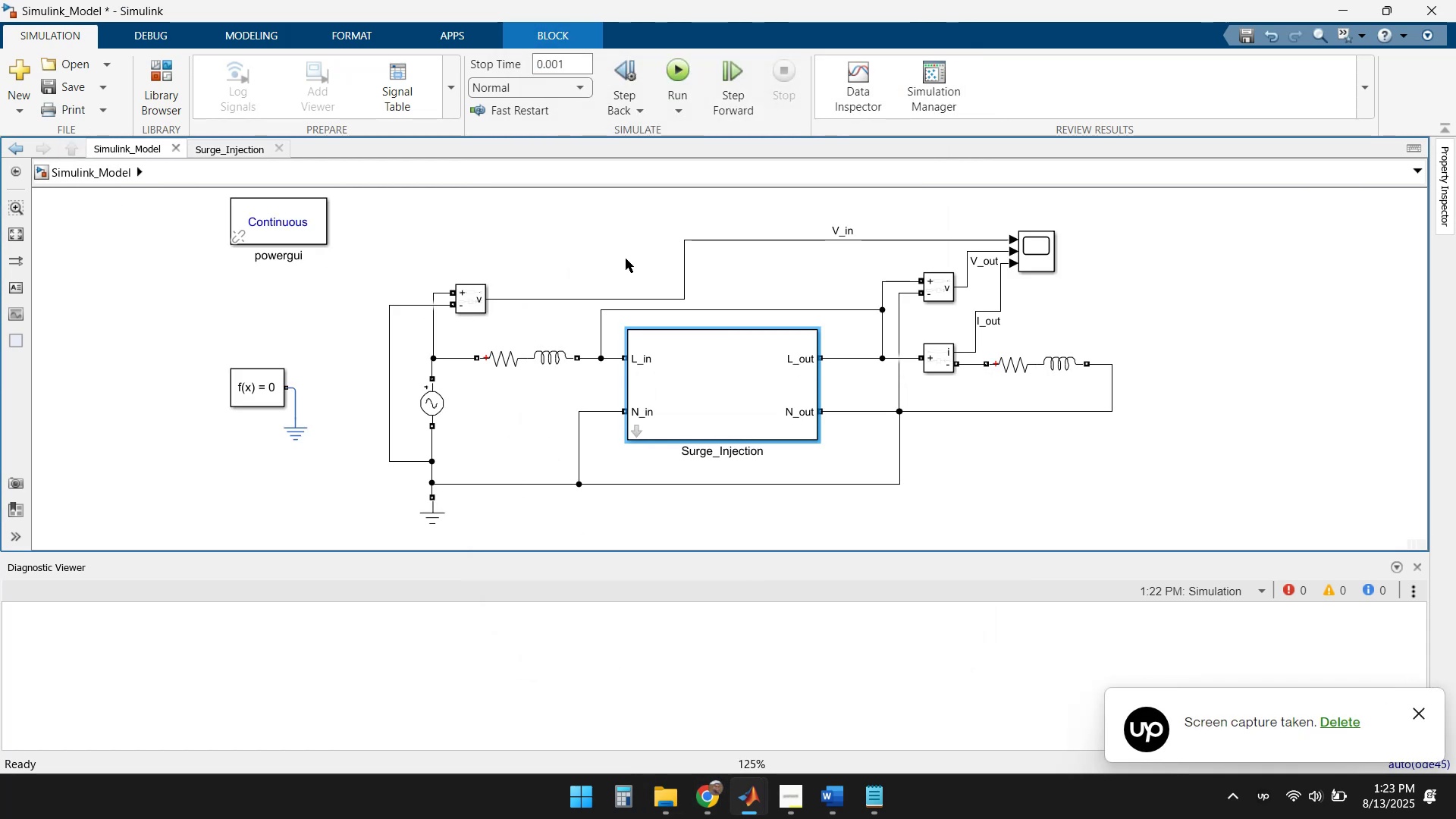 
left_click([750, 800])
 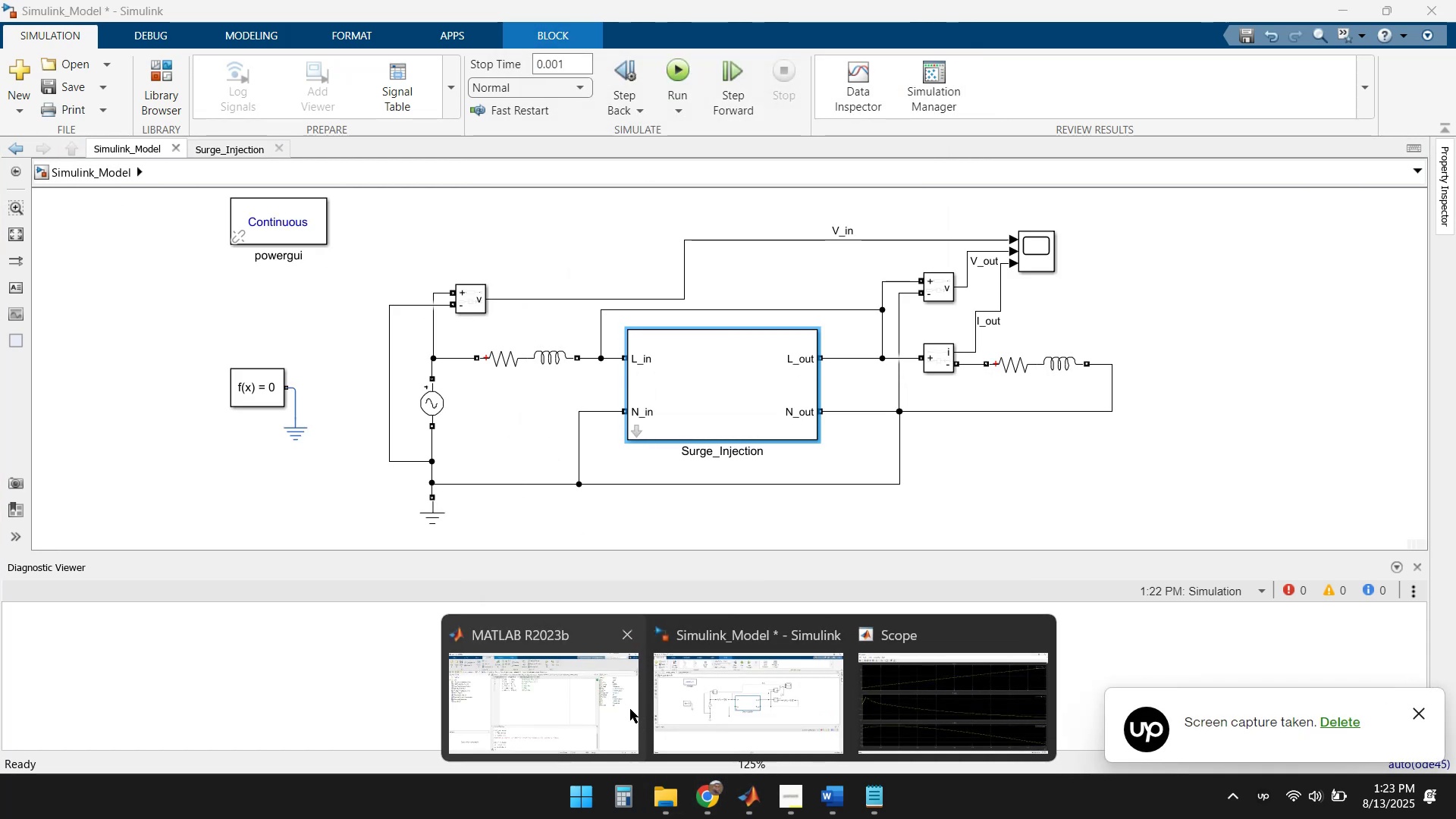 
left_click([569, 705])
 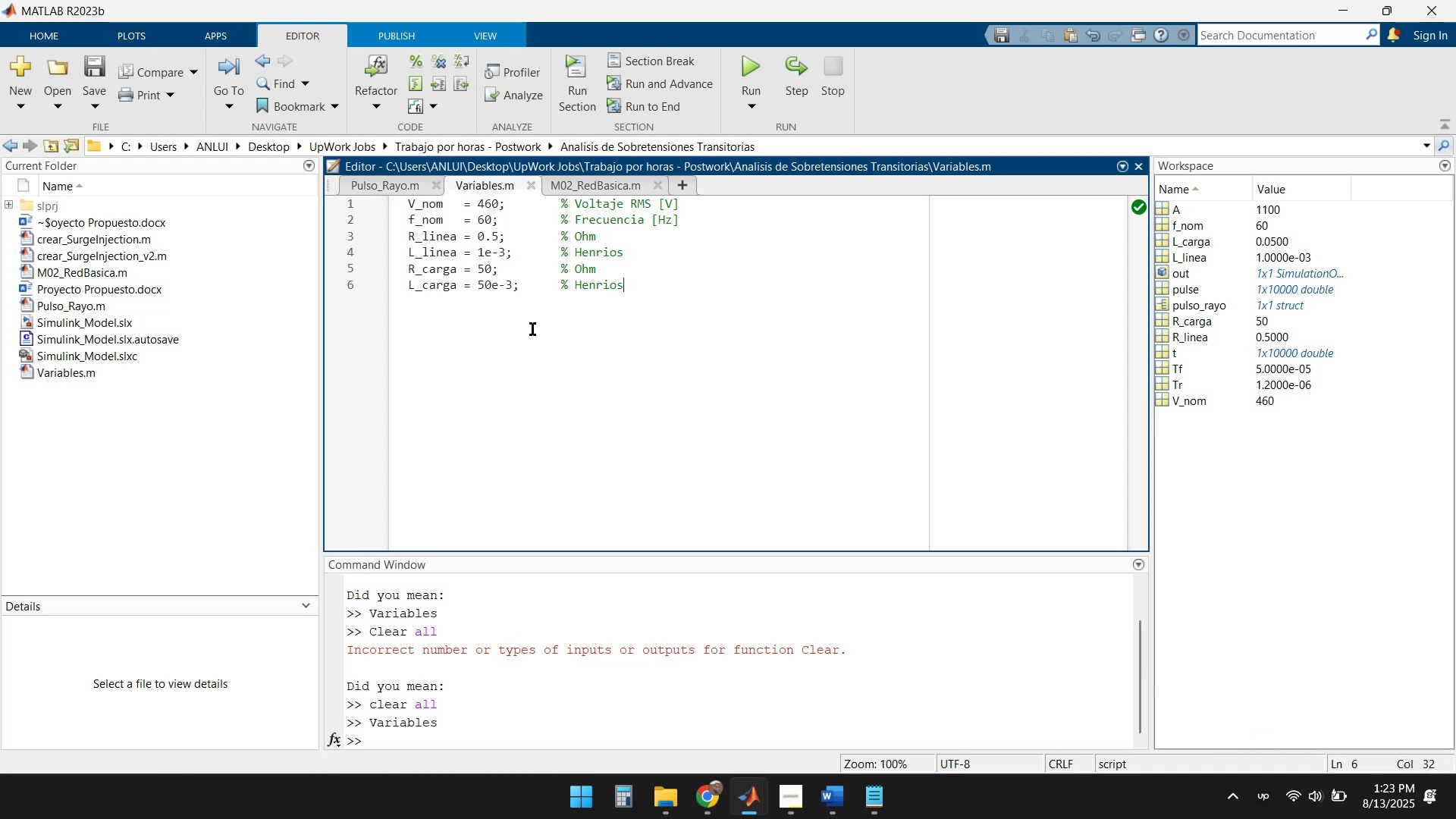 
left_click([397, 191])
 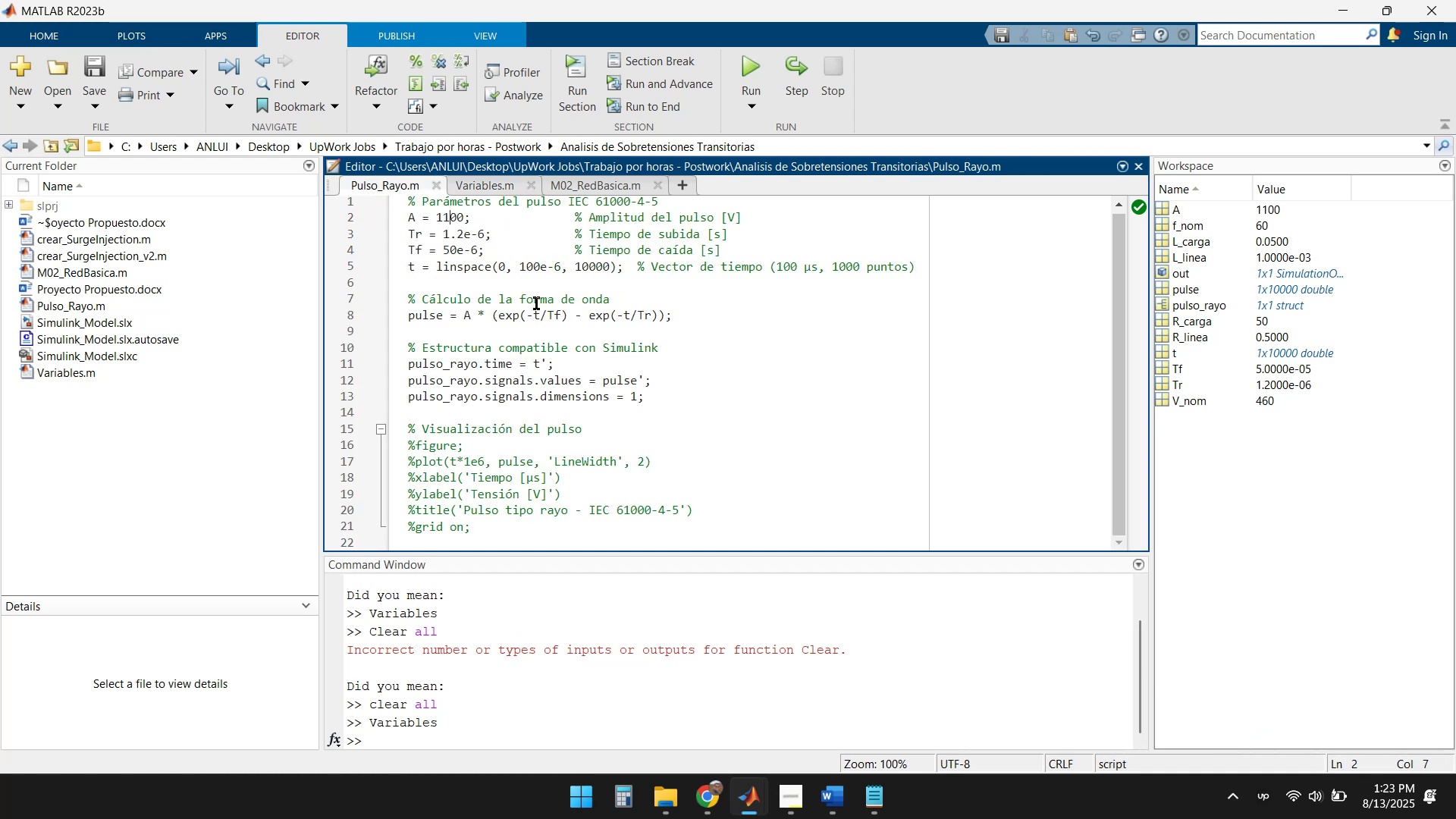 
key(Backspace)
 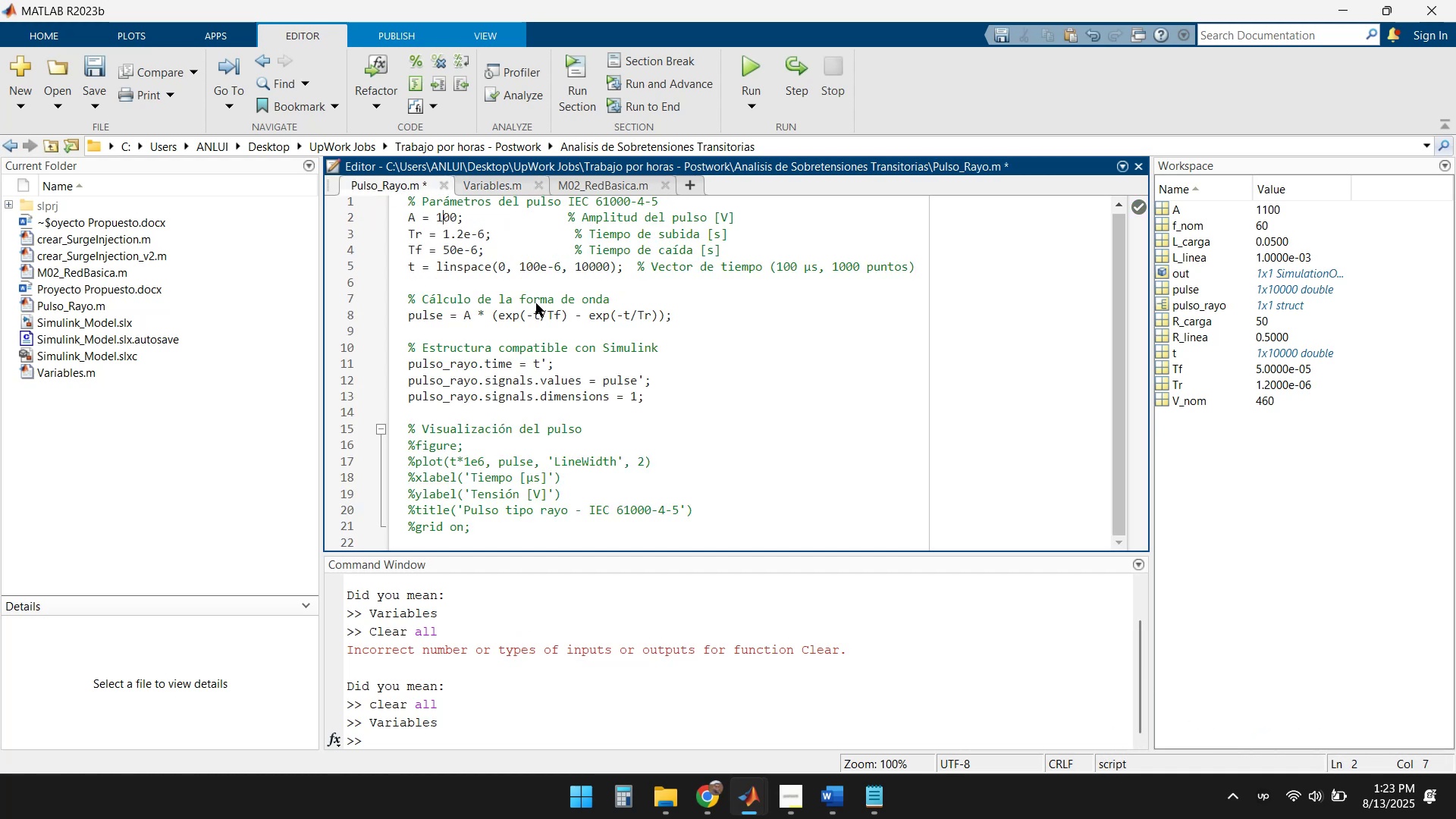 
key(Numpad0)
 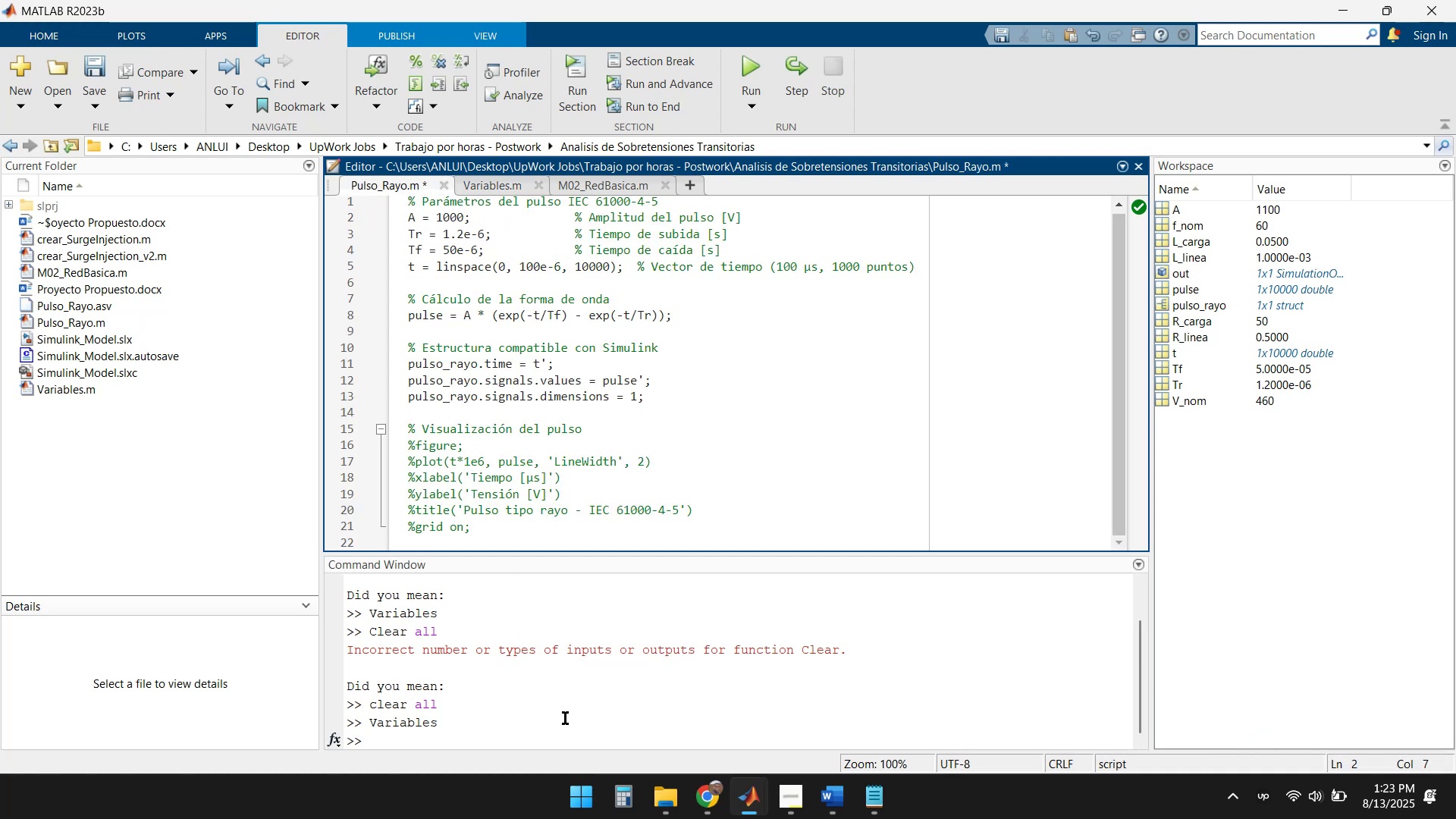 
left_click([471, 739])
 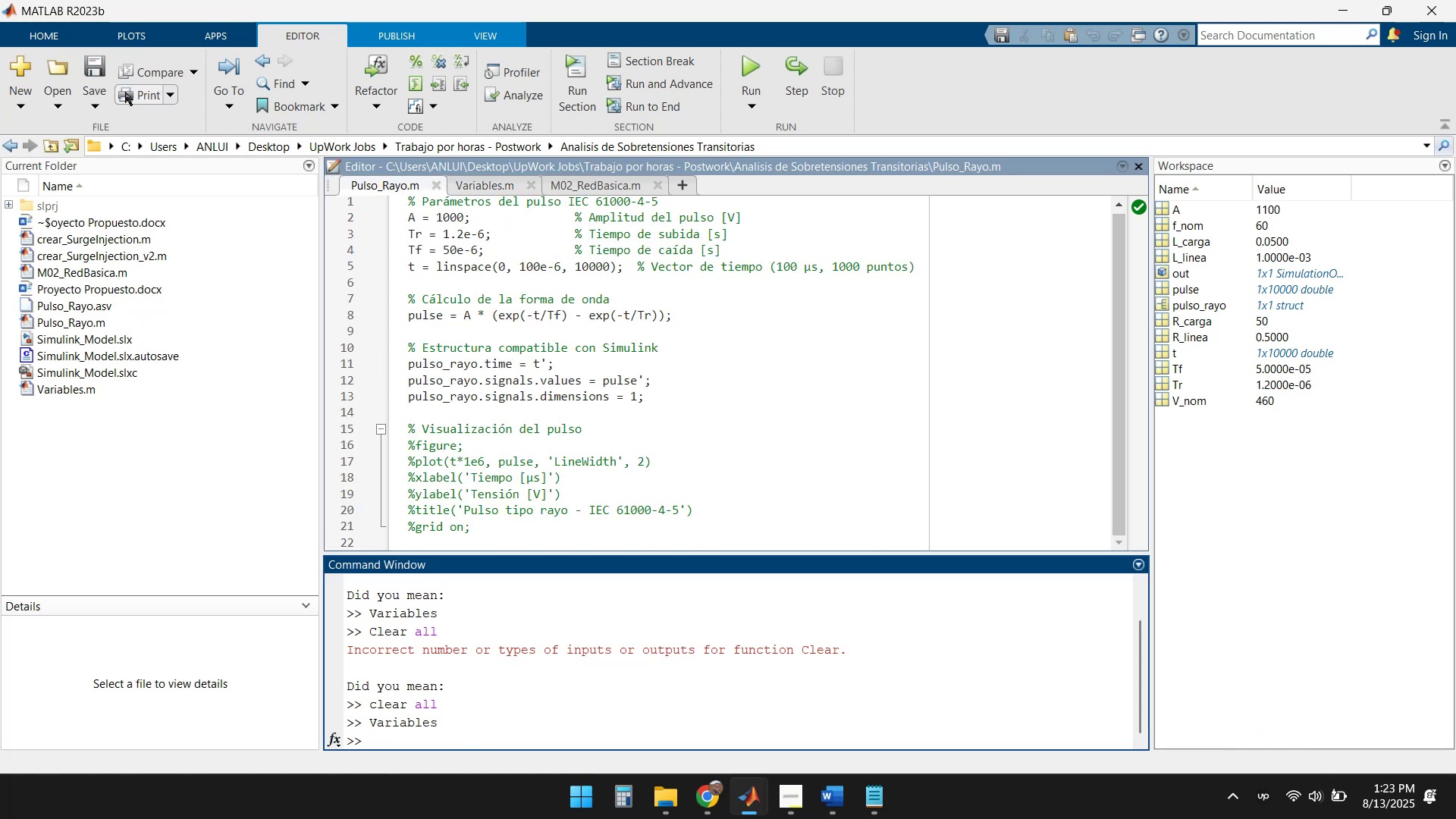 
left_click([100, 71])
 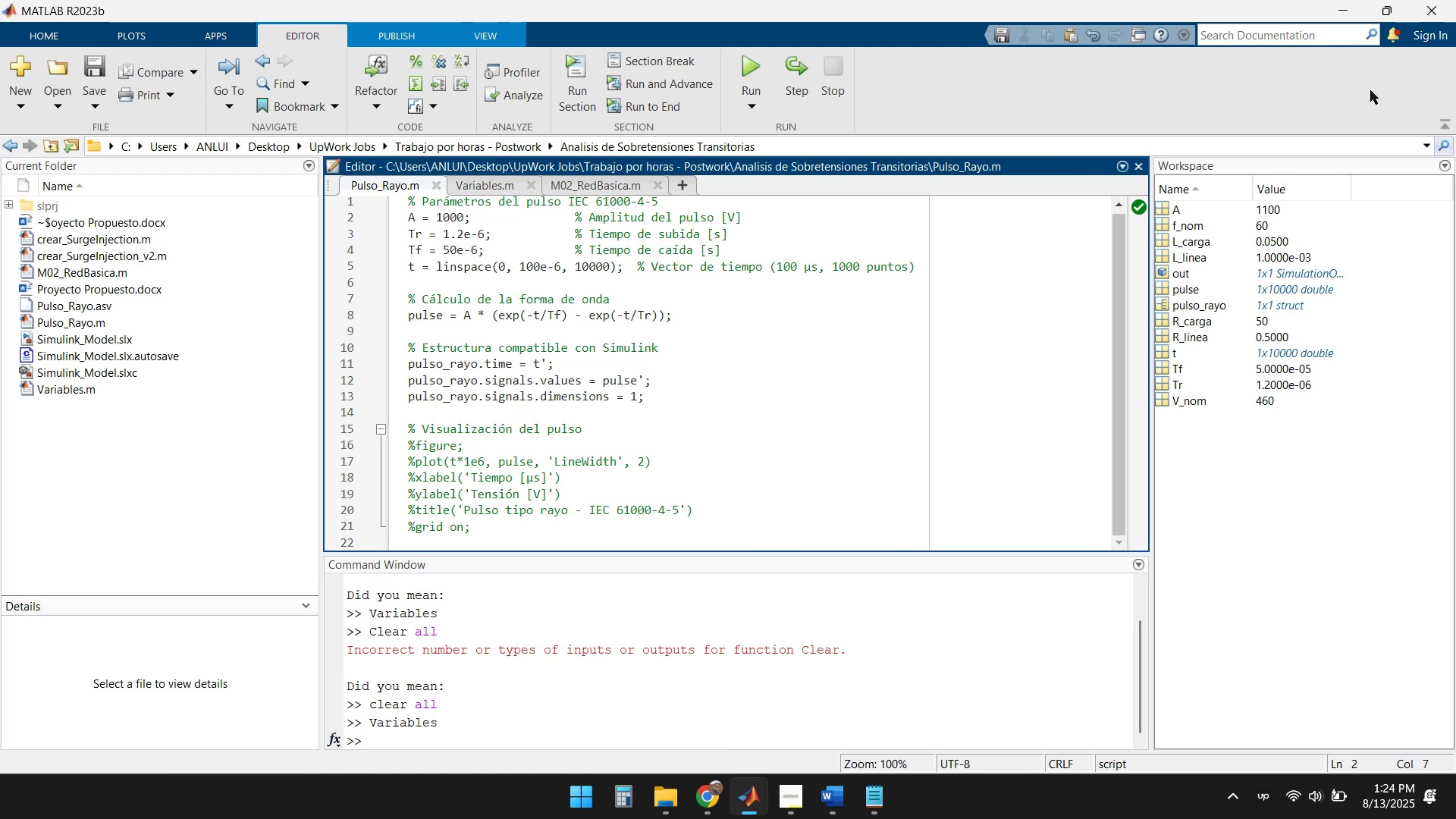 
left_click([1330, 2])
 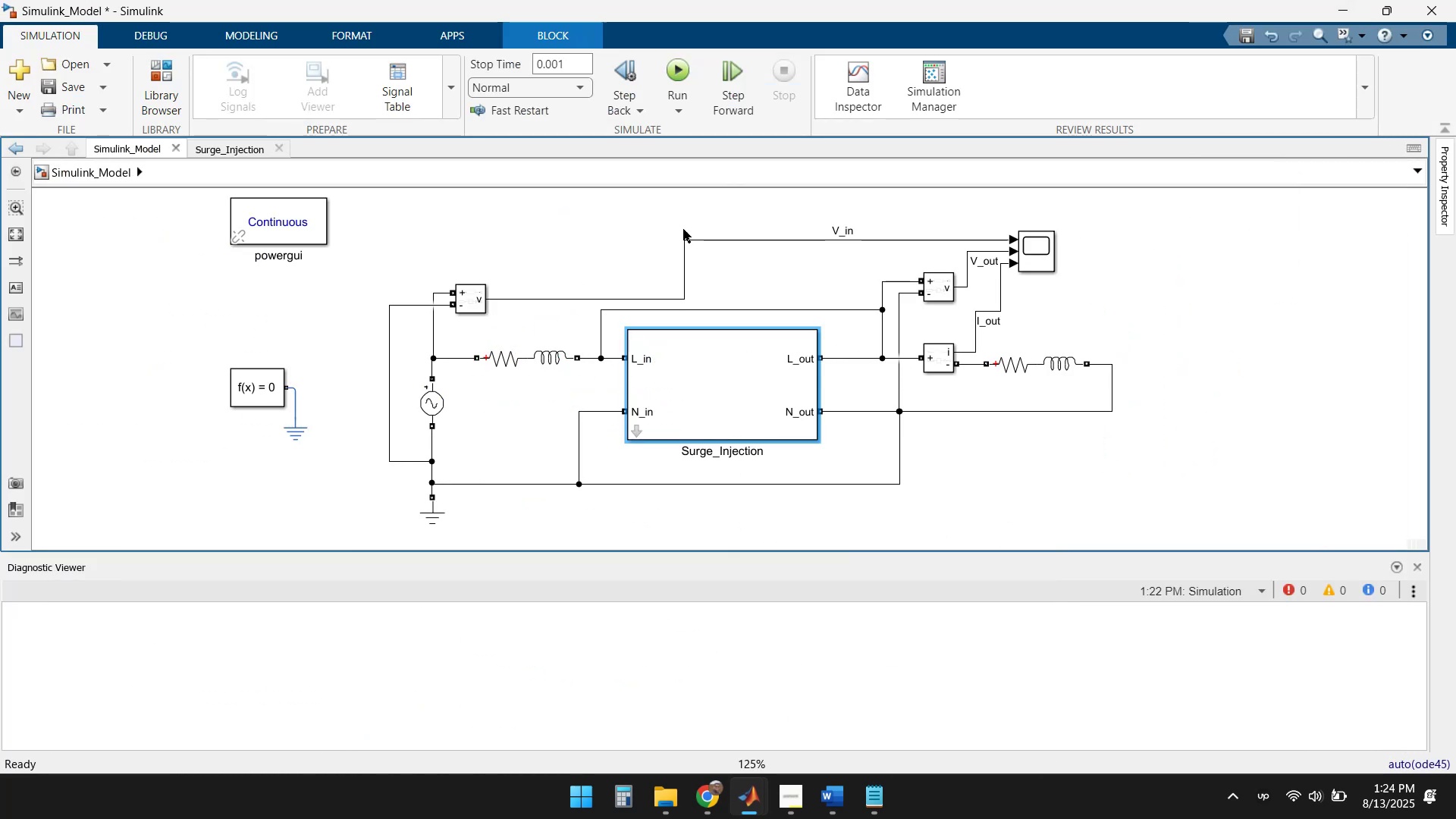 
left_click([687, 72])
 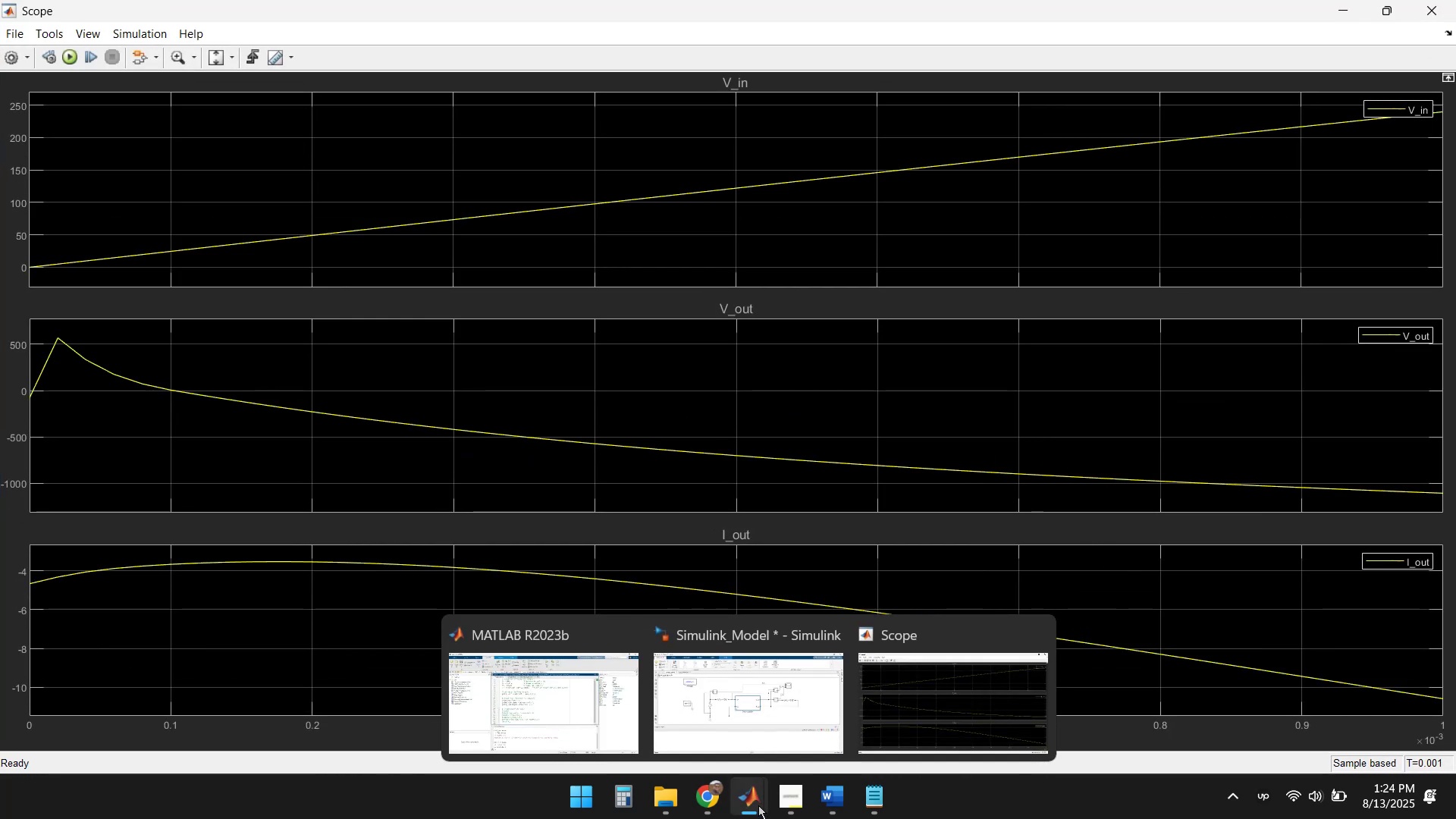 
left_click([560, 721])
 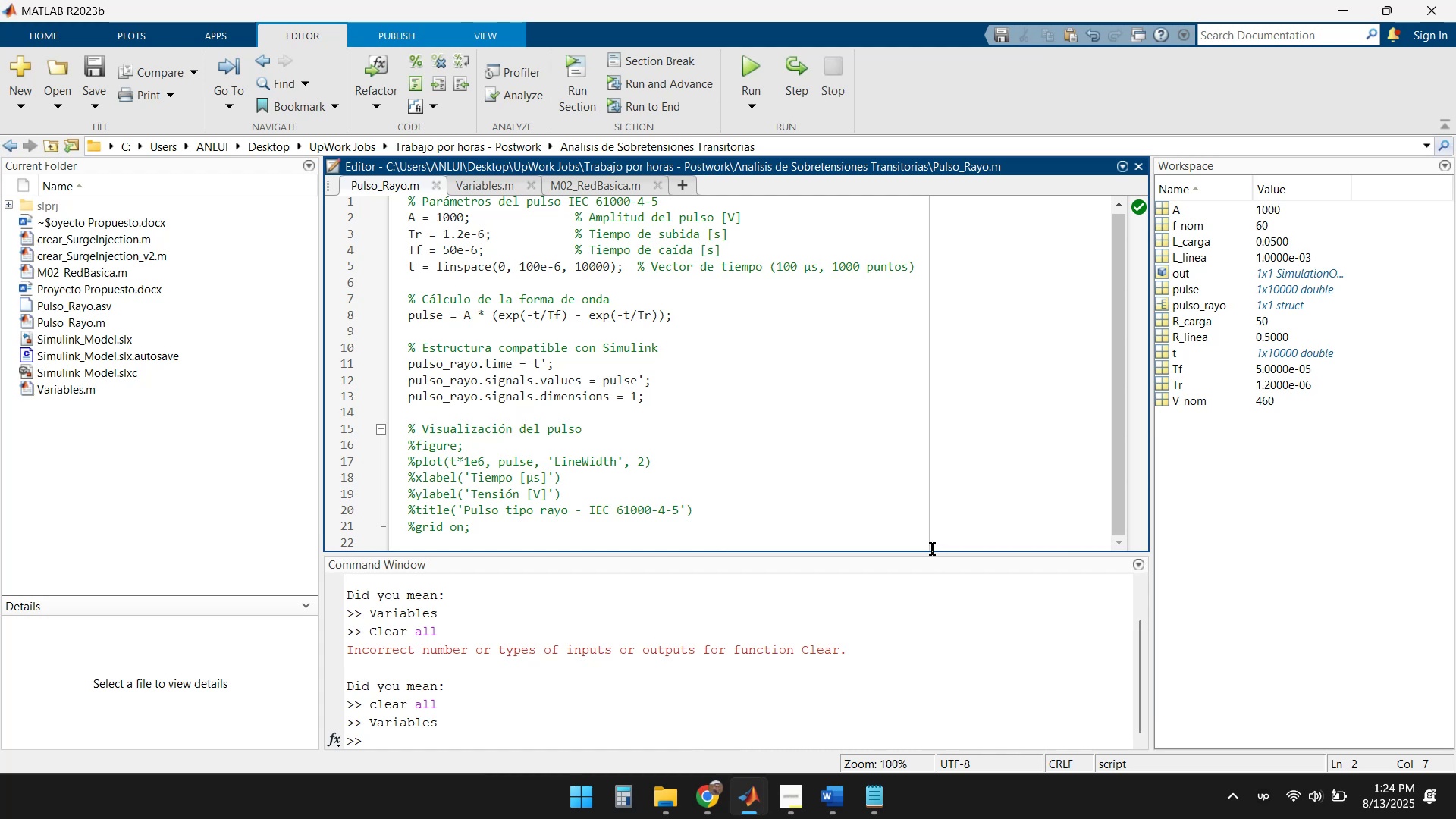 
wait(5.51)
 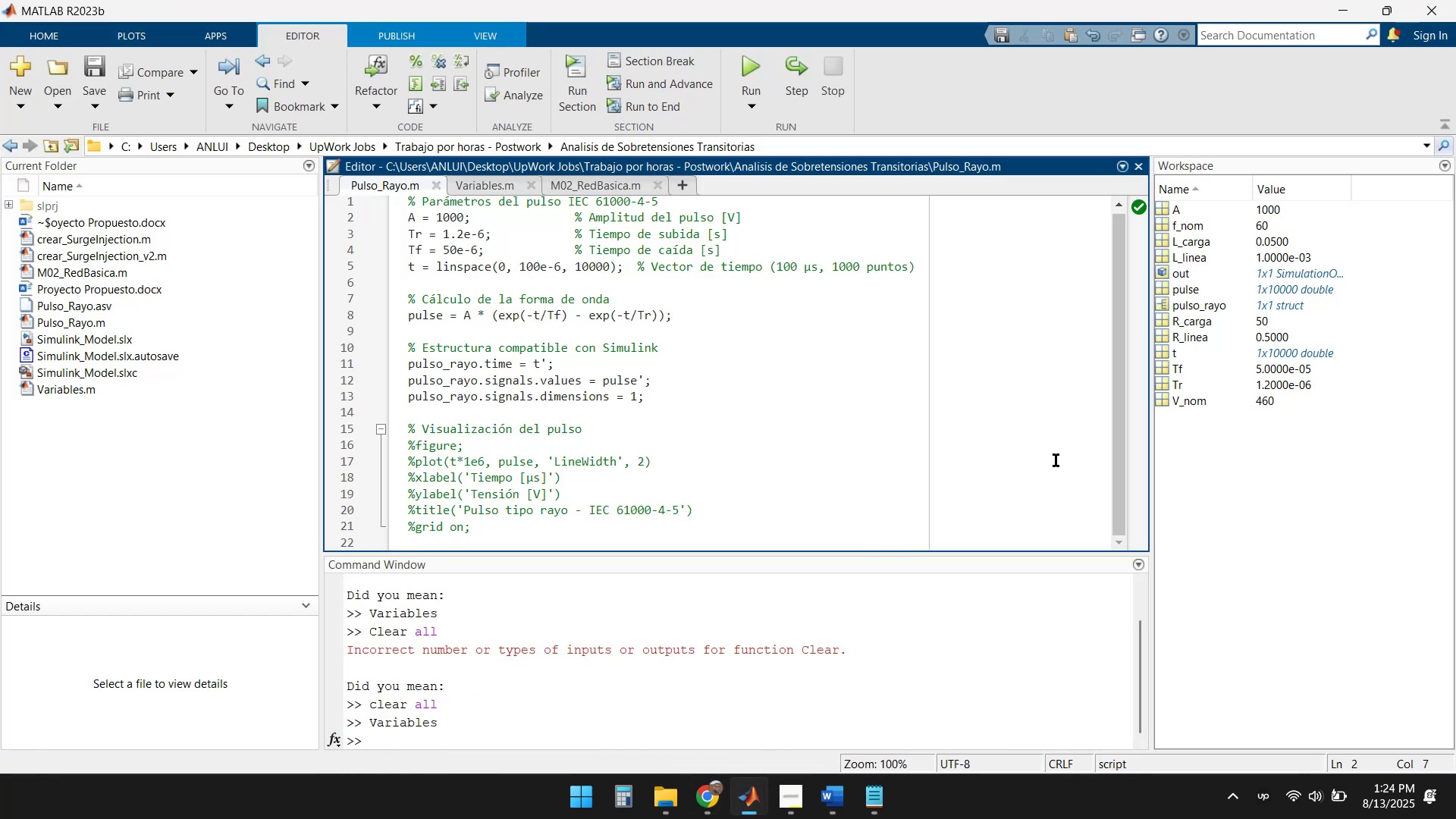 
left_click([1345, 16])
 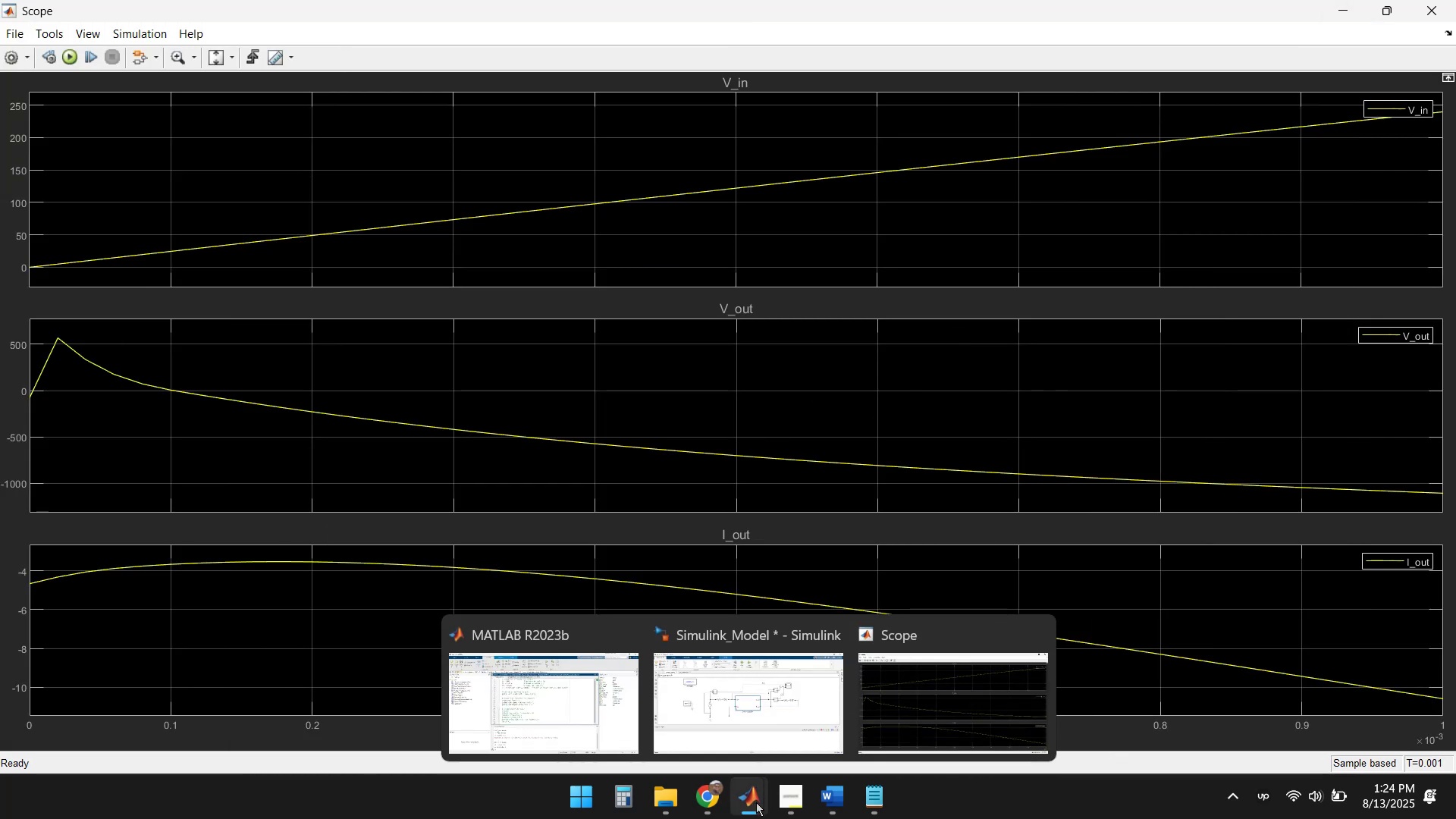 
left_click([695, 704])
 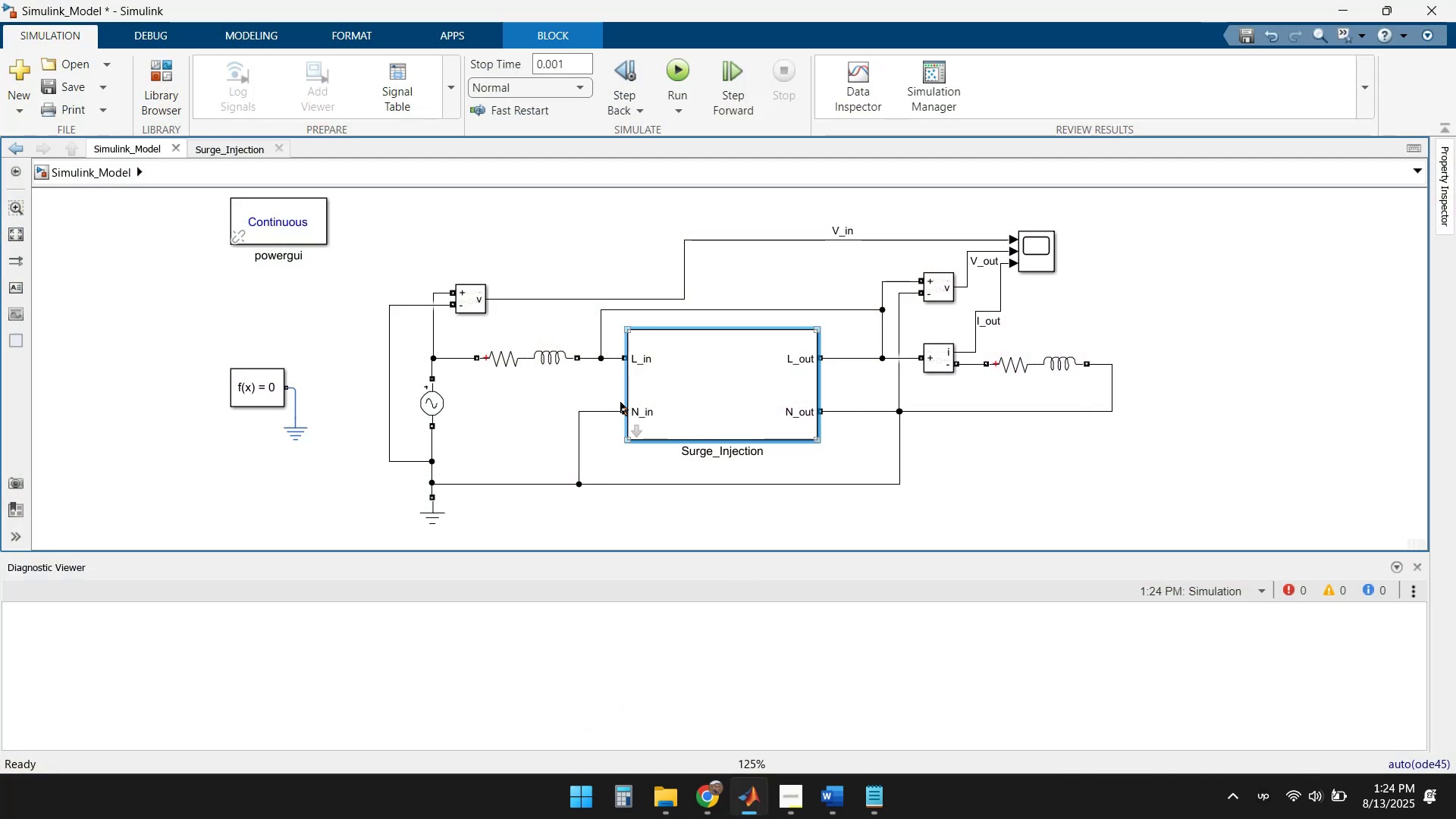 
left_click([594, 412])
 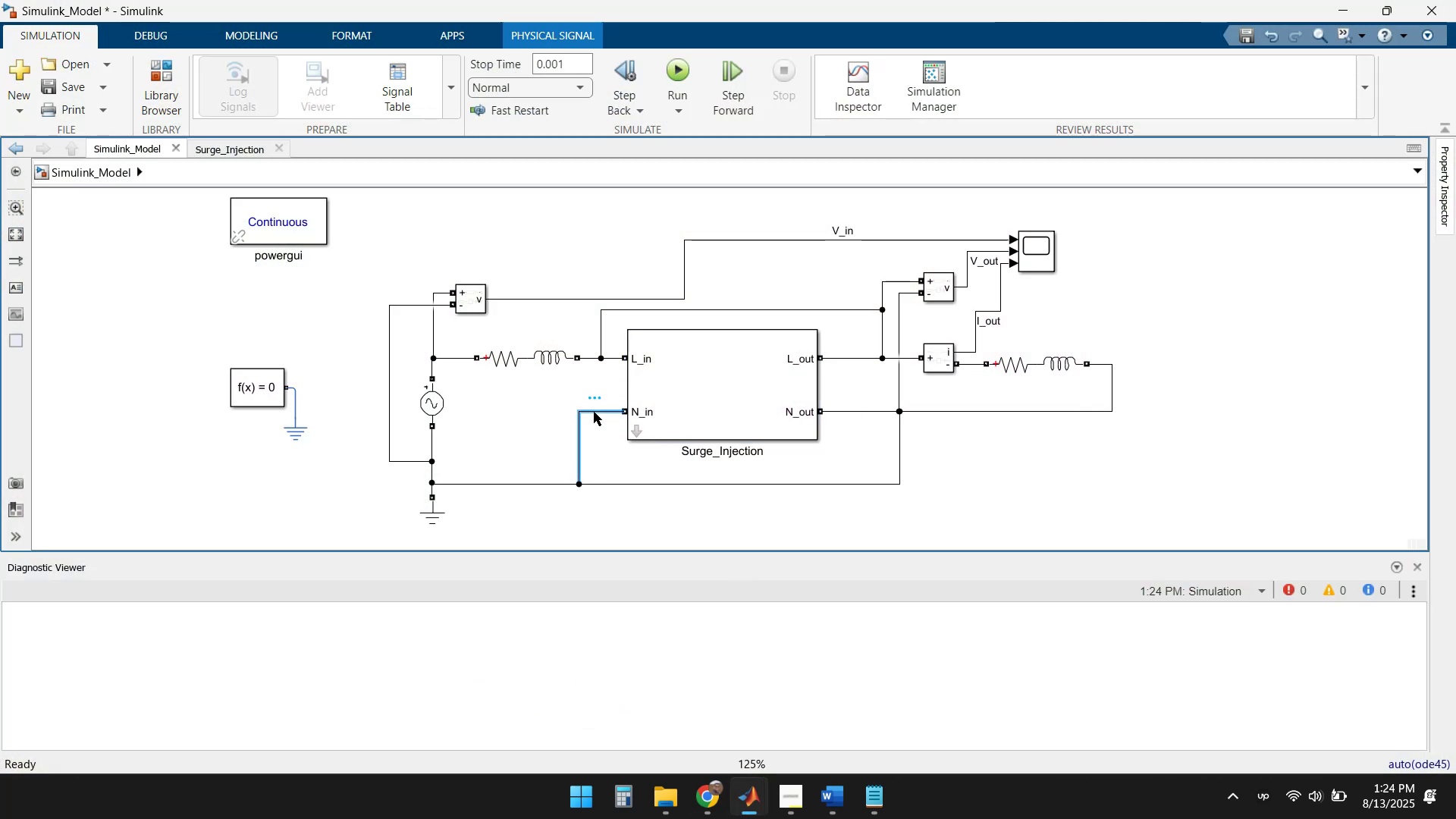 
key(Delete)
 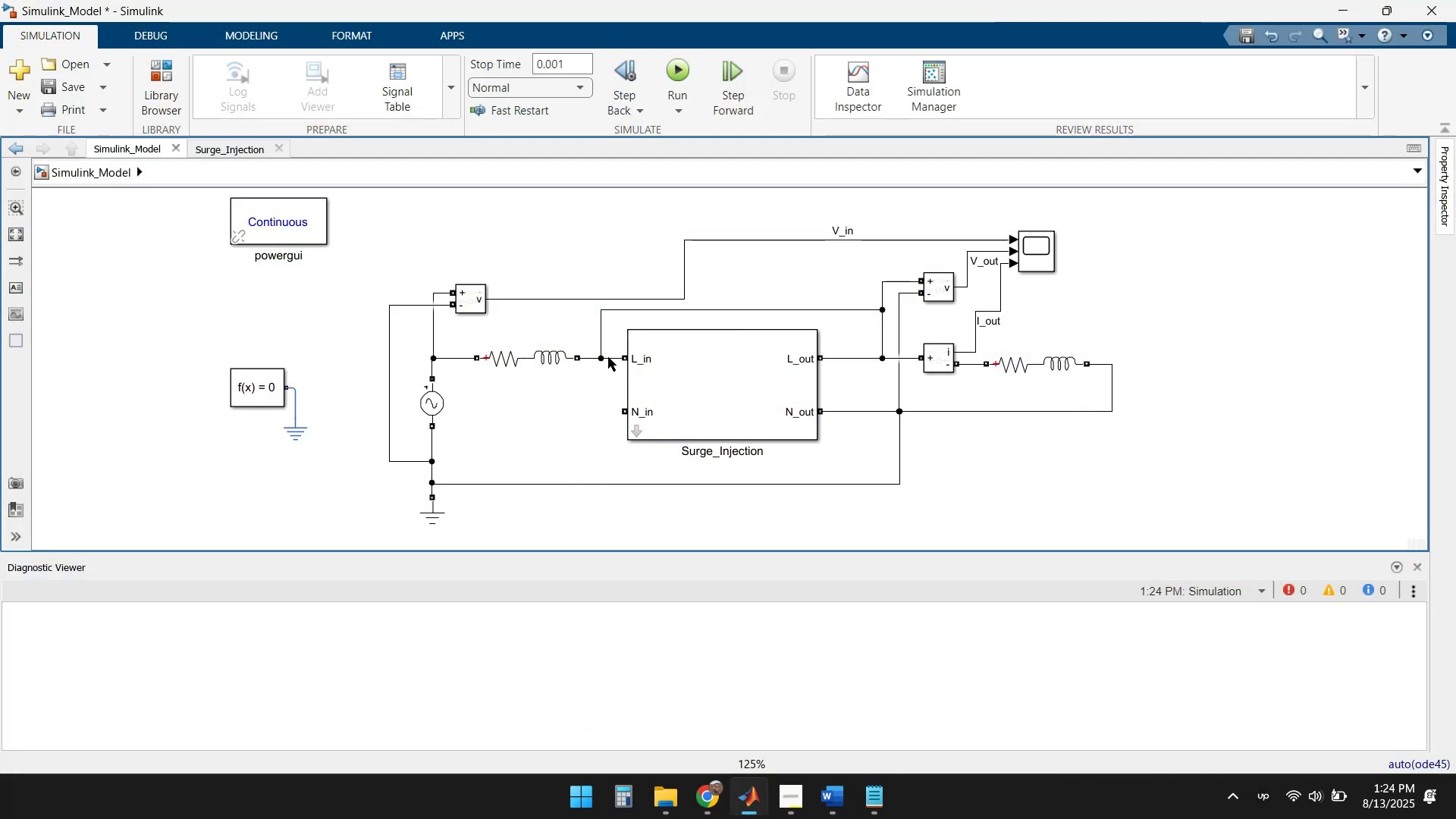 
left_click([608, 357])
 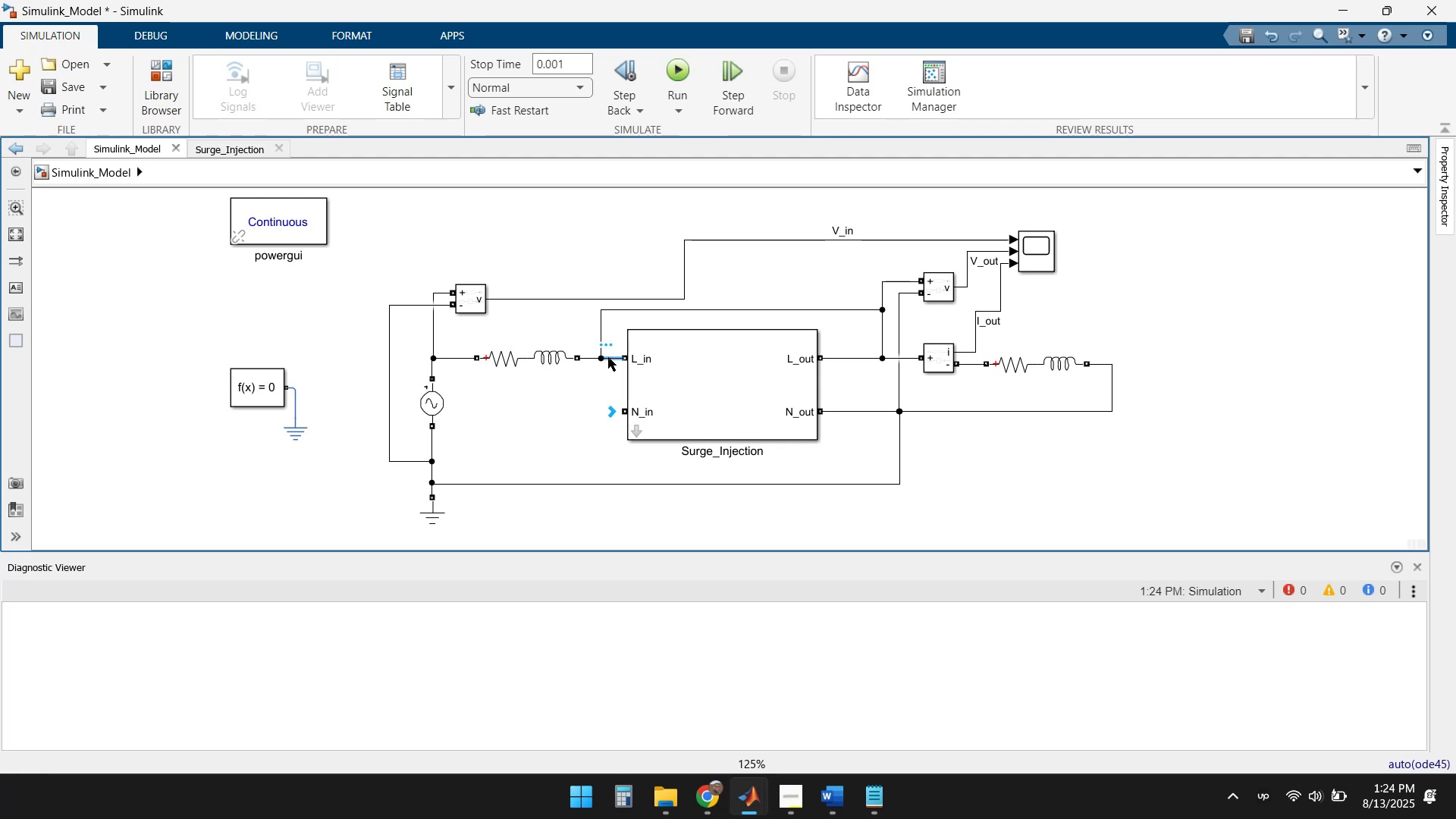 
key(Delete)
 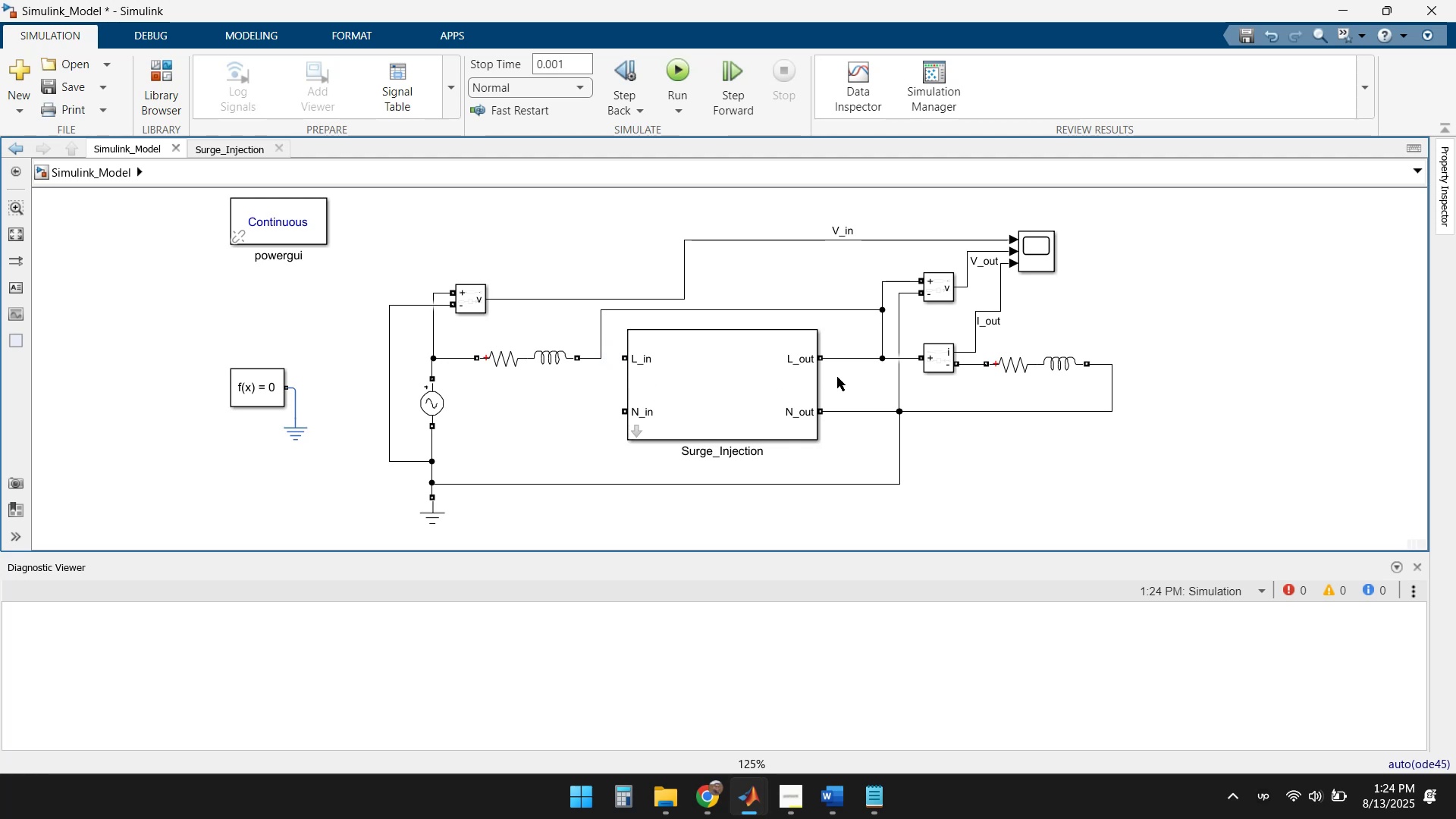 
left_click([843, 358])
 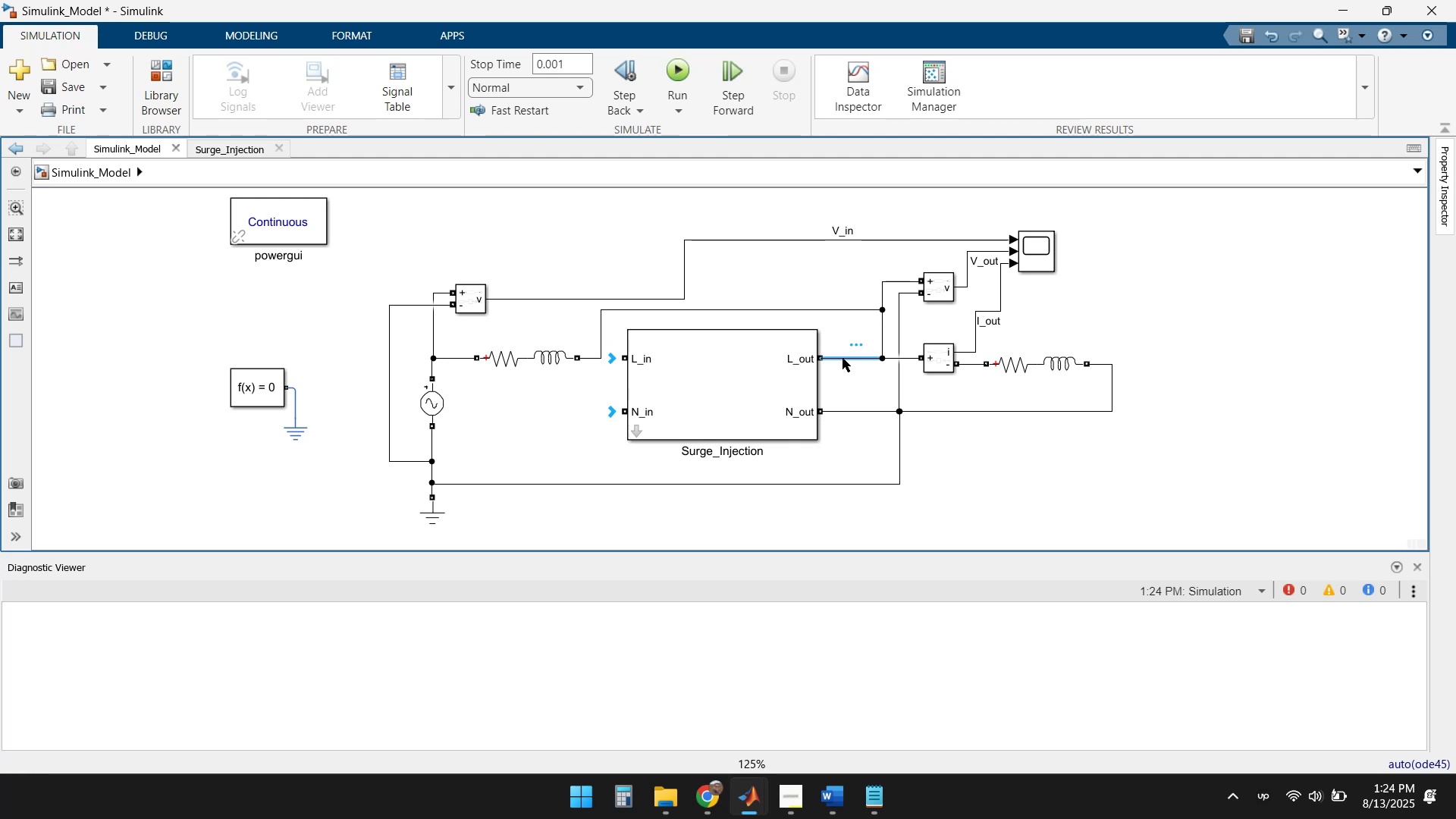 
key(Delete)
 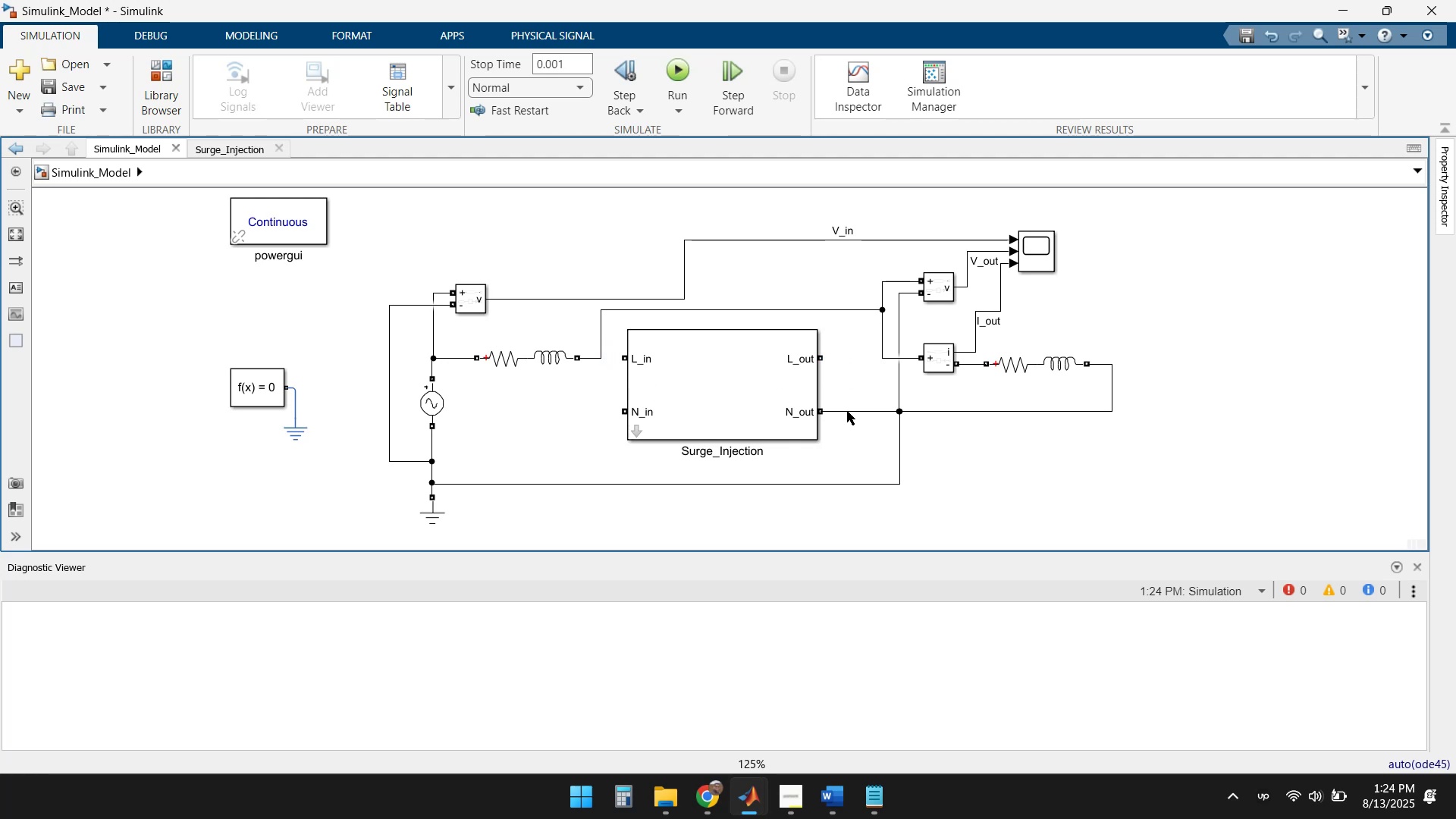 
left_click([847, 411])
 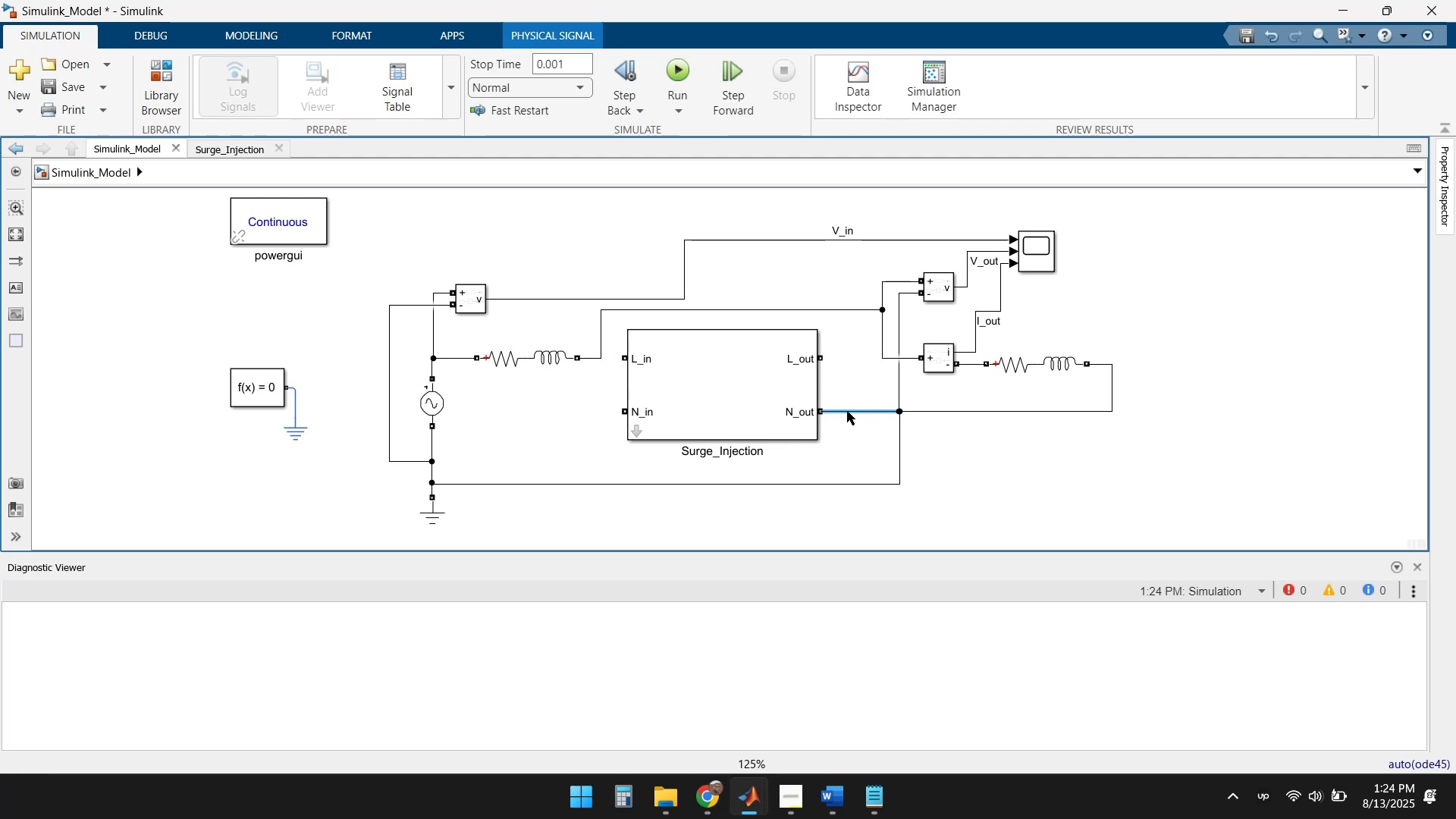 
key(Delete)
 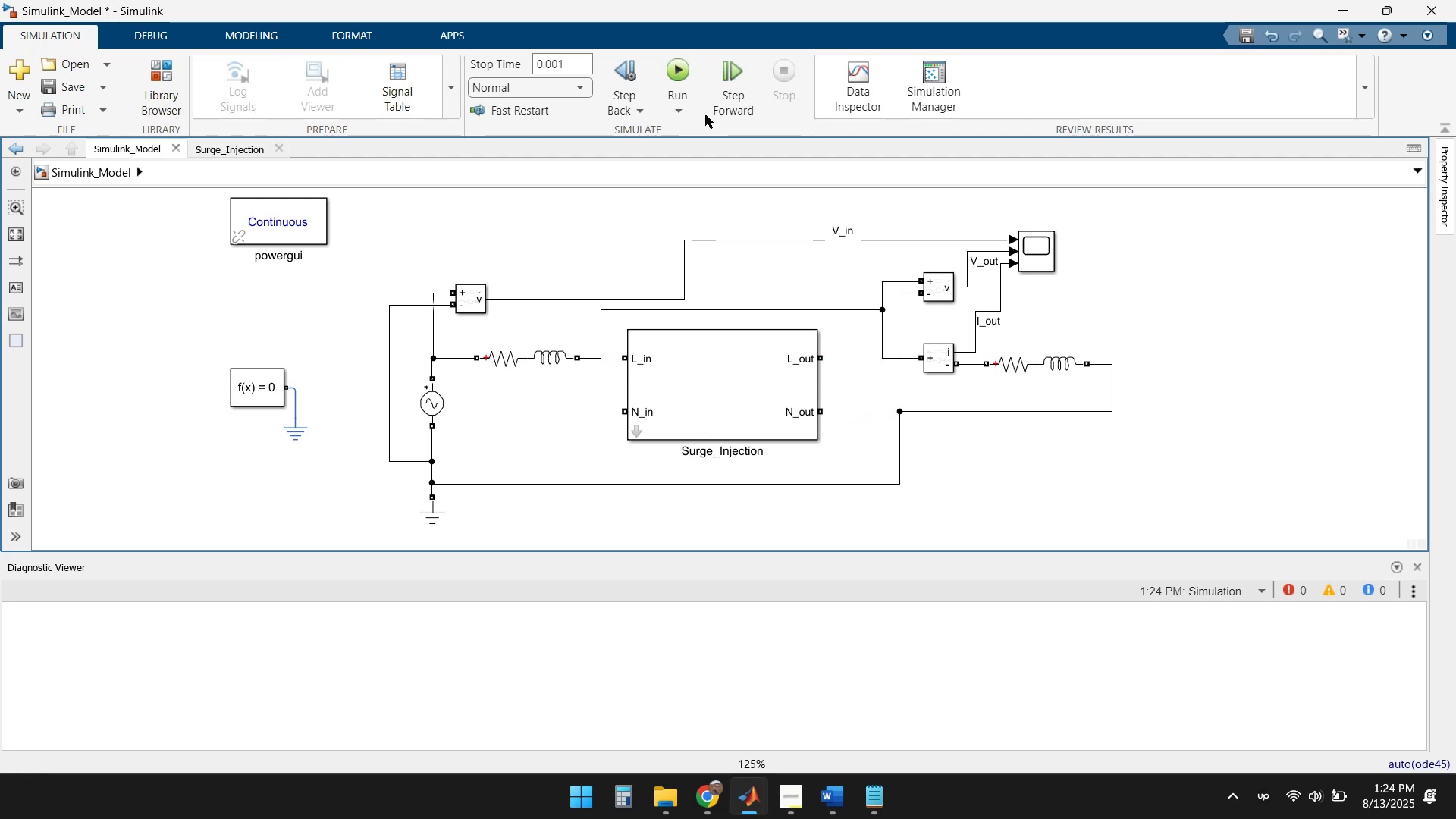 
left_click([685, 69])
 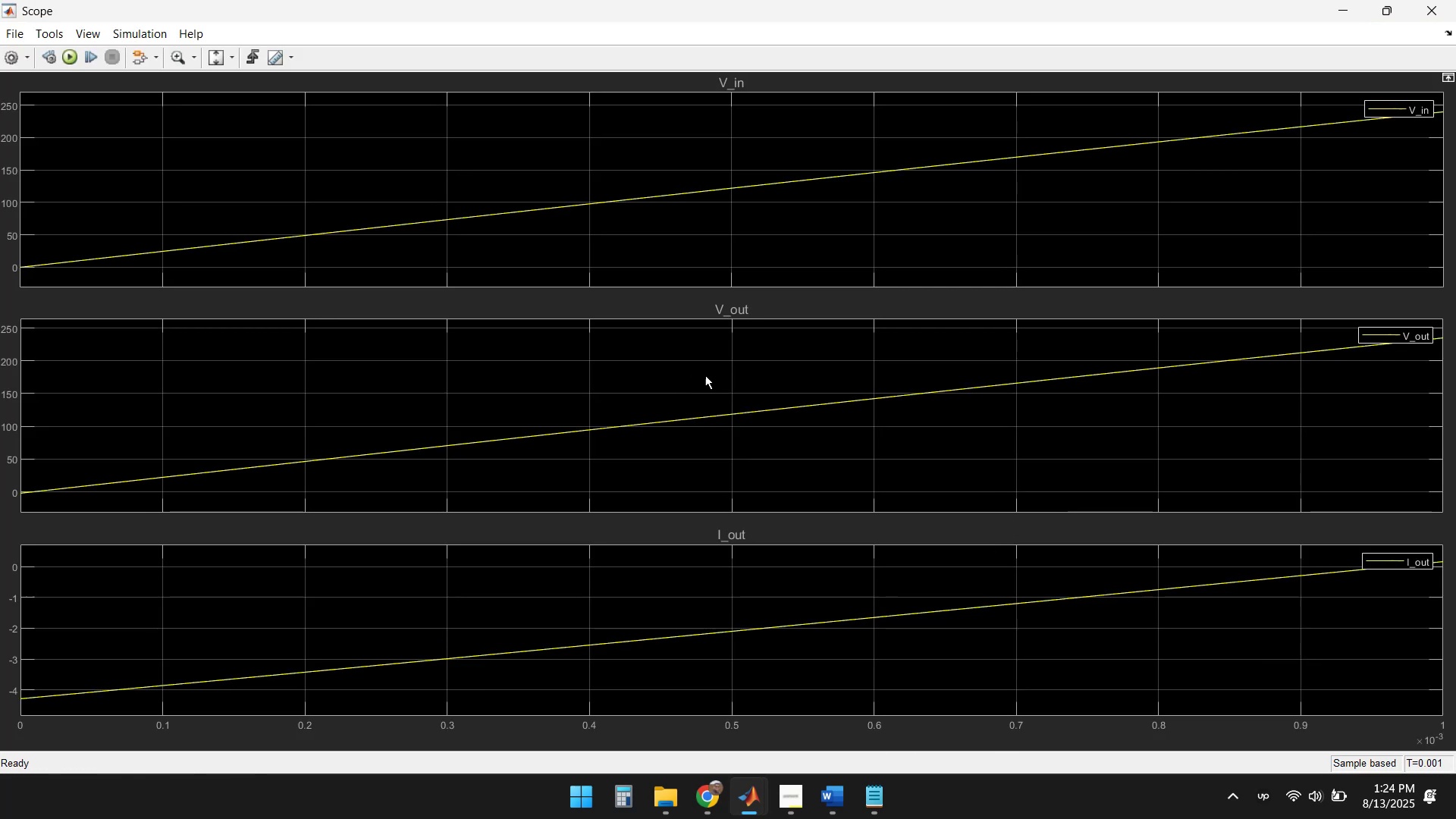 
wait(10.1)
 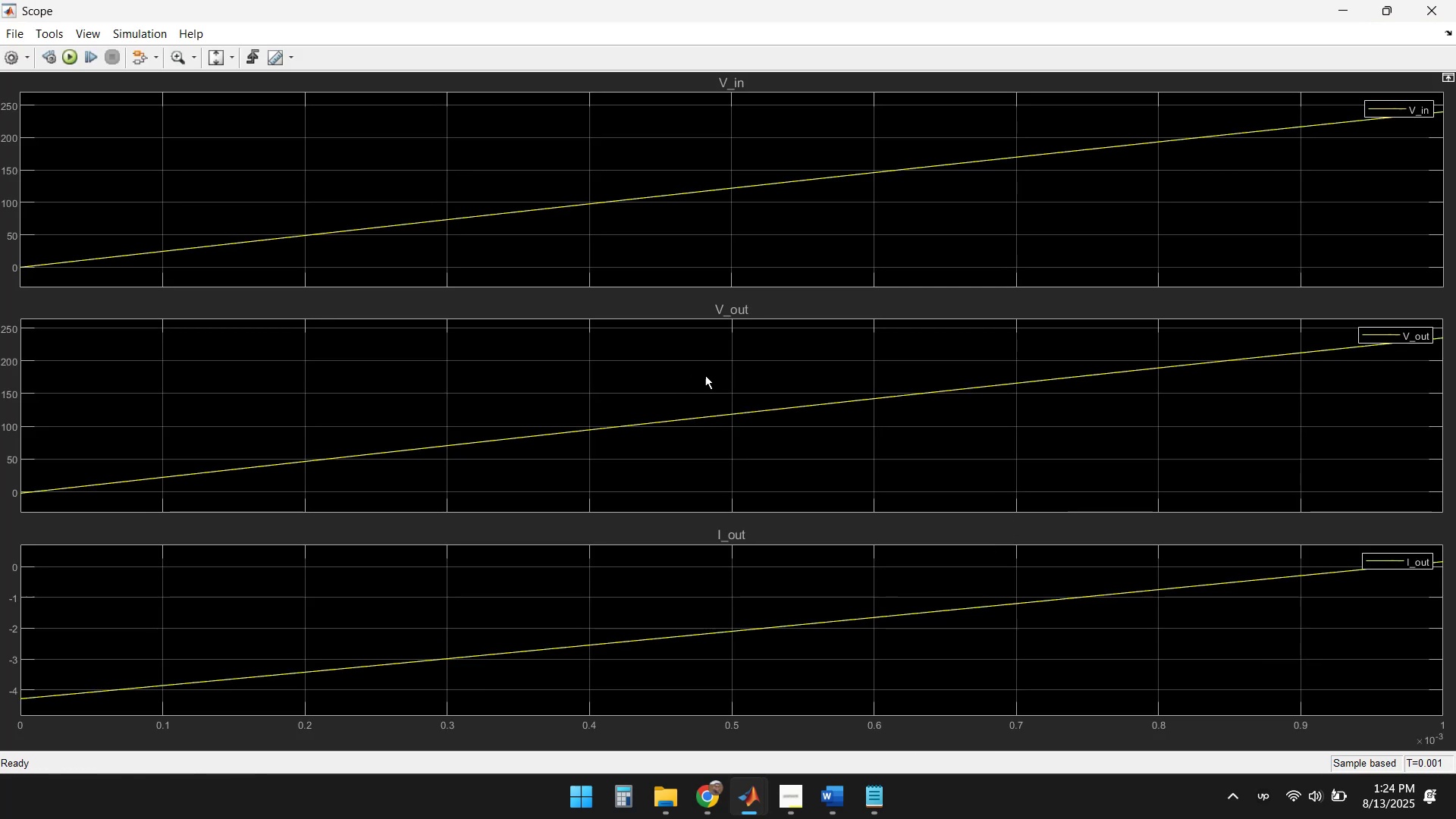 
left_click([1432, 17])
 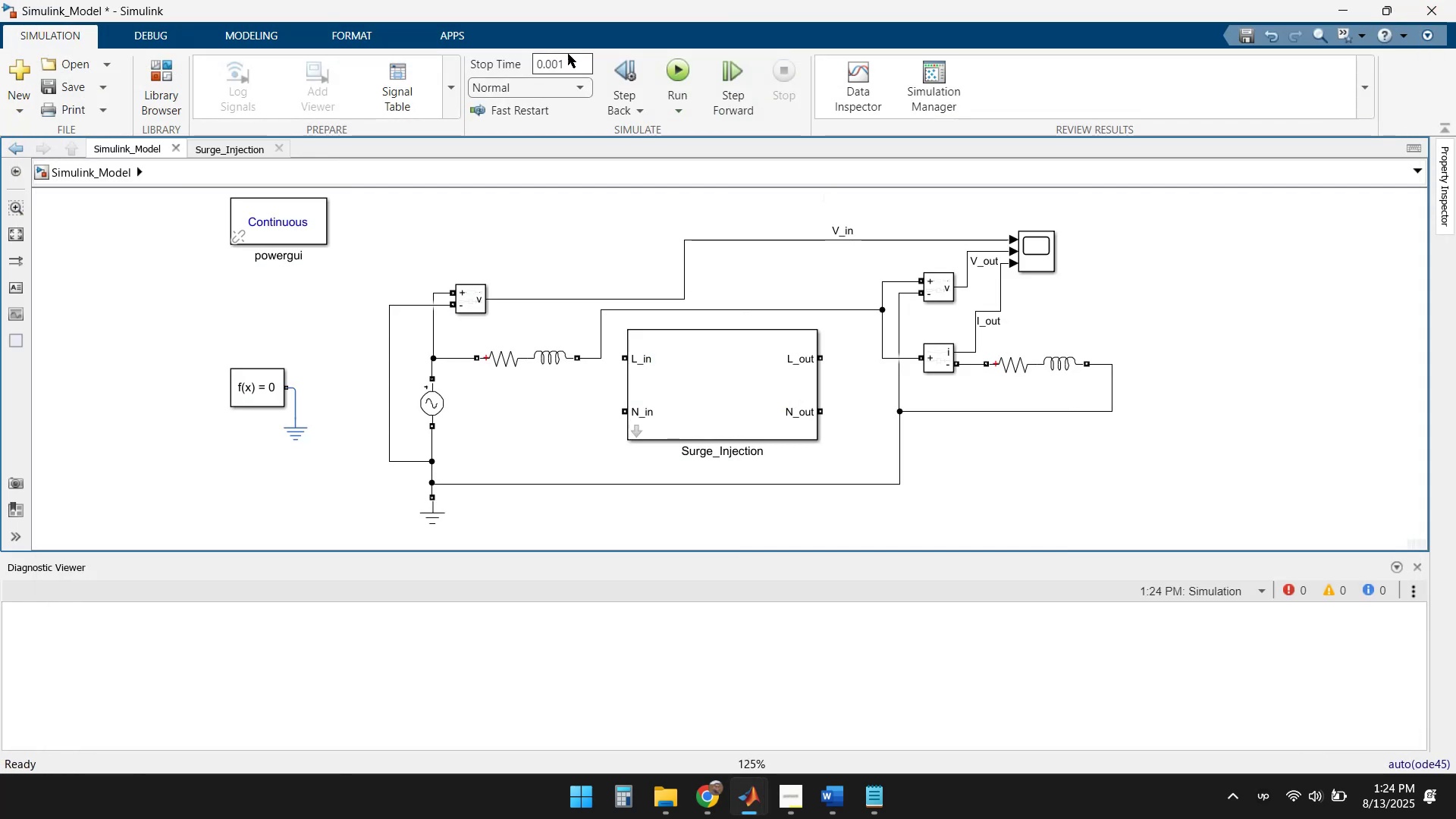 
double_click([569, 62])
 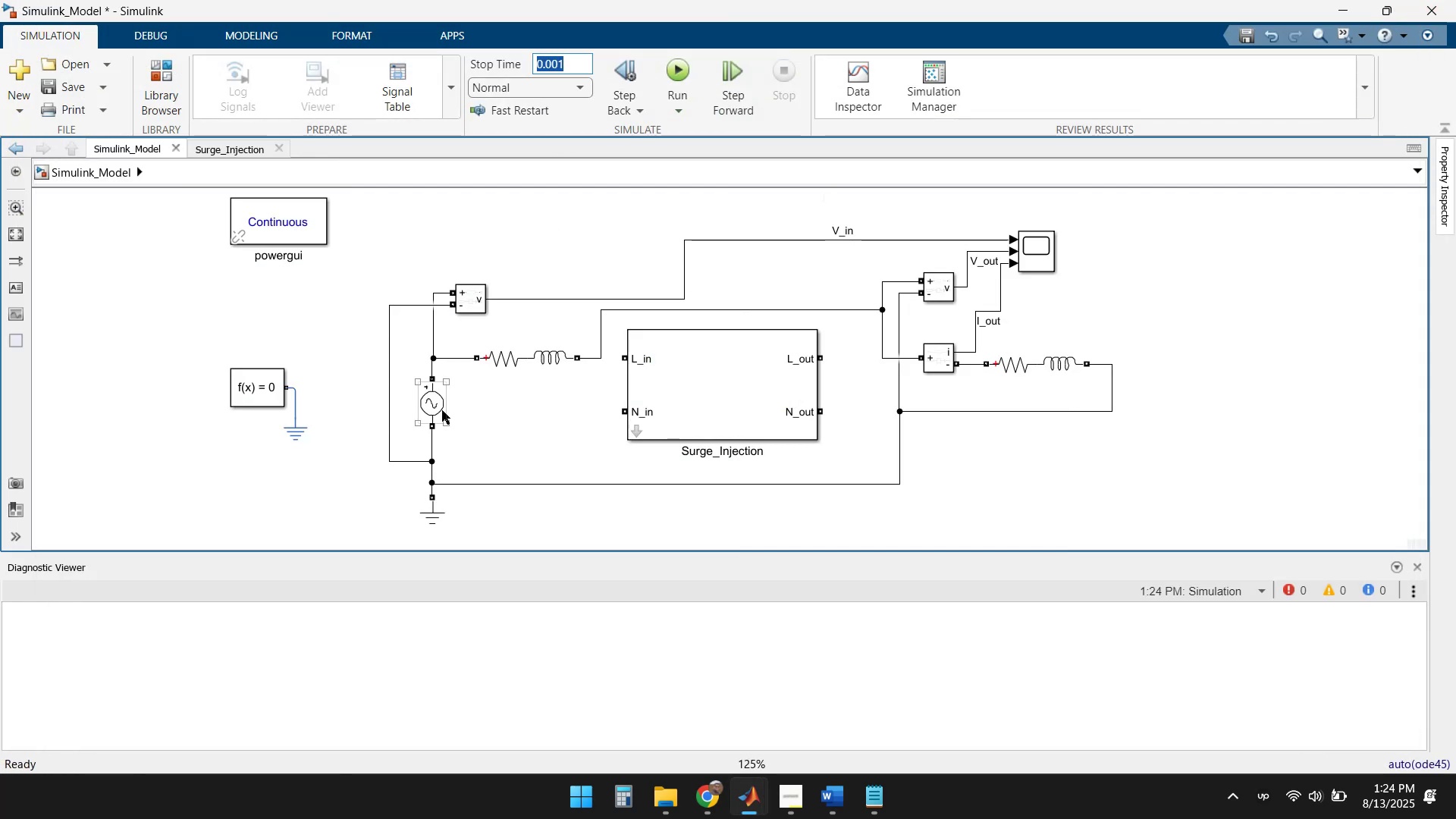 
double_click([434, 404])
 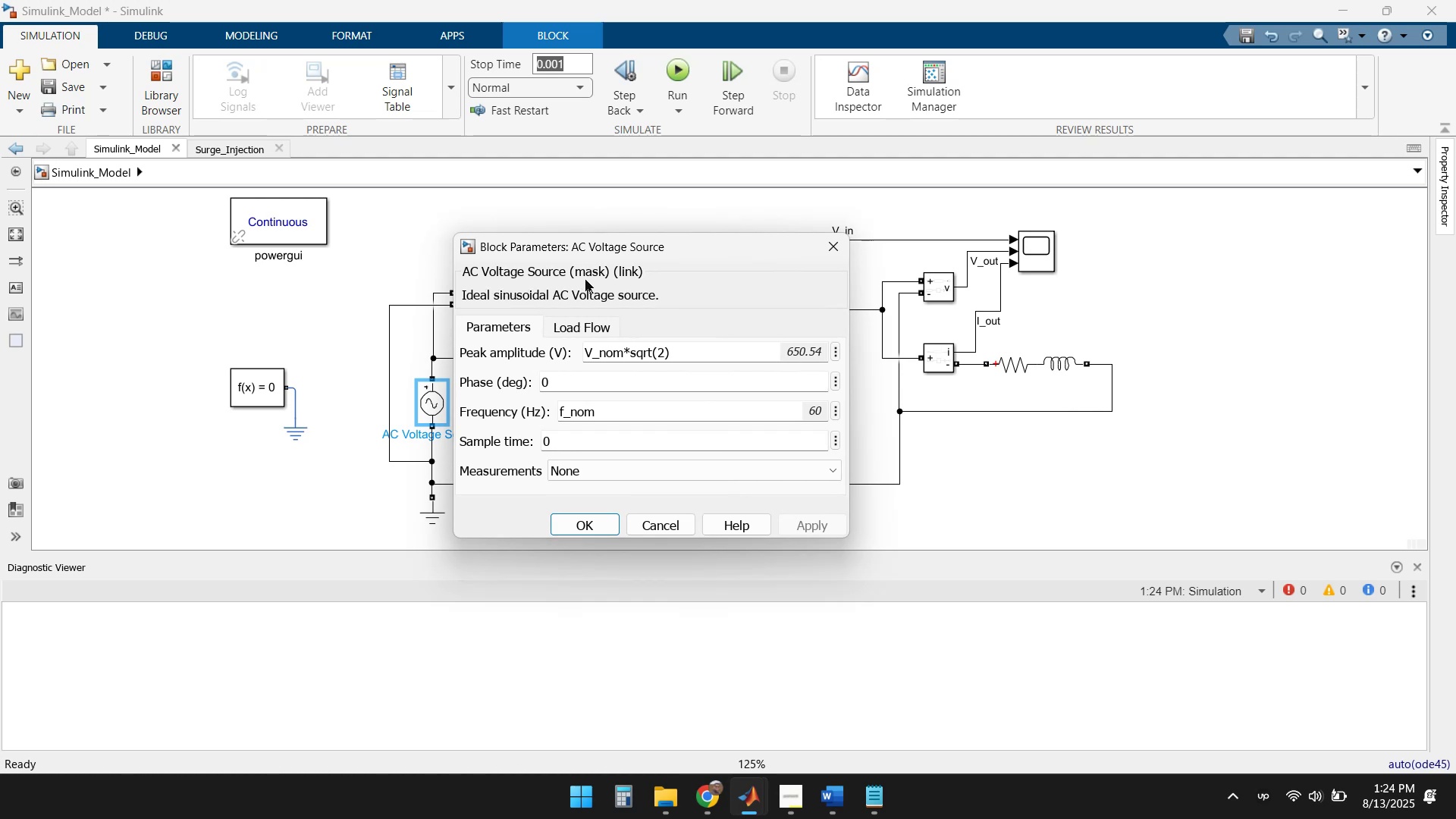 
wait(10.29)
 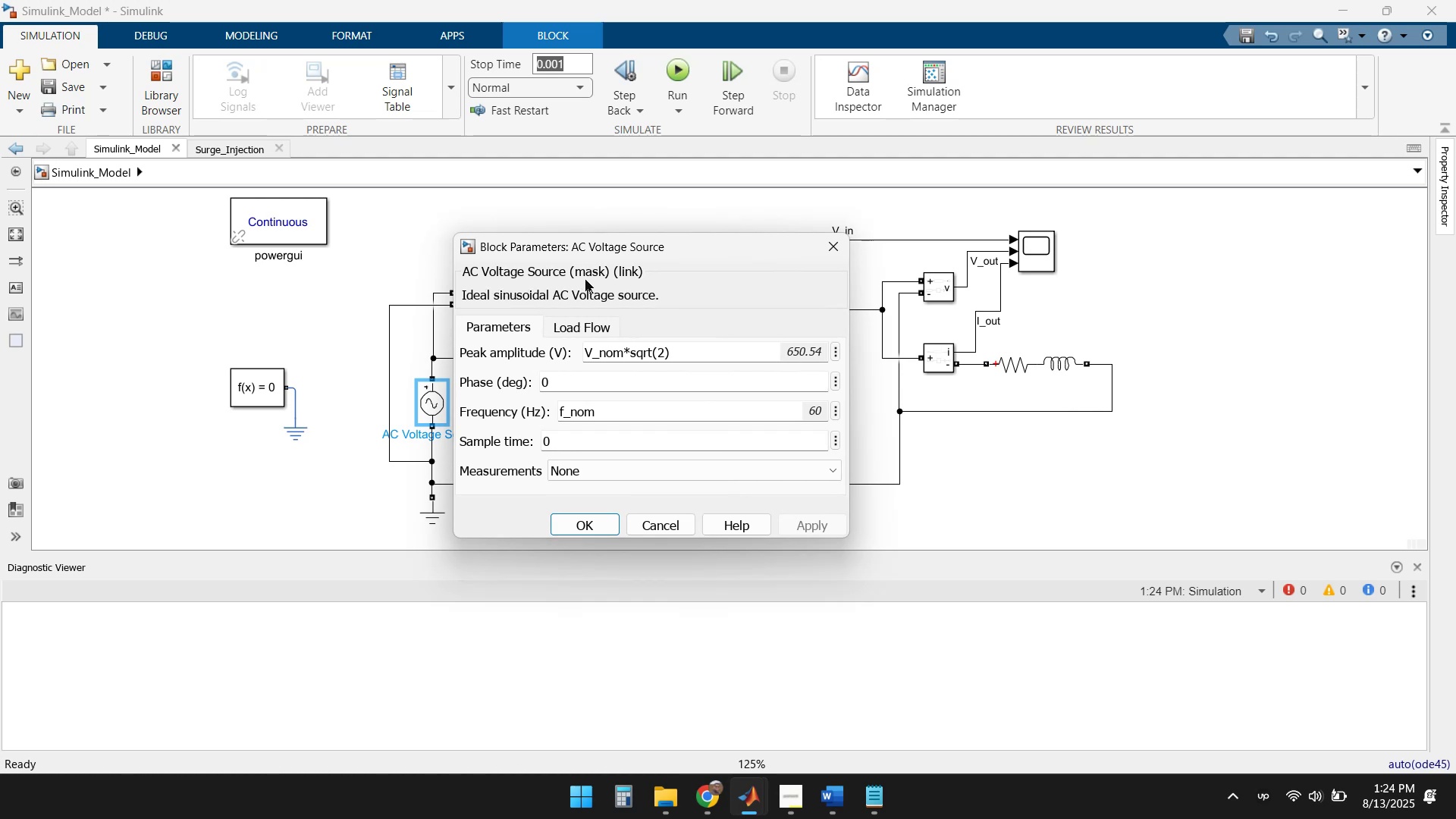 
left_click([648, 528])
 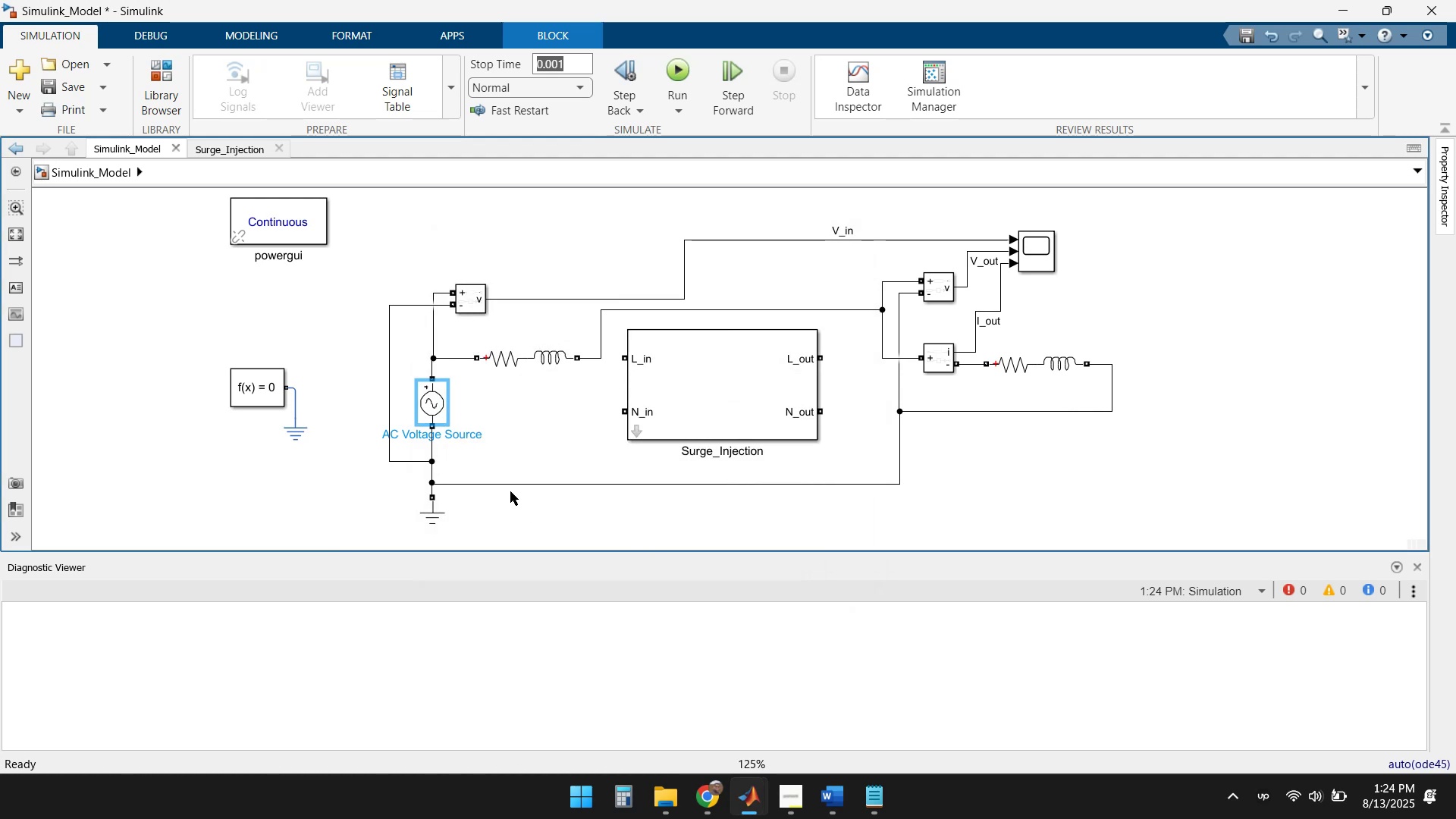 
left_click([507, 432])
 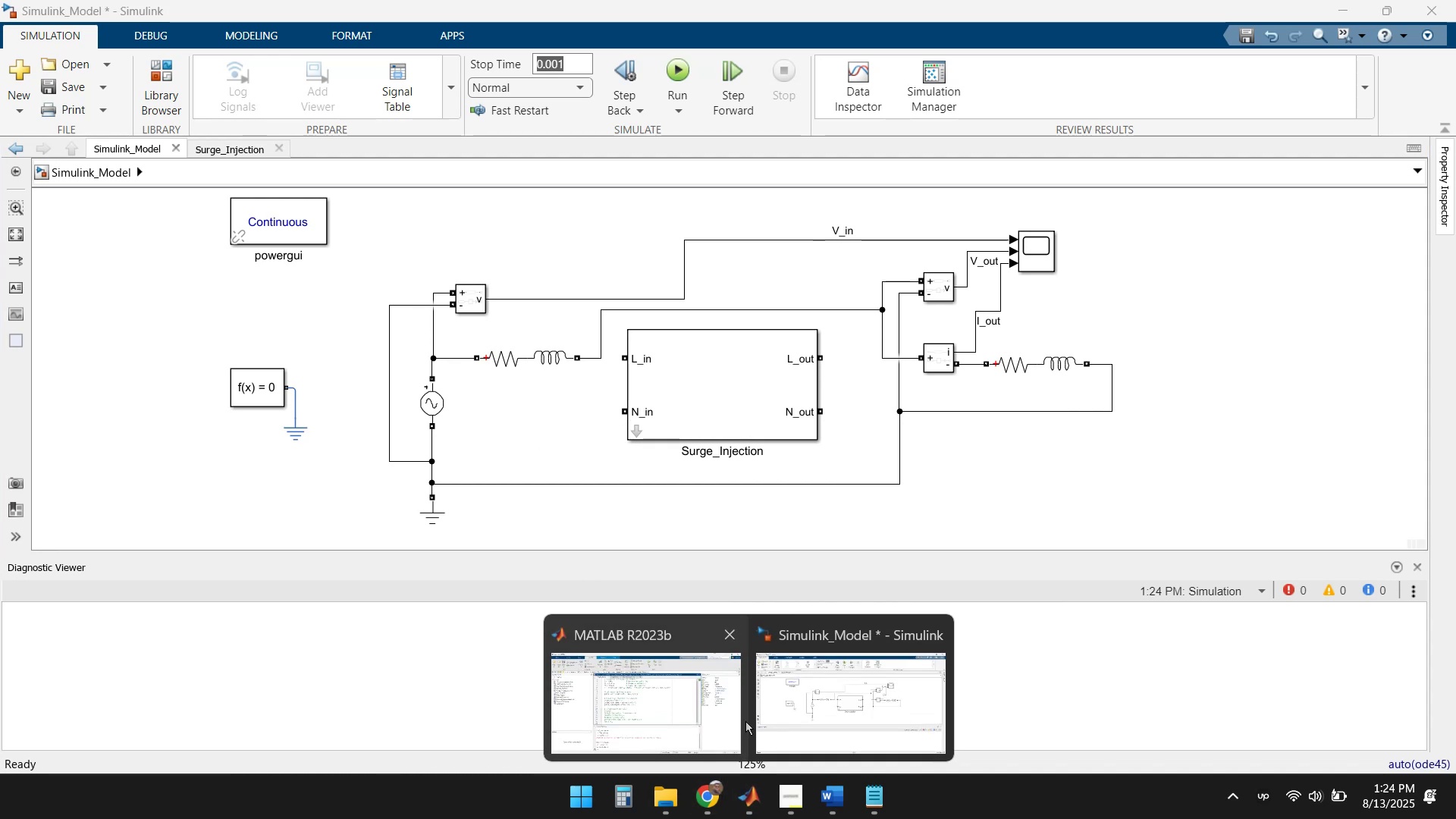 
left_click([661, 701])
 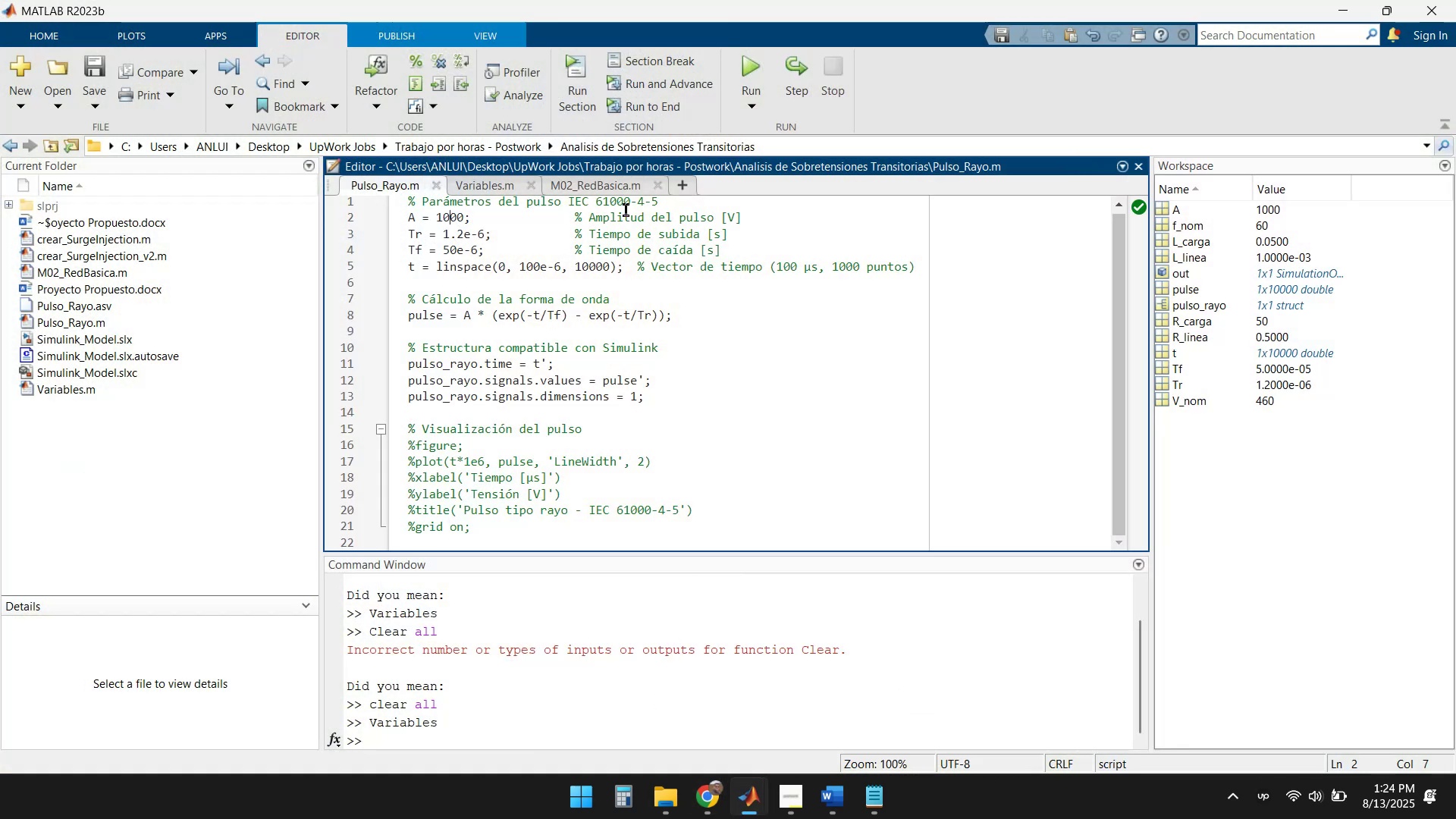 
left_click([601, 182])
 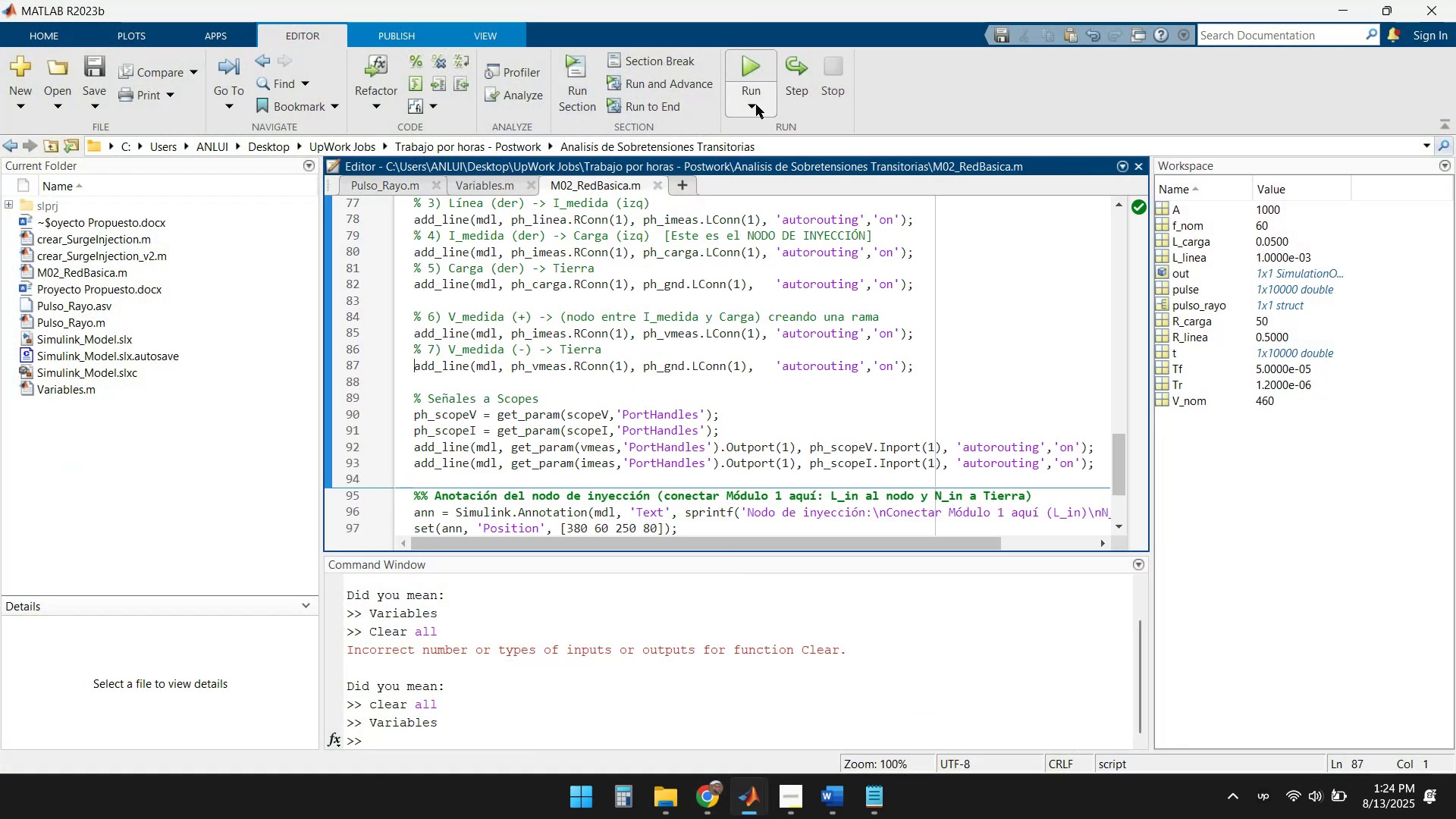 
left_click([756, 70])
 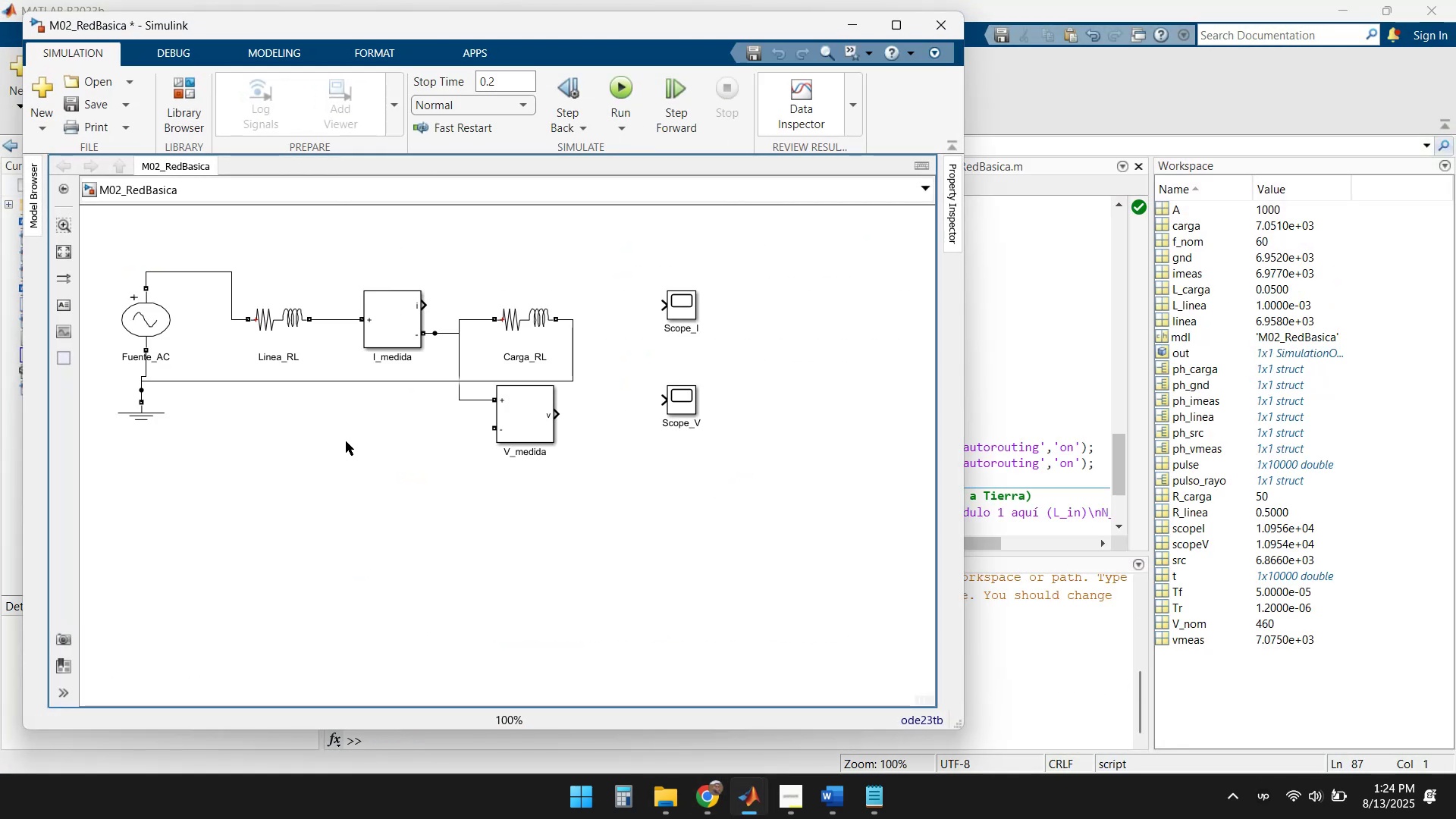 
double_click([146, 311])
 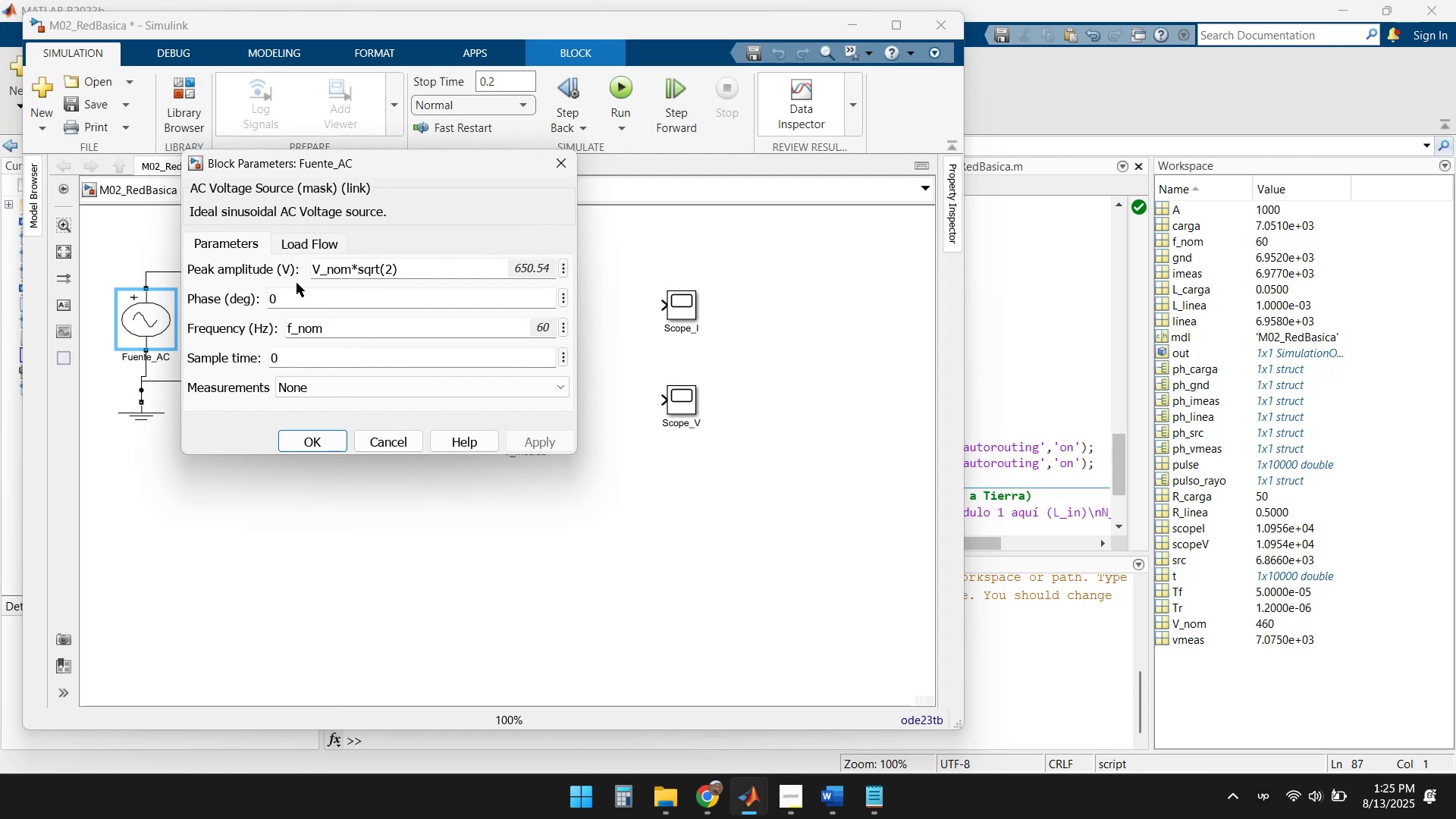 
scroll: coordinate [302, 362], scroll_direction: down, amount: 1.0
 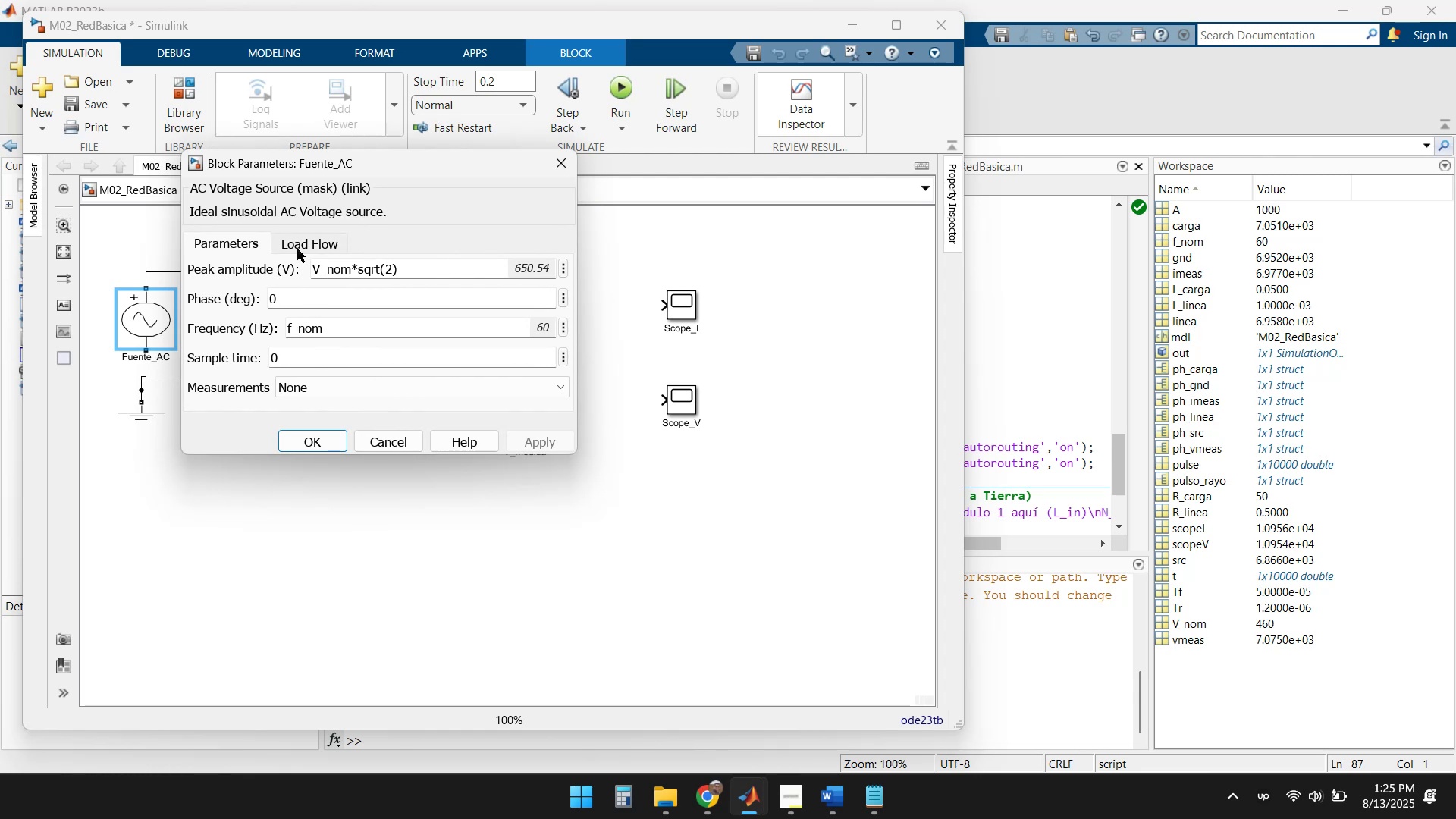 
left_click([301, 241])
 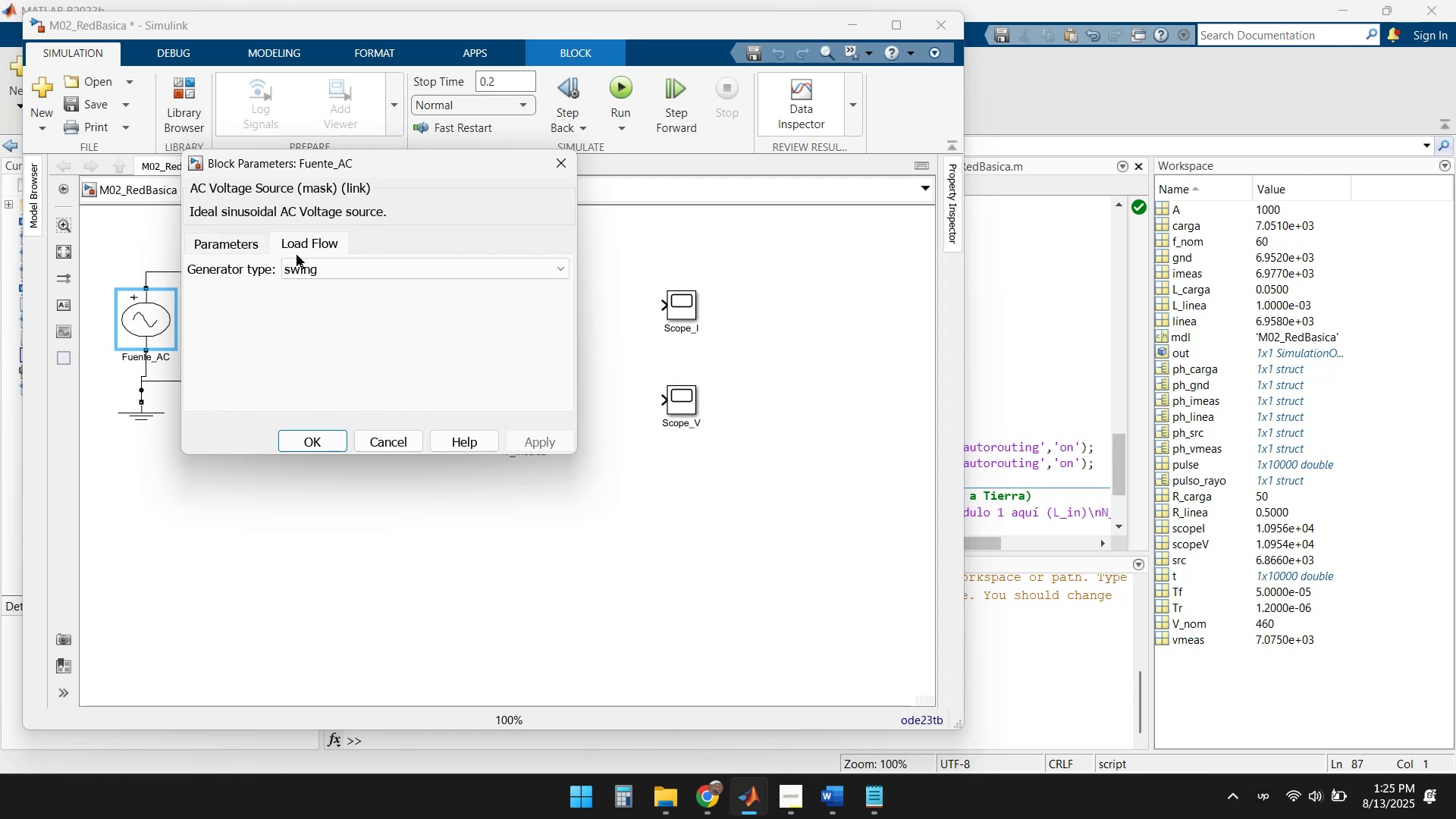 
left_click([353, 272])
 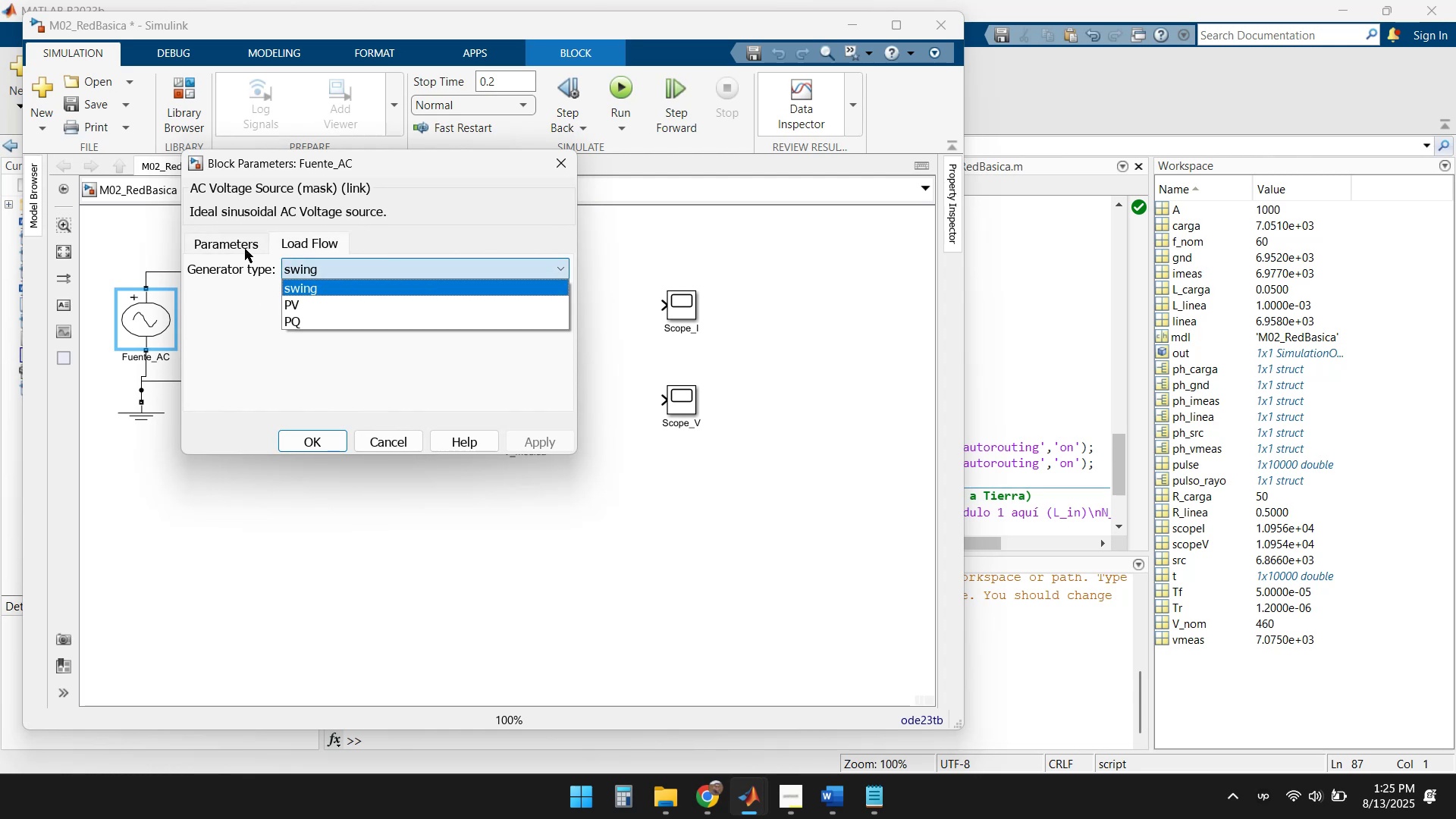 
left_click([224, 236])
 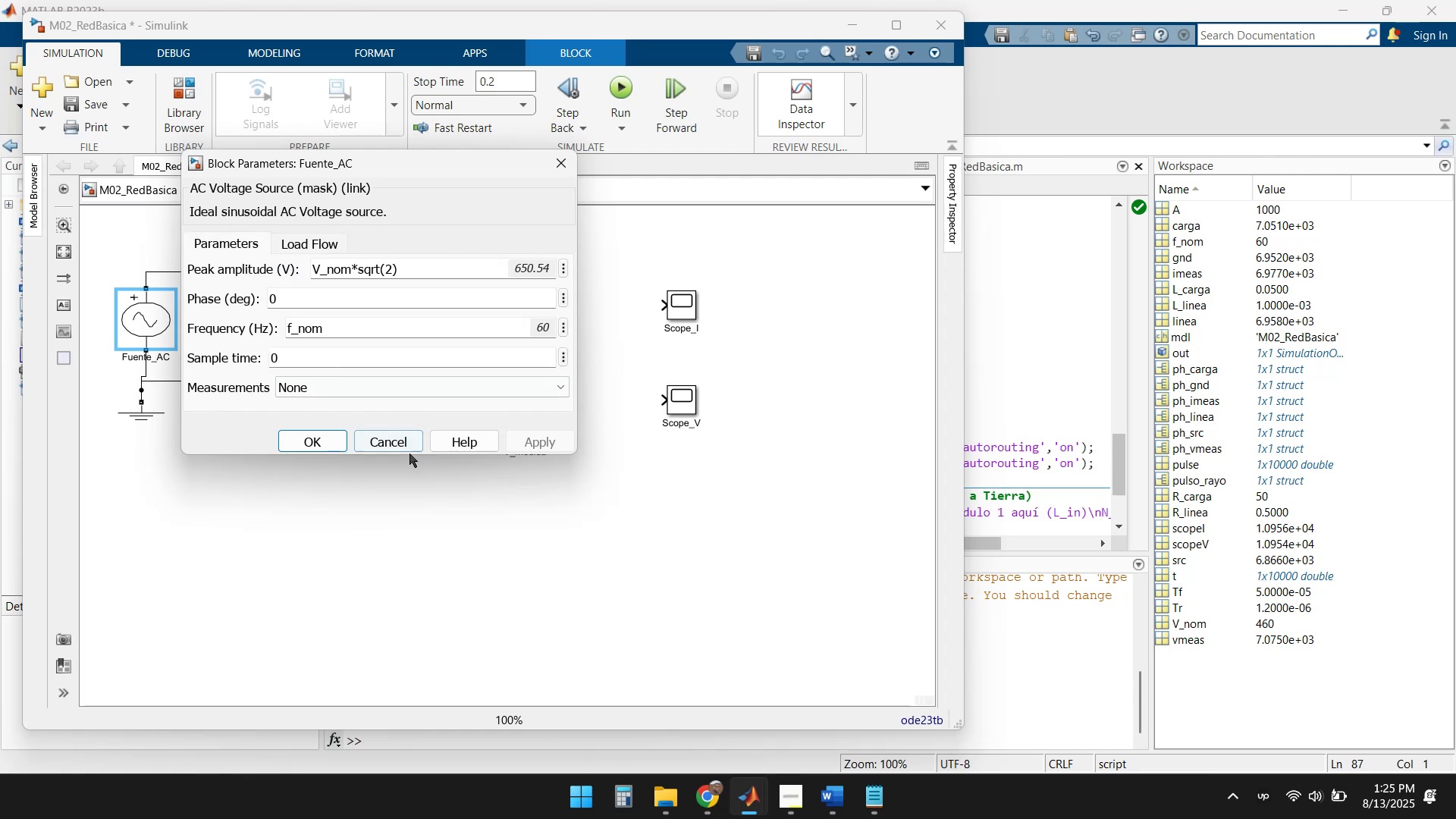 
left_click([396, 445])
 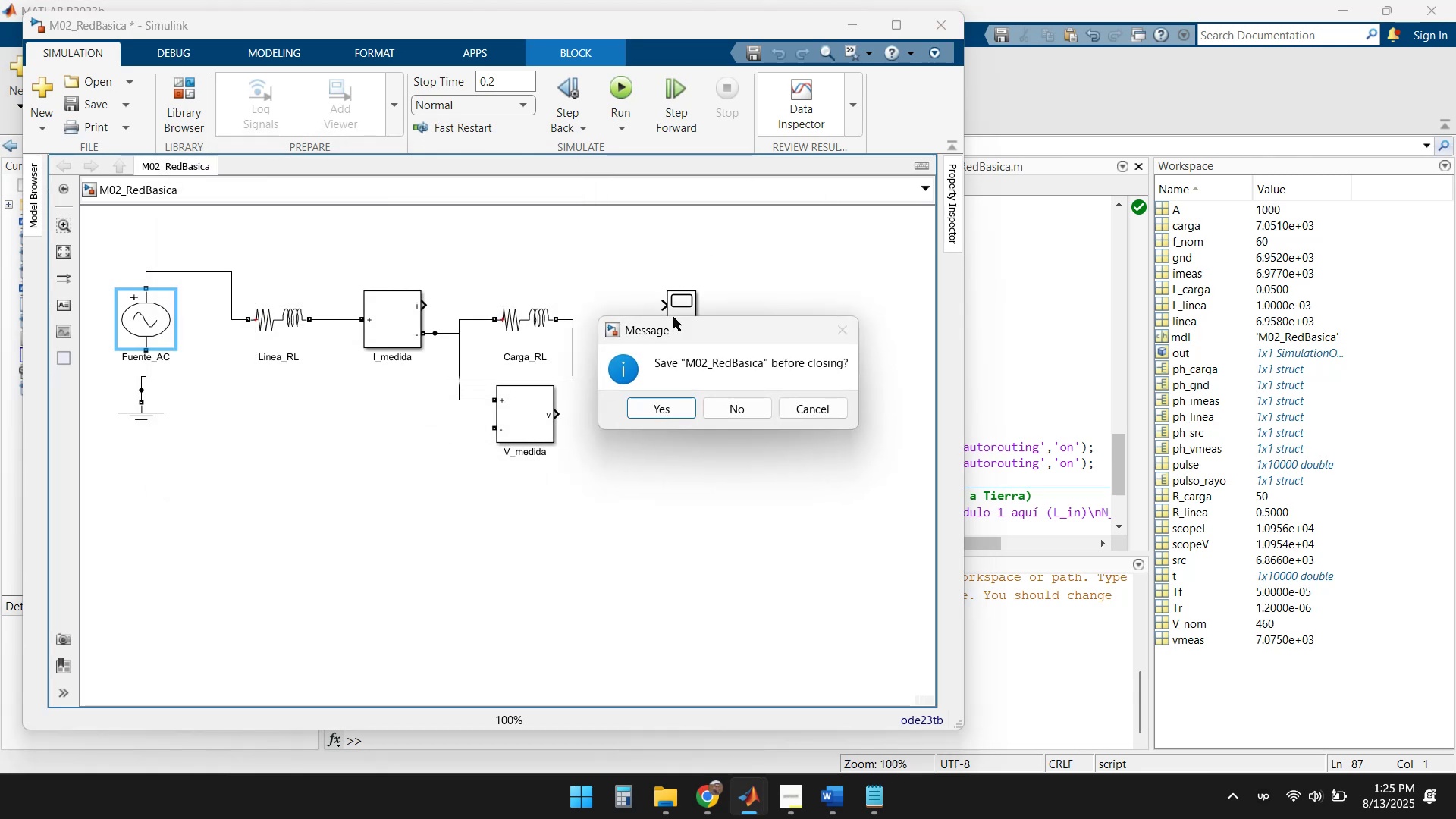 
left_click([723, 410])
 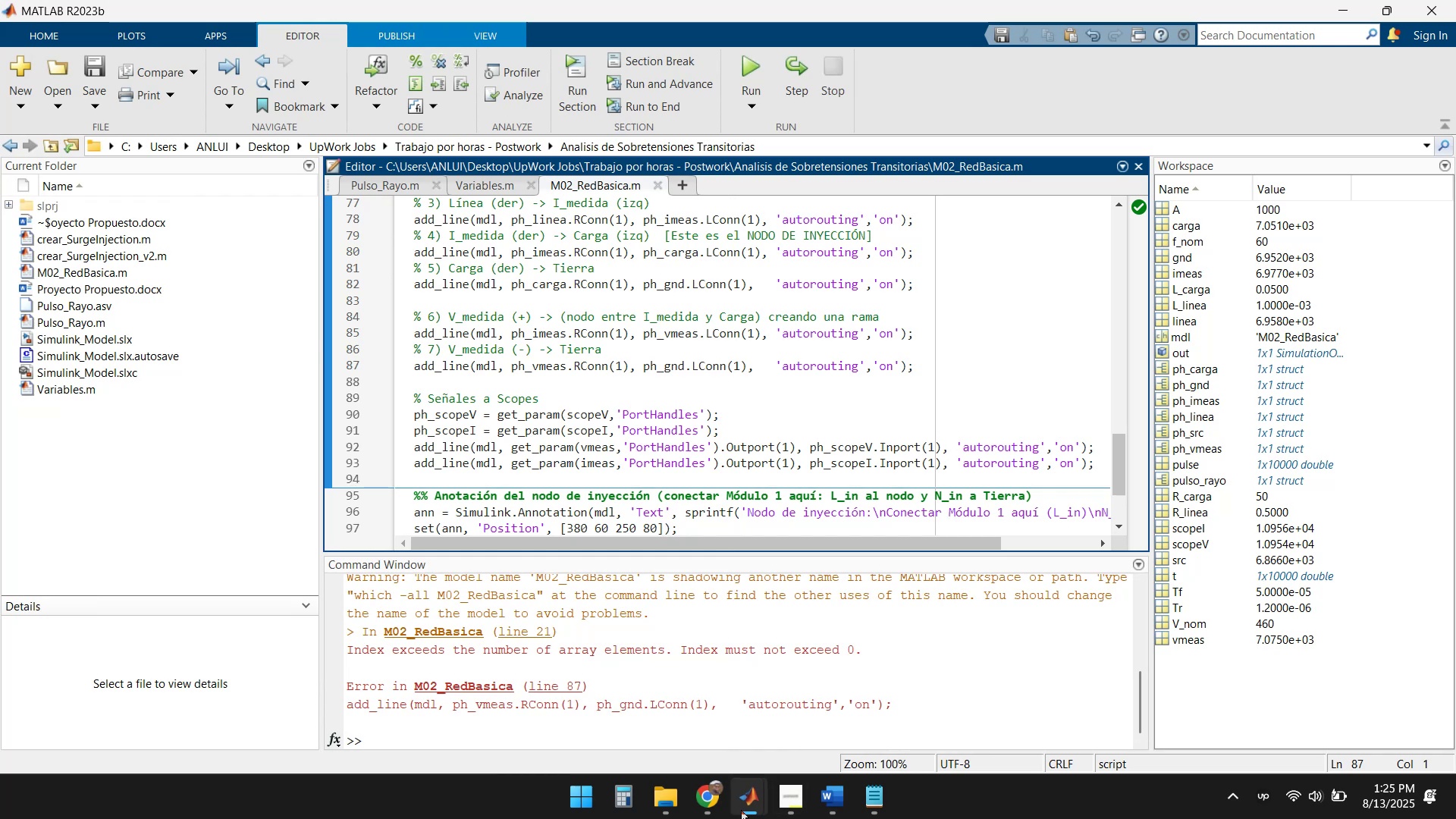 
double_click([846, 699])
 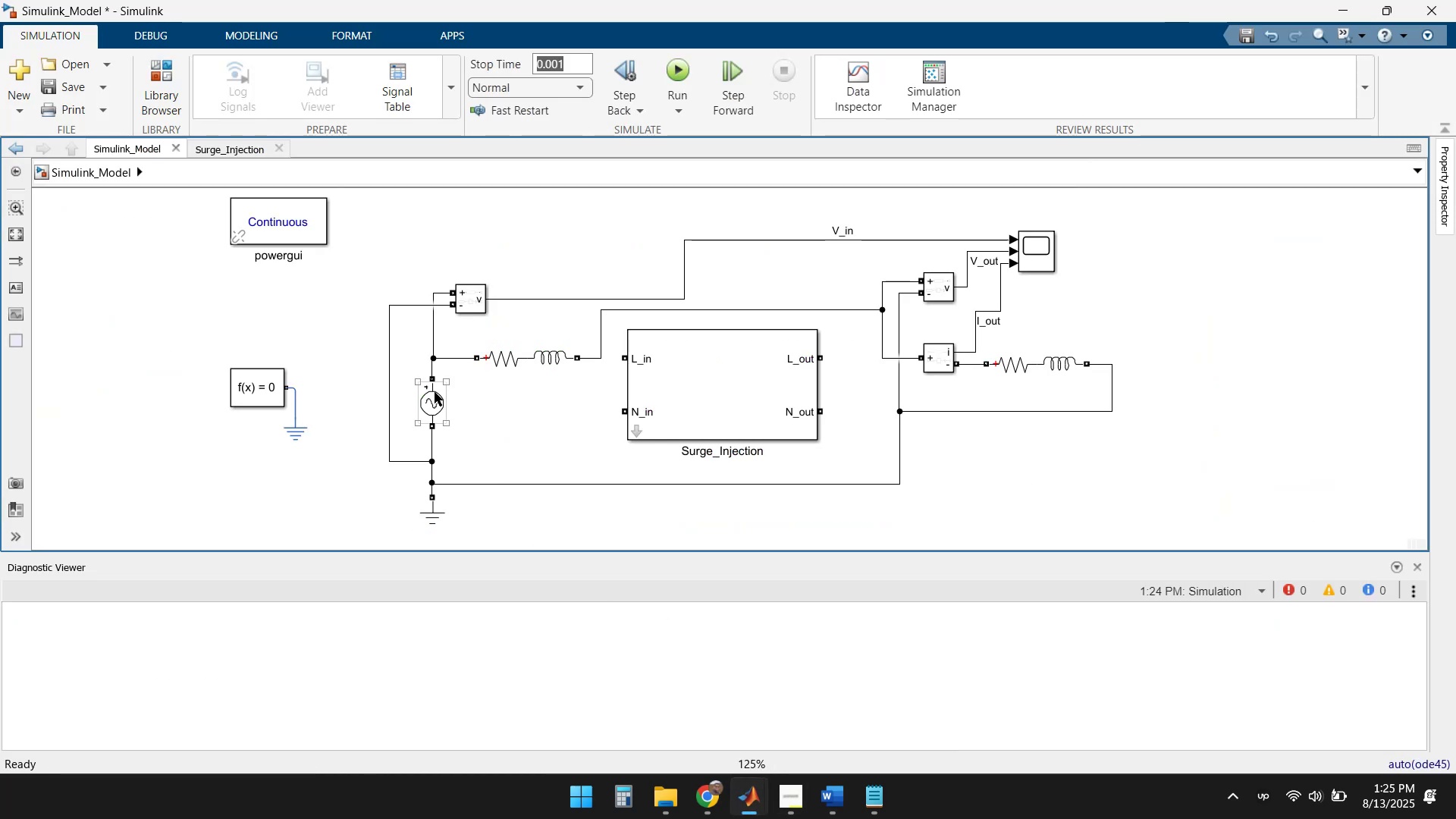 
double_click([436, 396])
 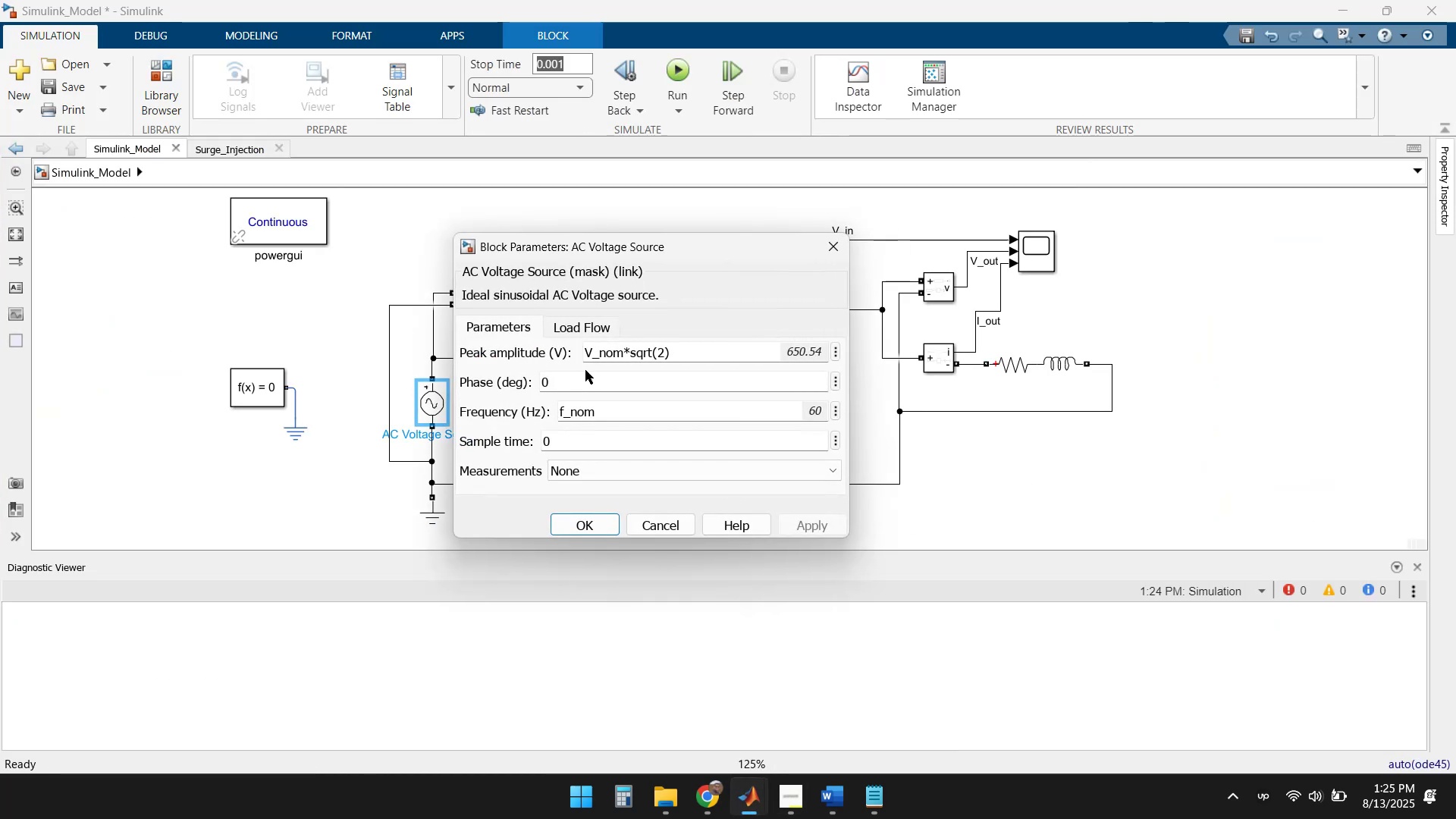 
left_click([586, 327])
 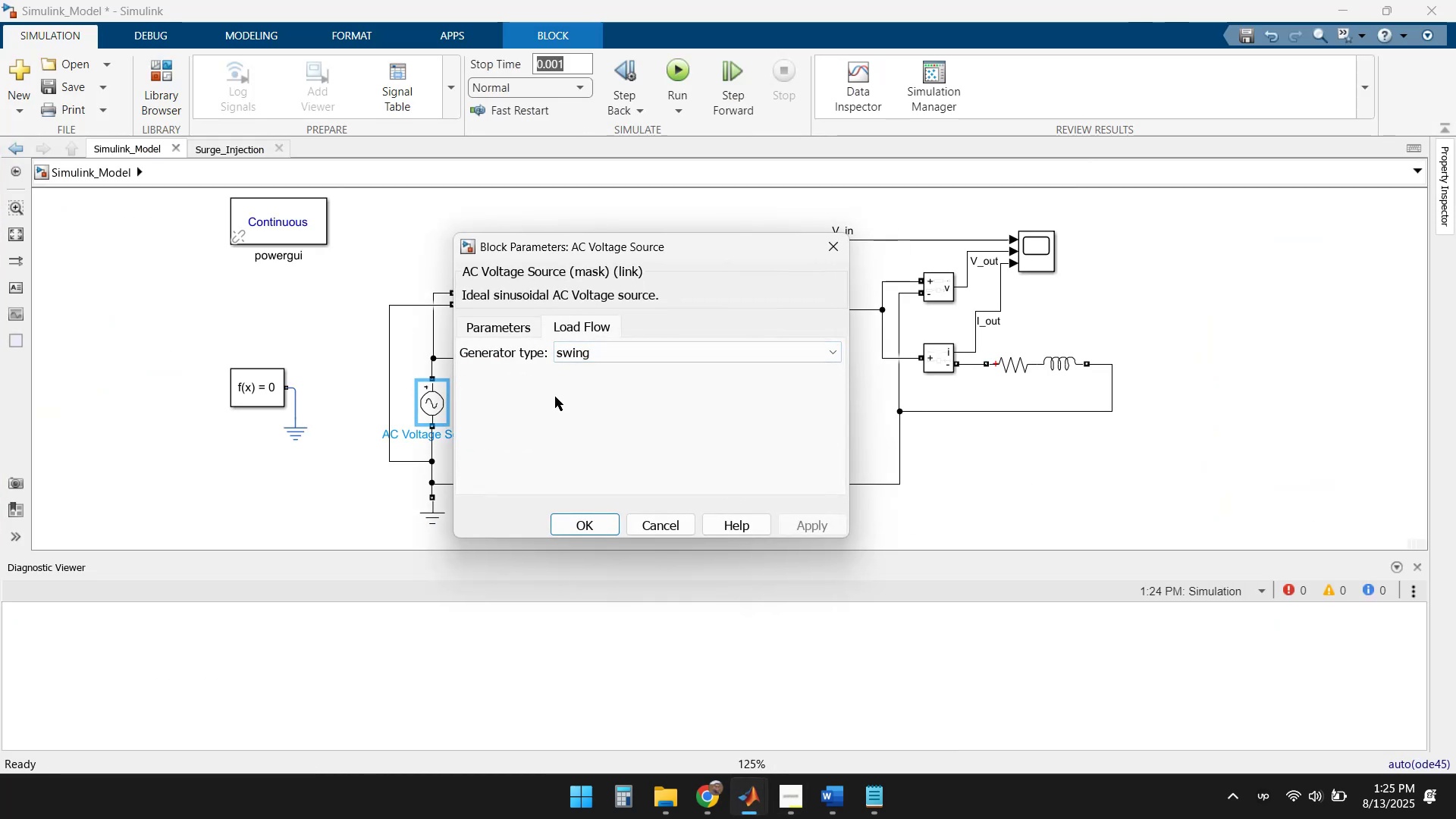 
left_click([504, 328])
 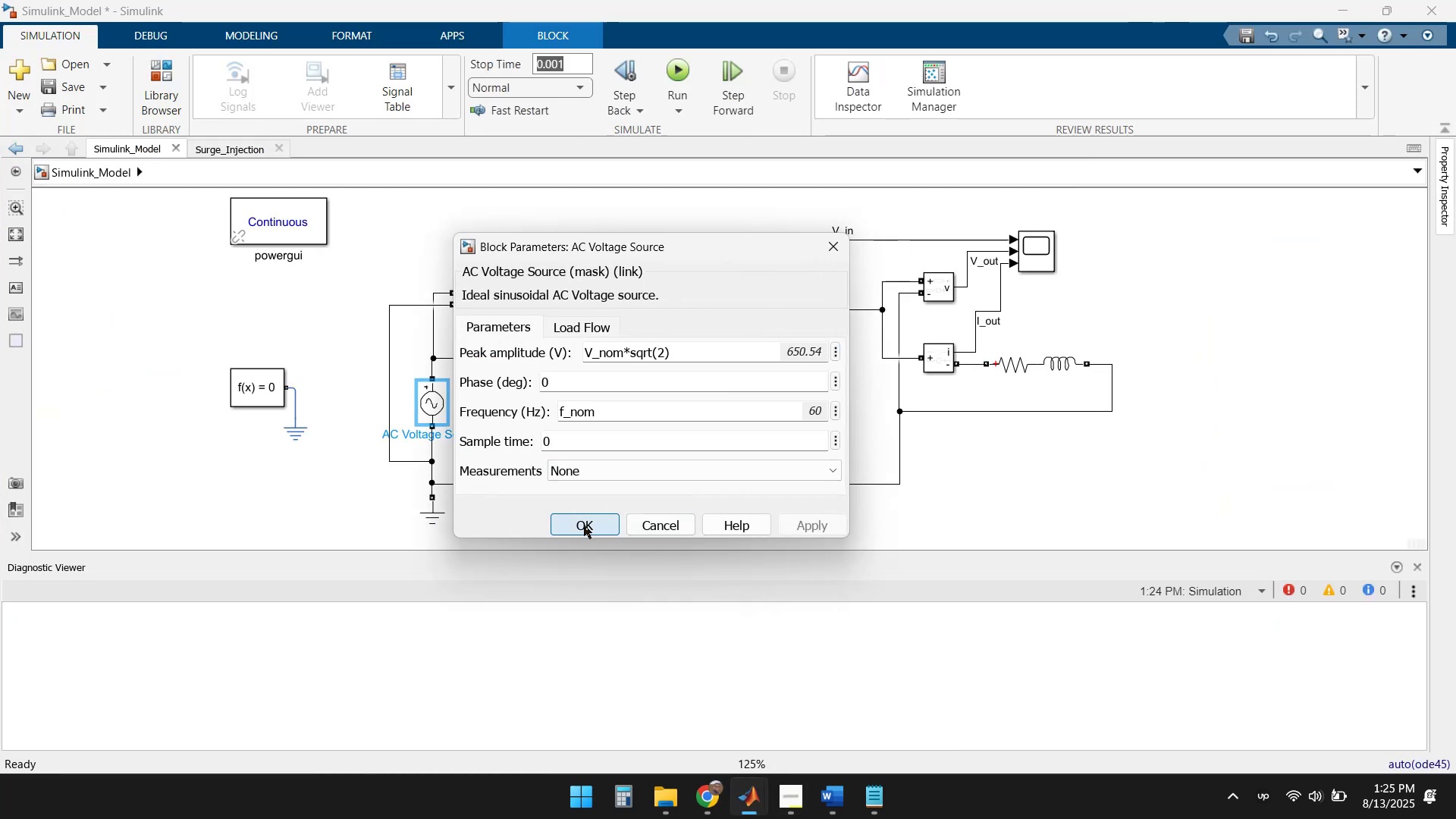 
double_click([701, 538])
 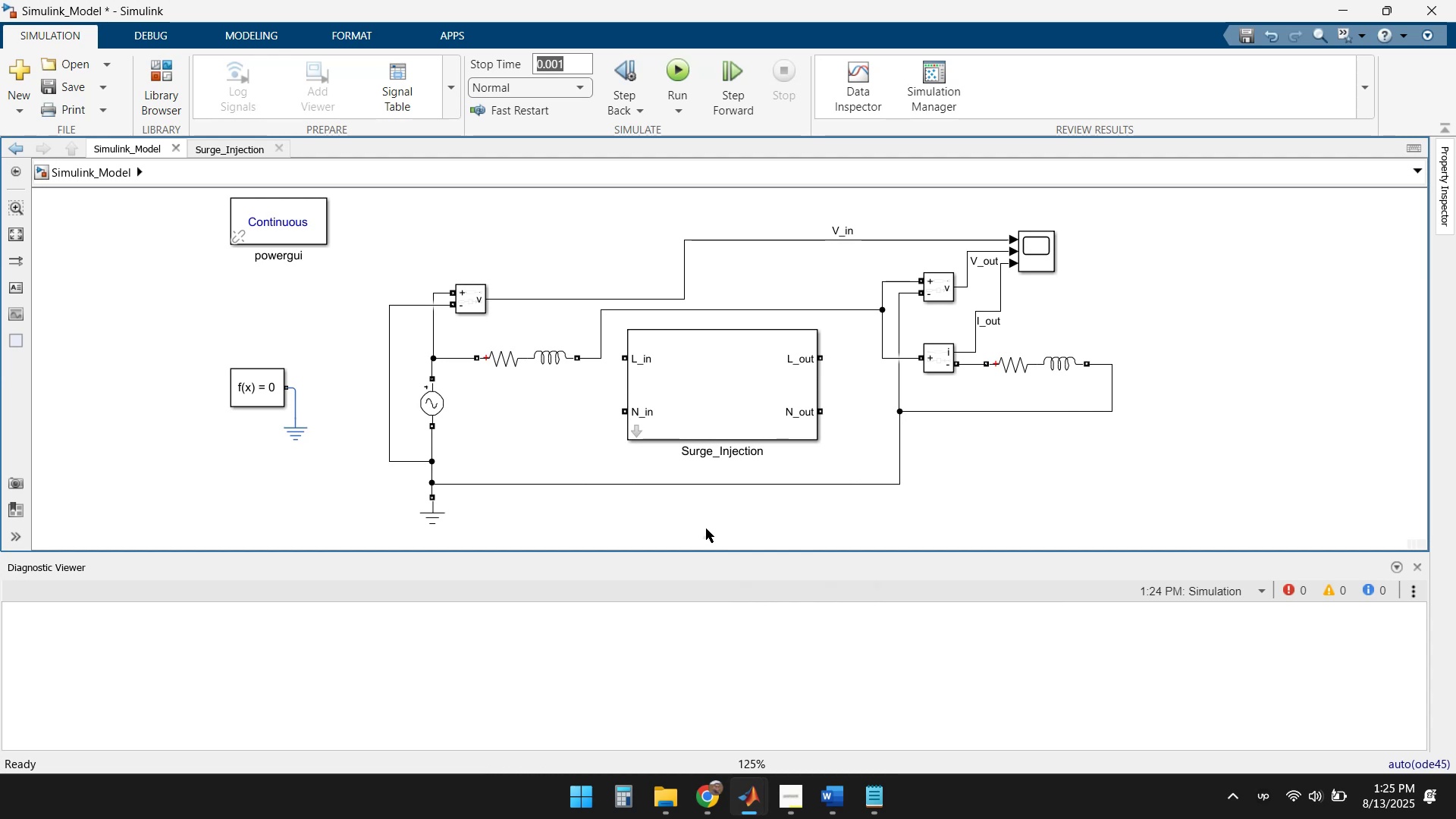 
left_click([702, 532])
 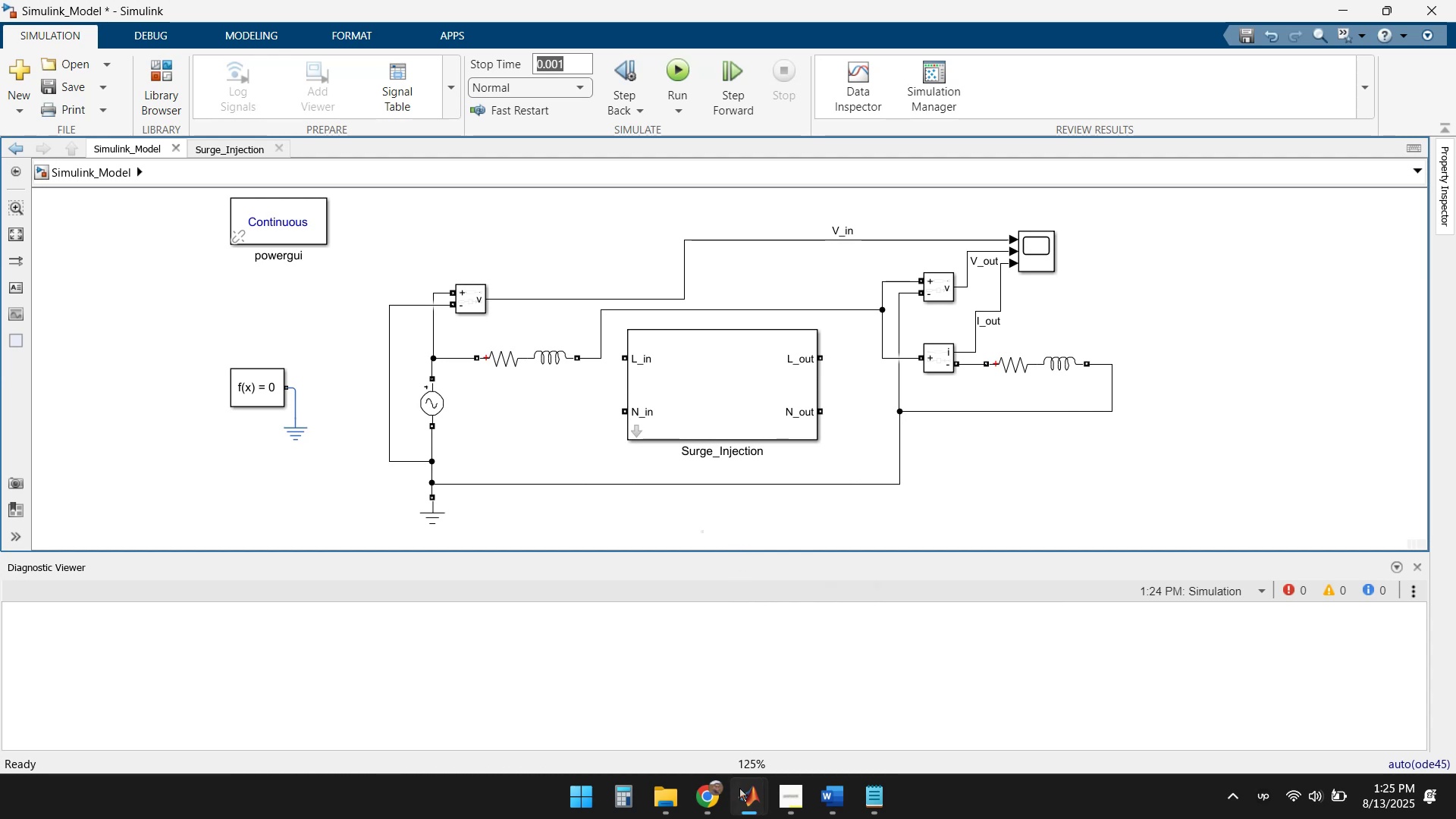 
left_click([712, 804])
 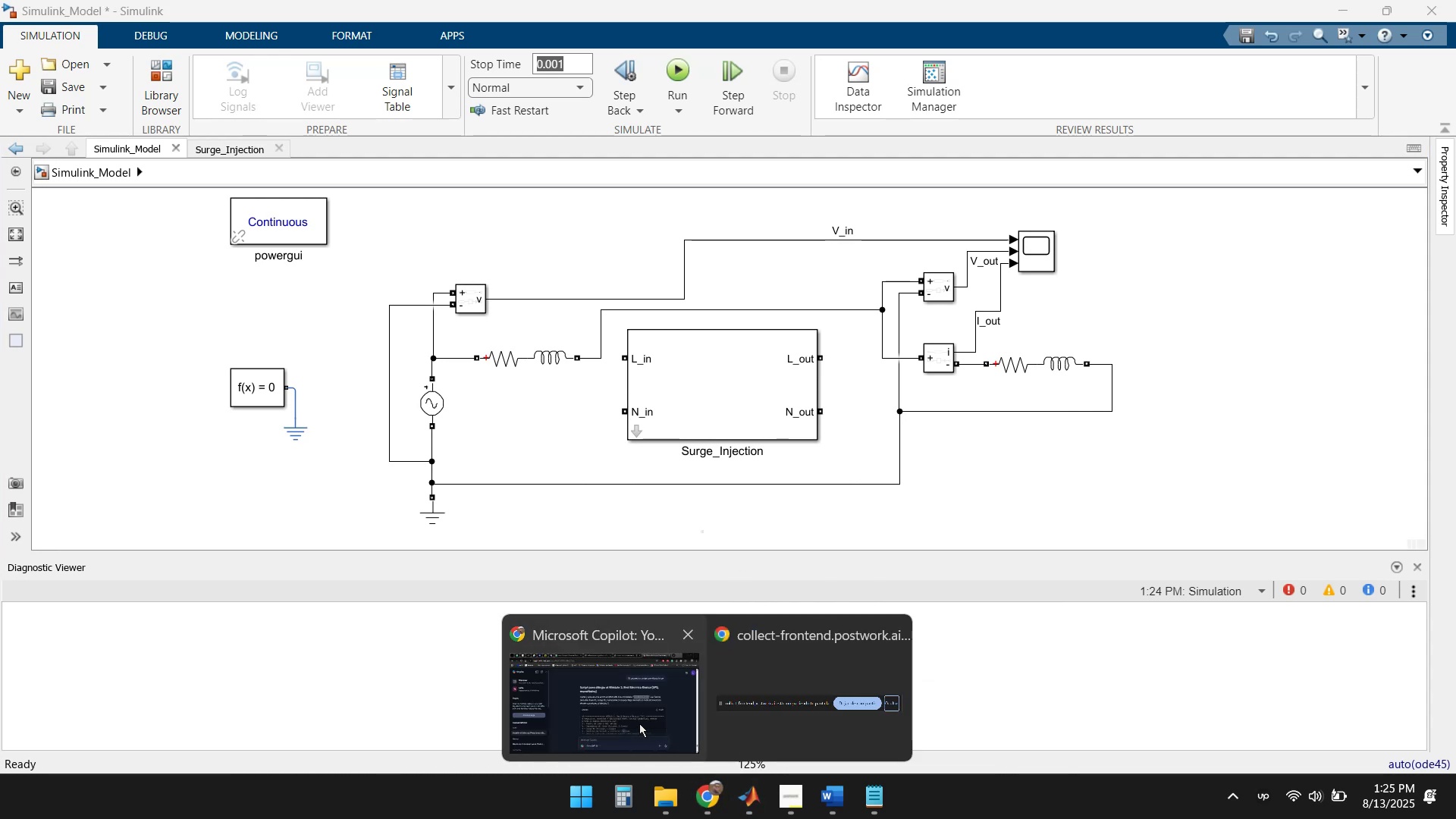 
left_click([639, 723])
 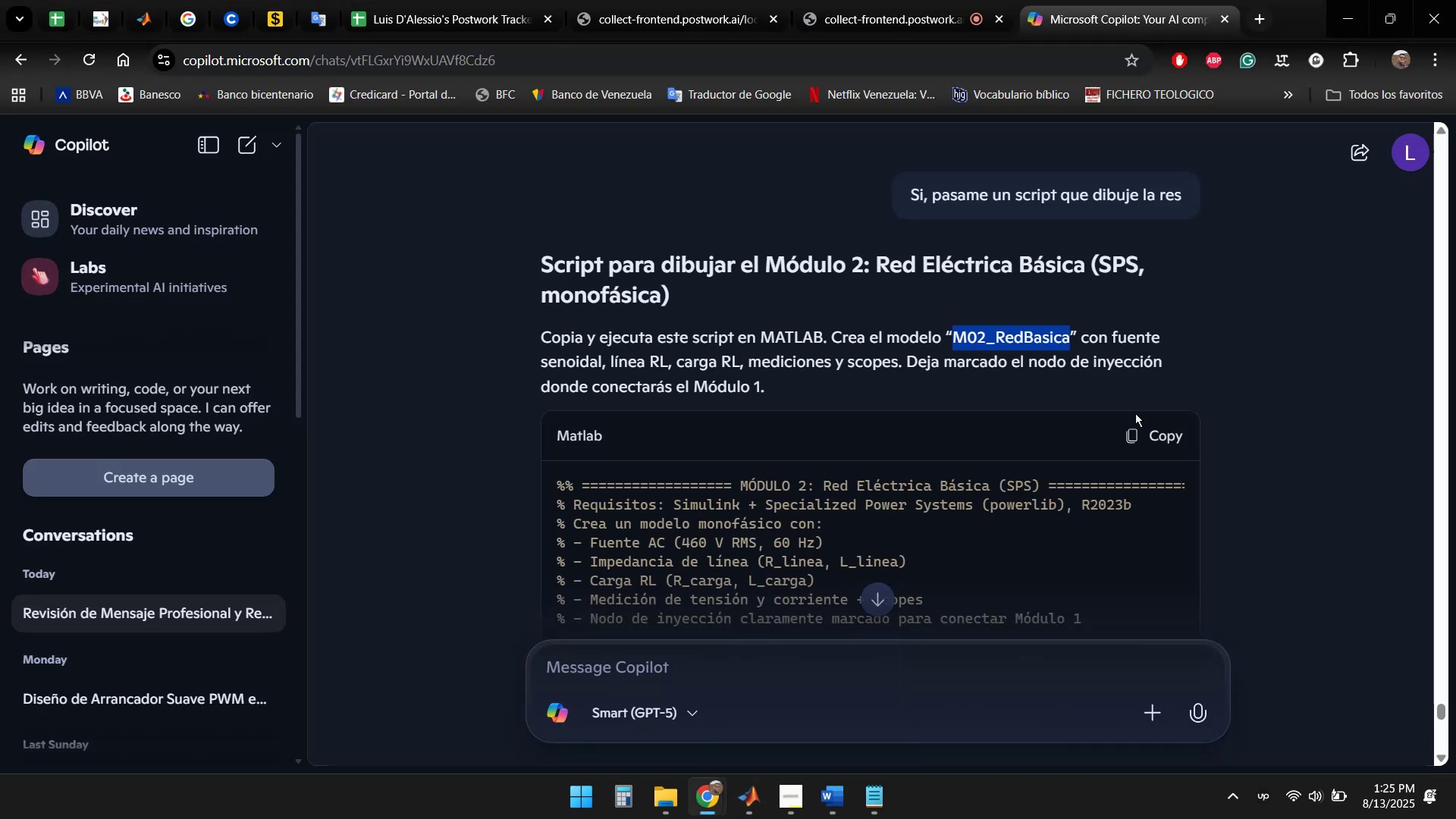 
scroll: coordinate [1254, 349], scroll_direction: down, amount: 26.0
 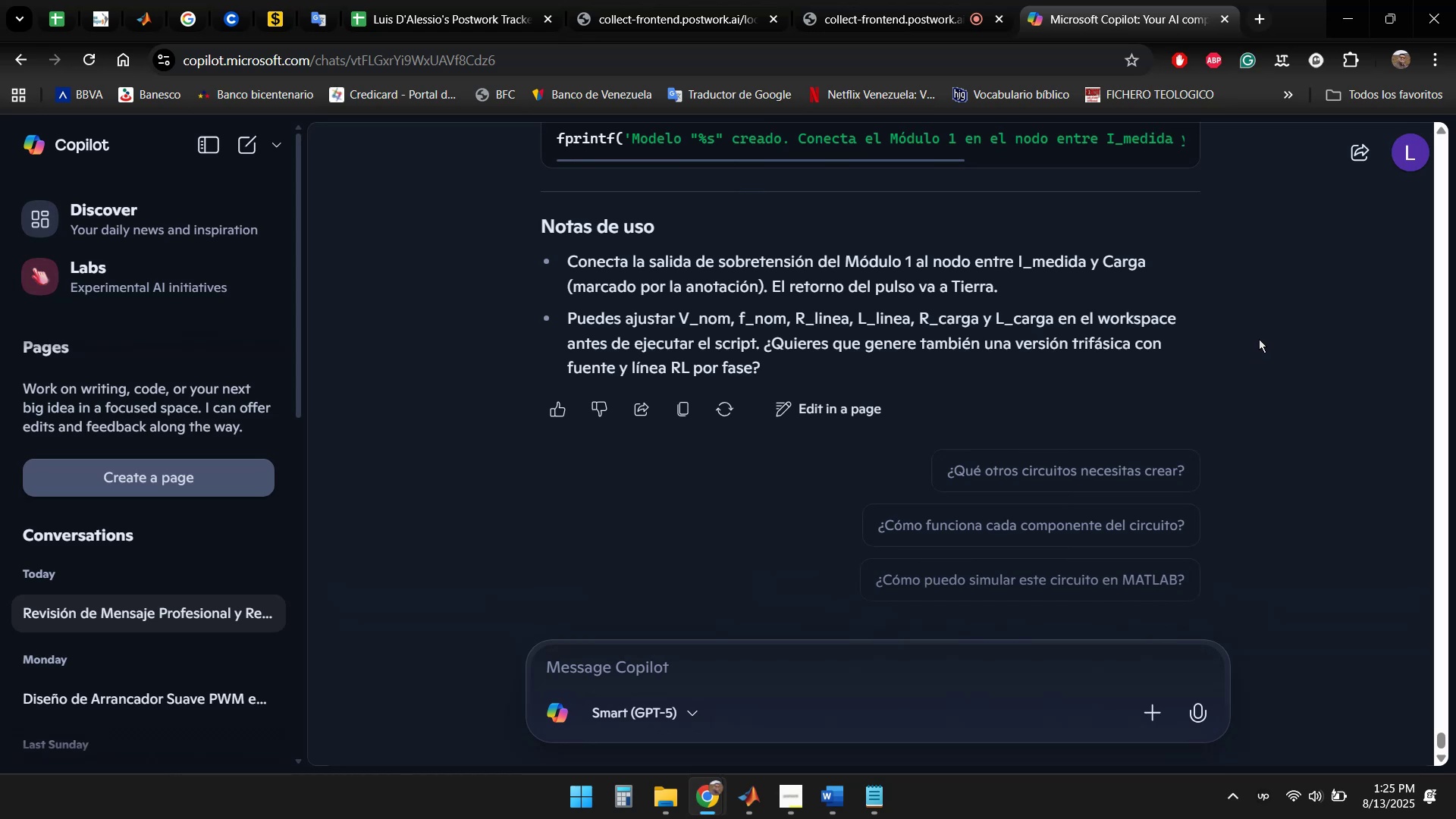 
wait(11.74)
 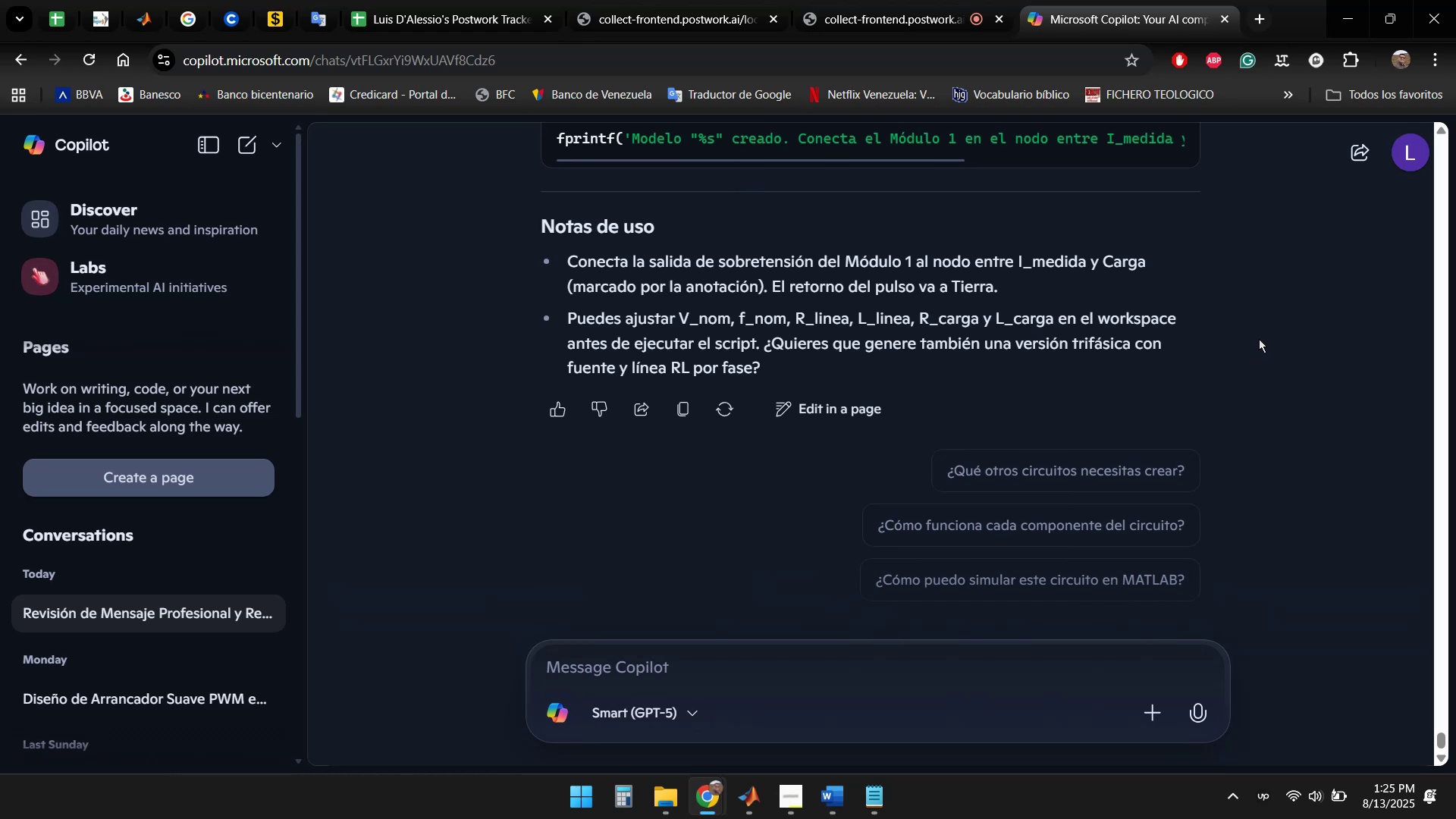 
scroll: coordinate [1257, 354], scroll_direction: down, amount: 1.0
 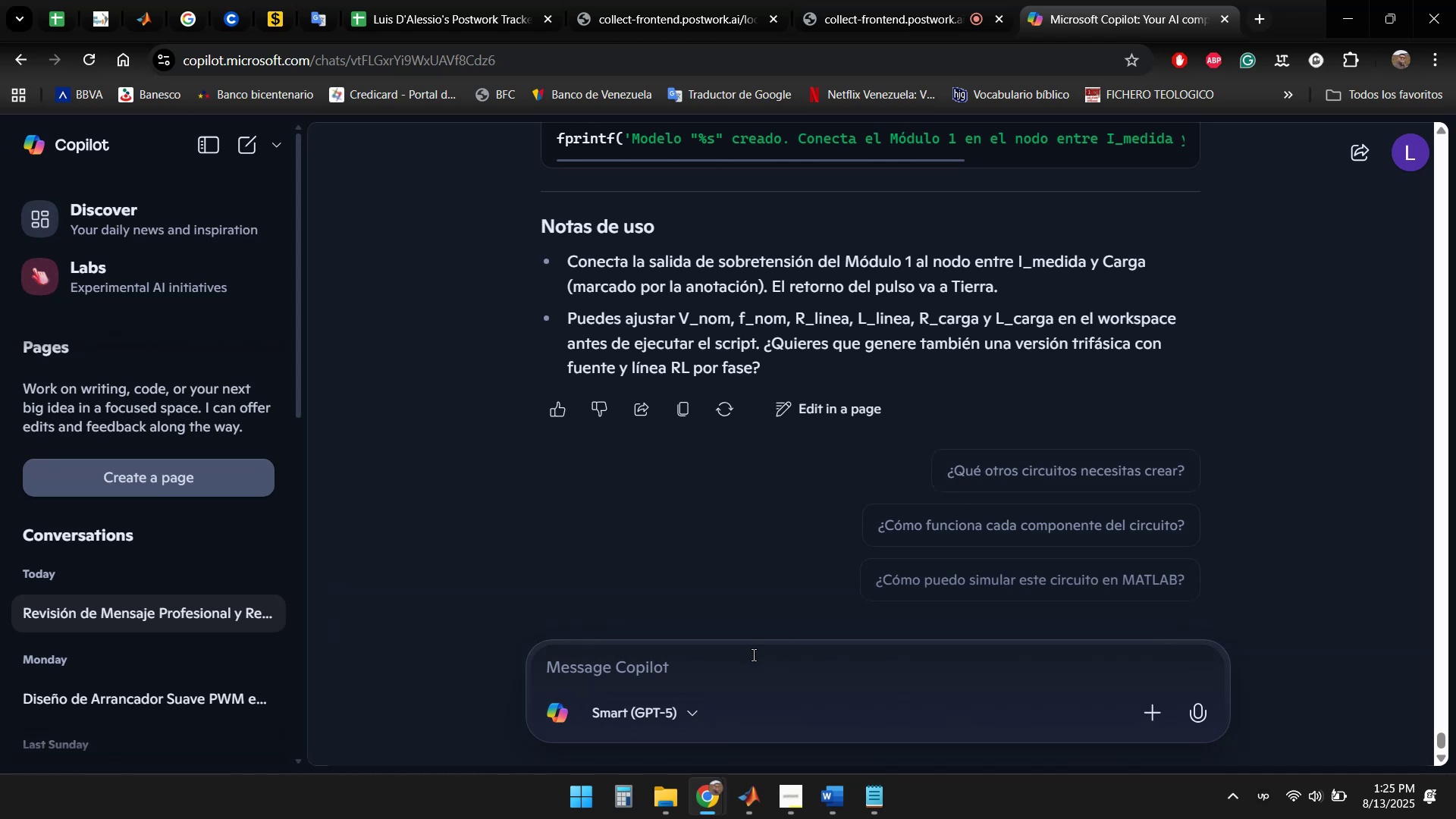 
left_click([701, 669])
 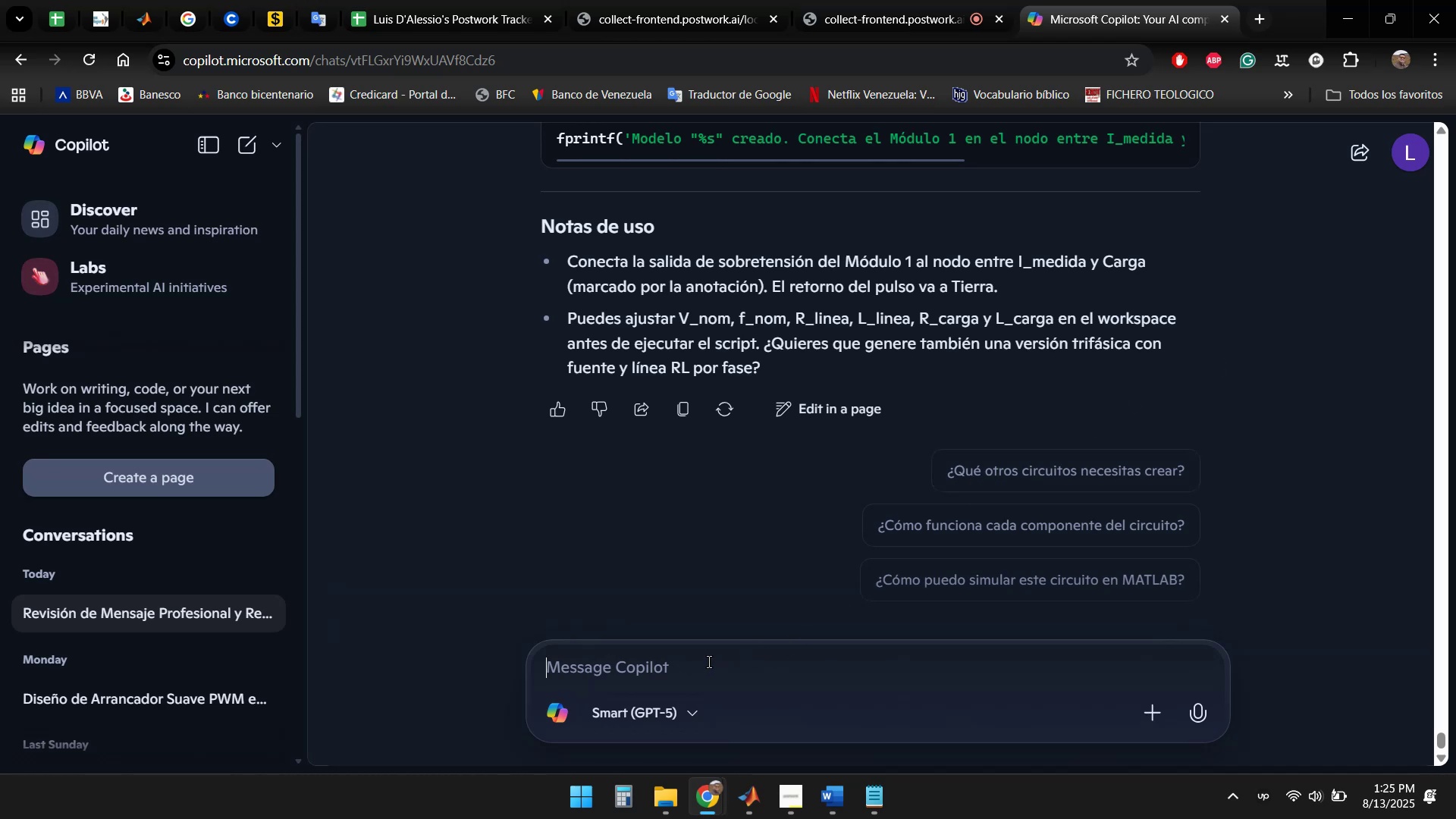 
type(Si, genera la versi'on trif'asica)
 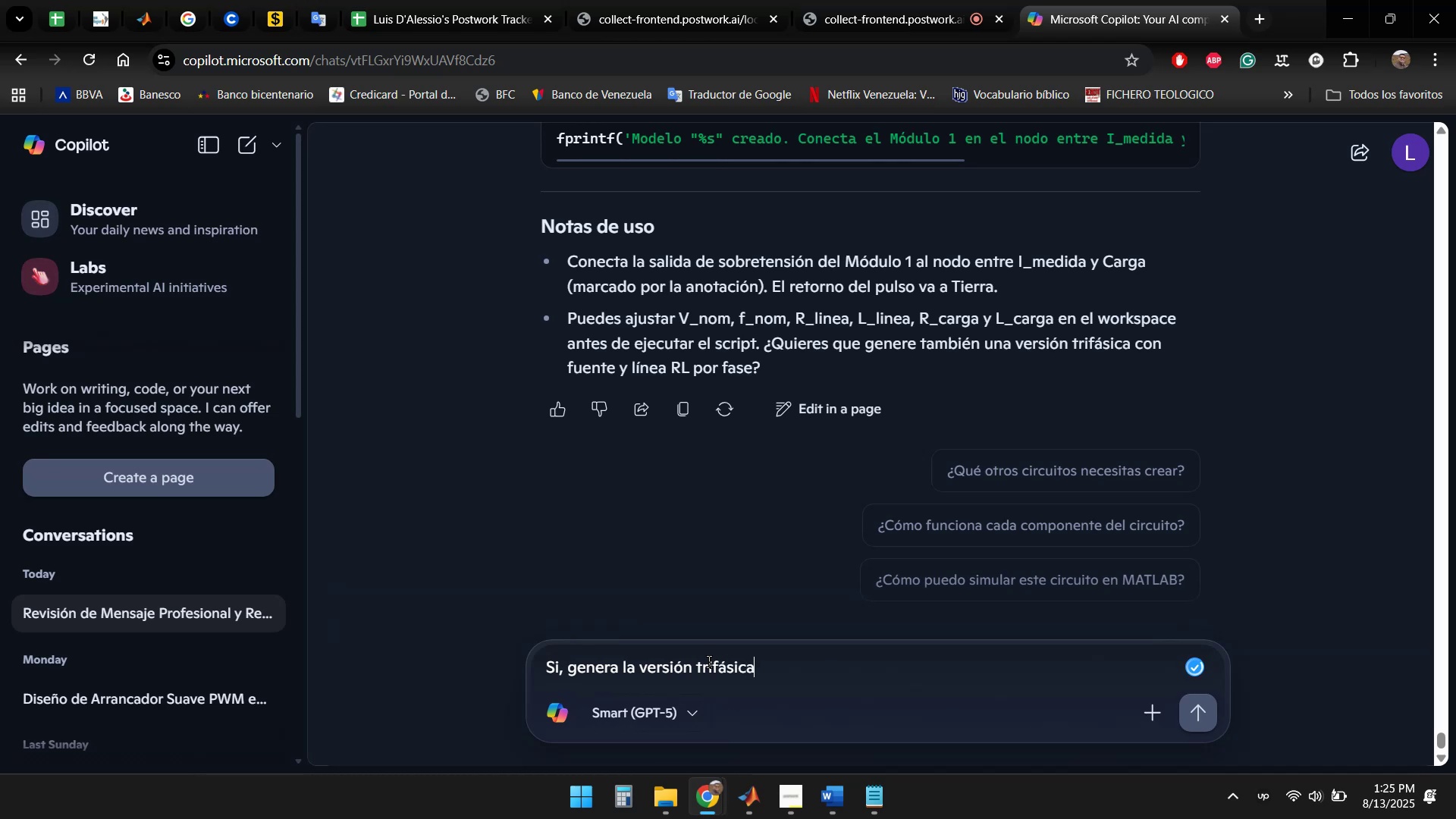 
key(Enter)
 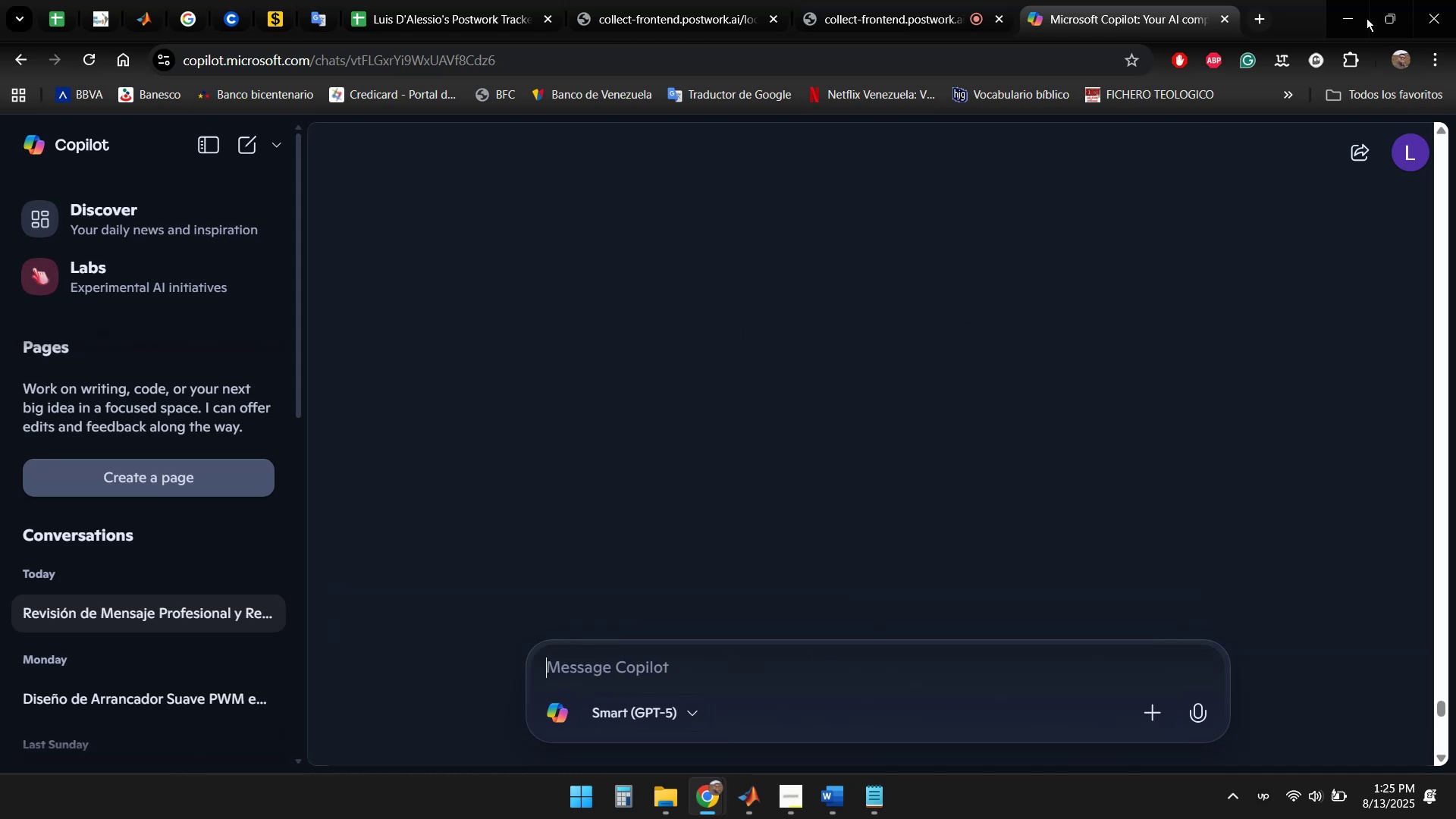 
left_click([1339, 14])
 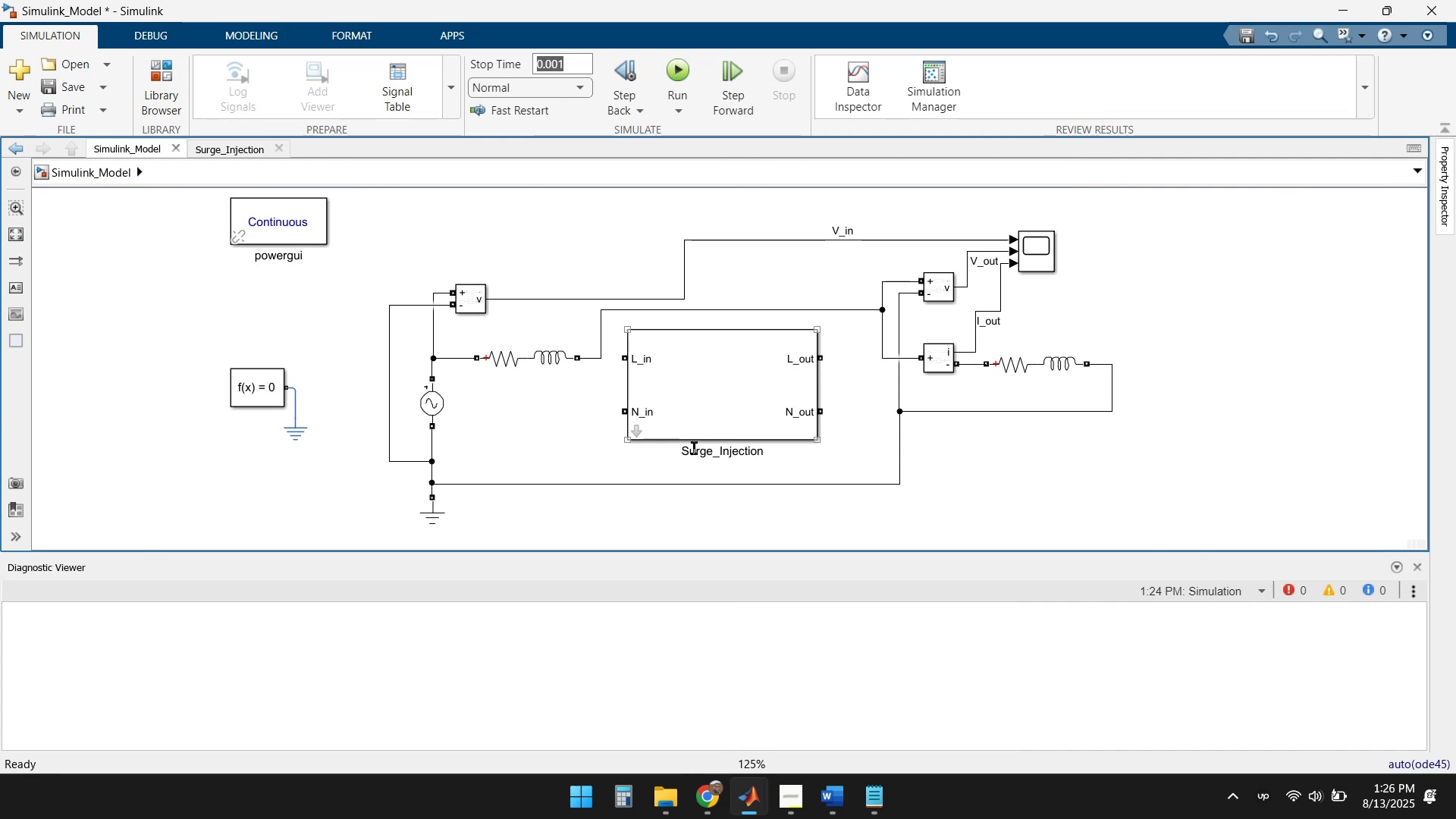 
wait(11.55)
 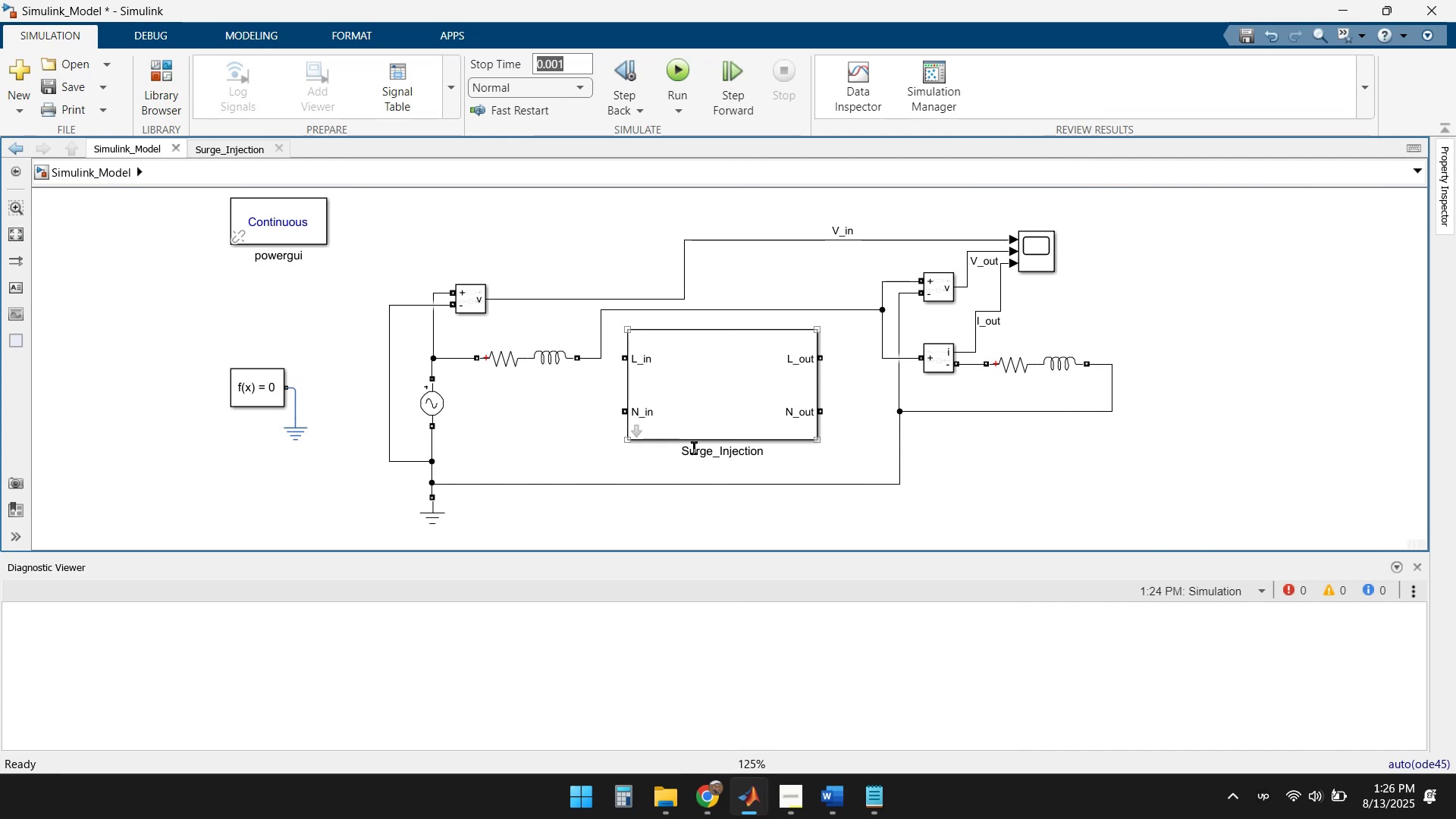 
left_click([640, 428])
 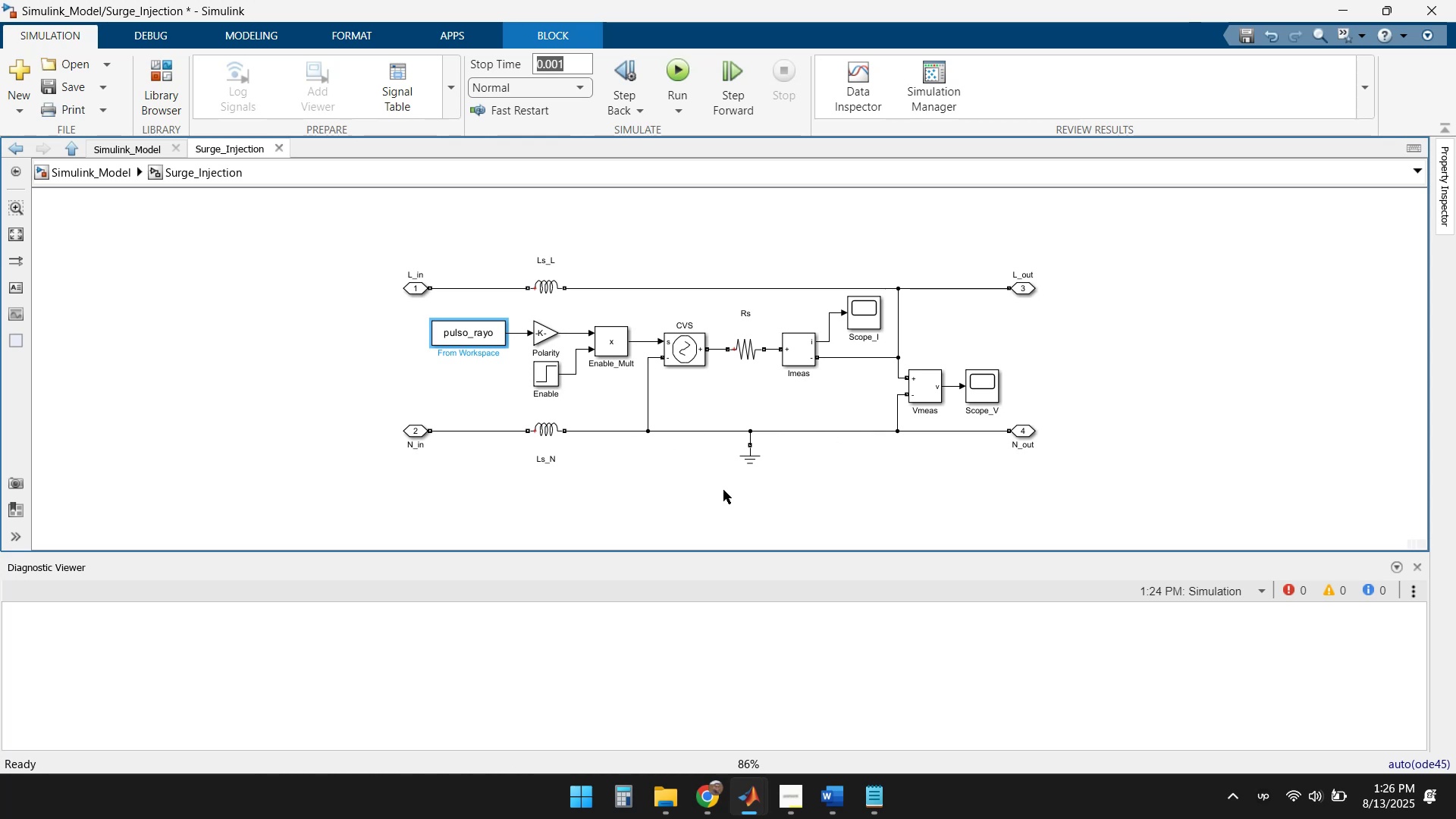 
wait(7.62)
 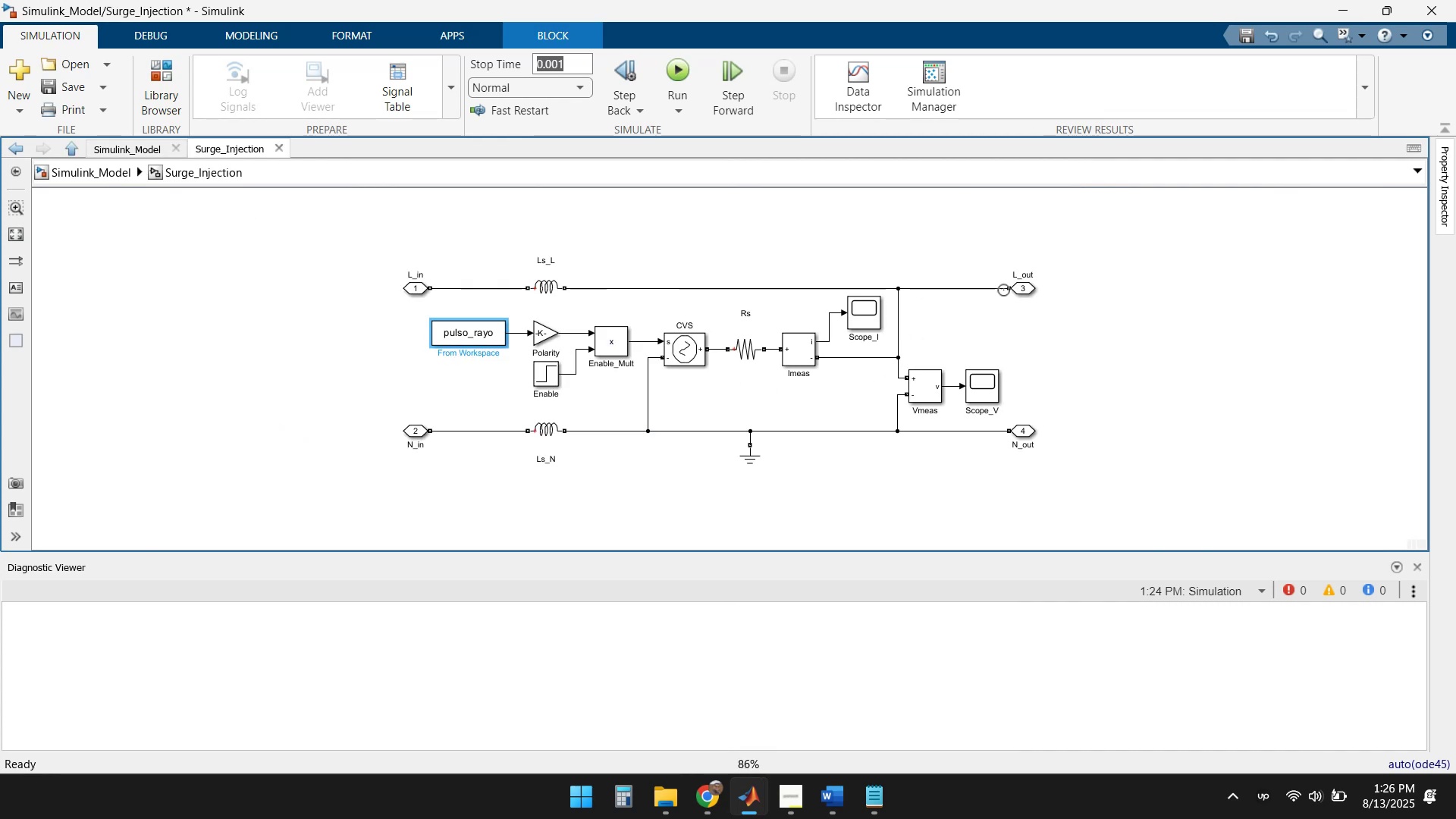 
left_click([64, 169])
 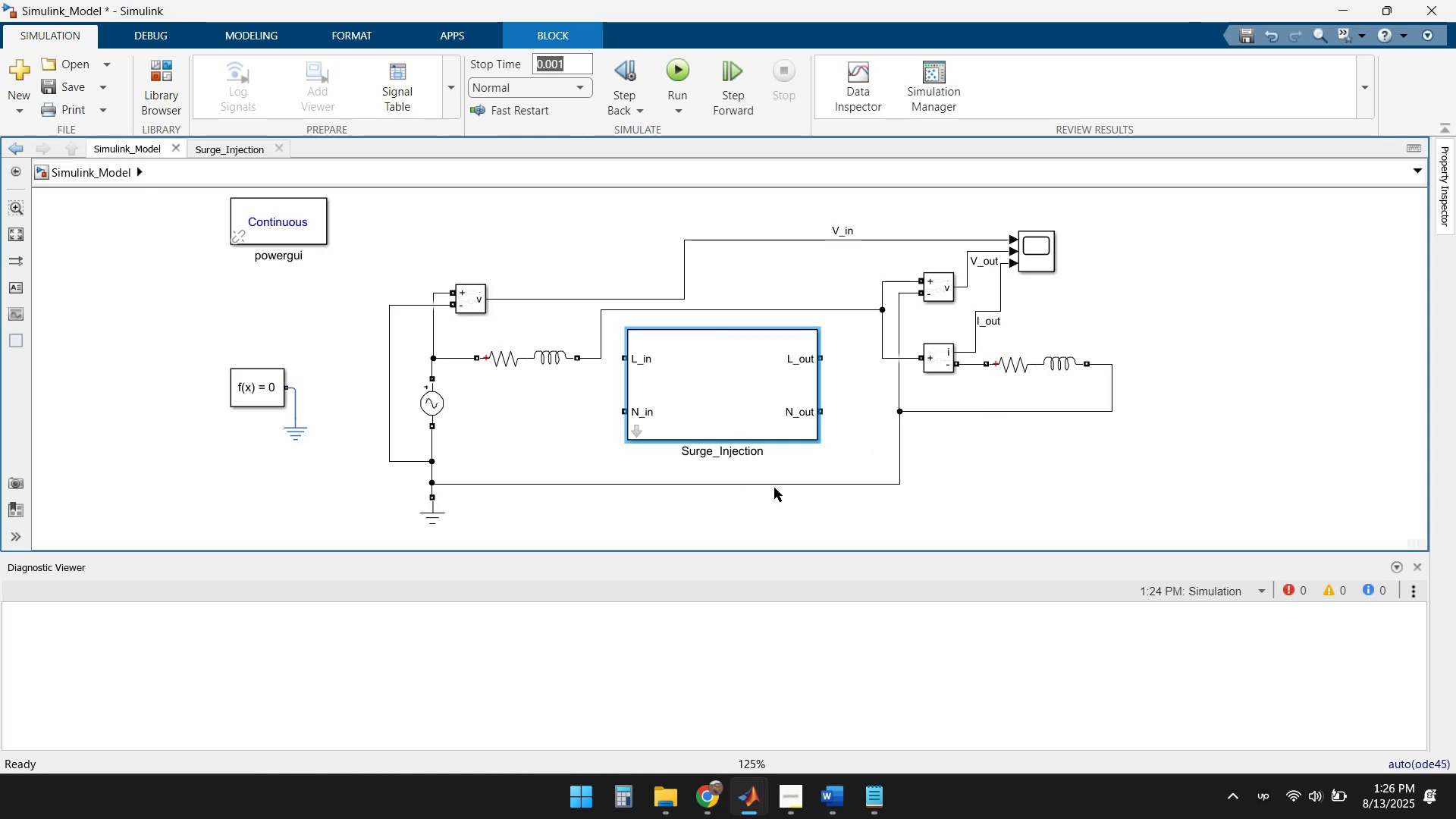 
double_click([715, 377])
 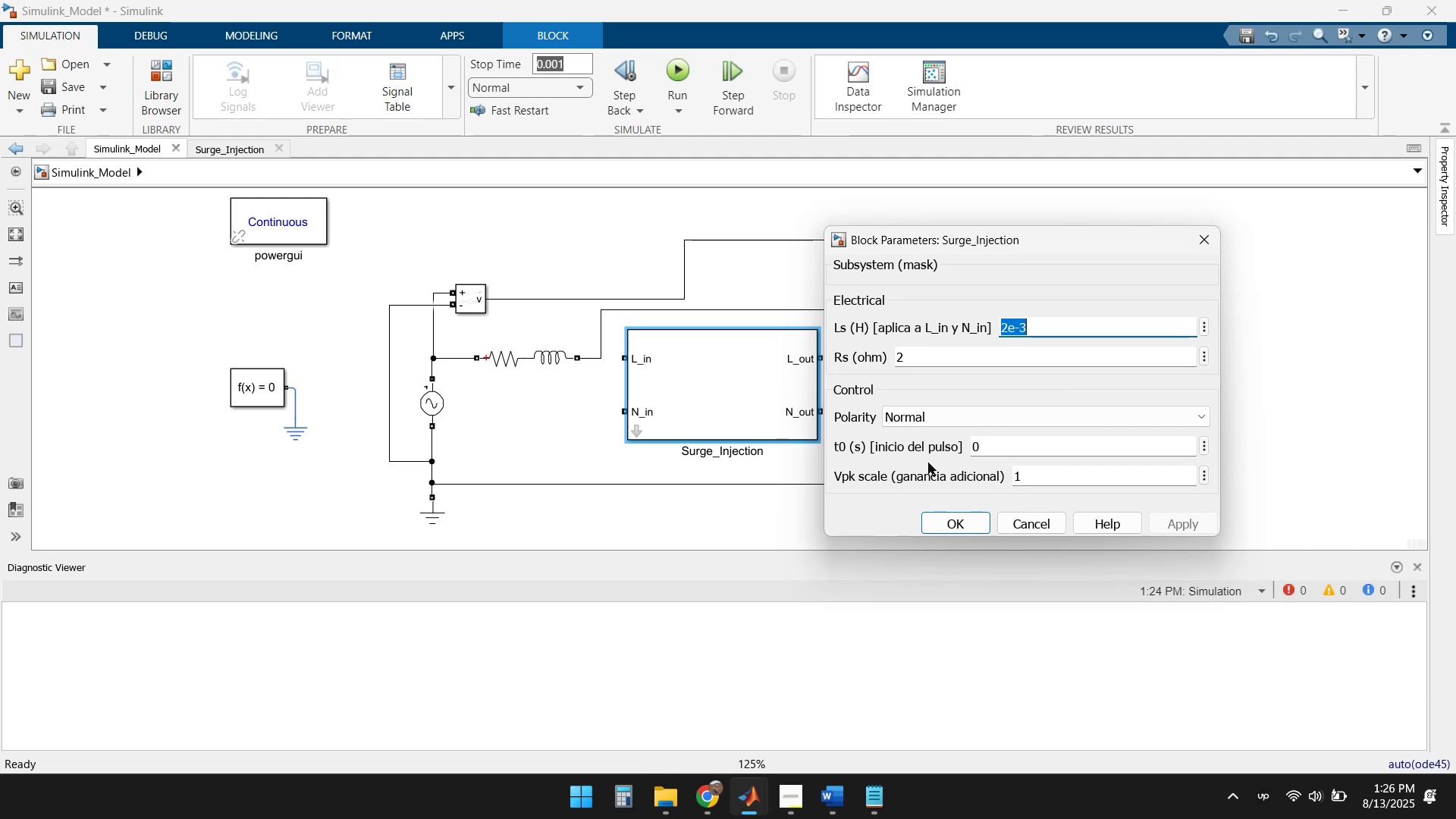 
wait(6.0)
 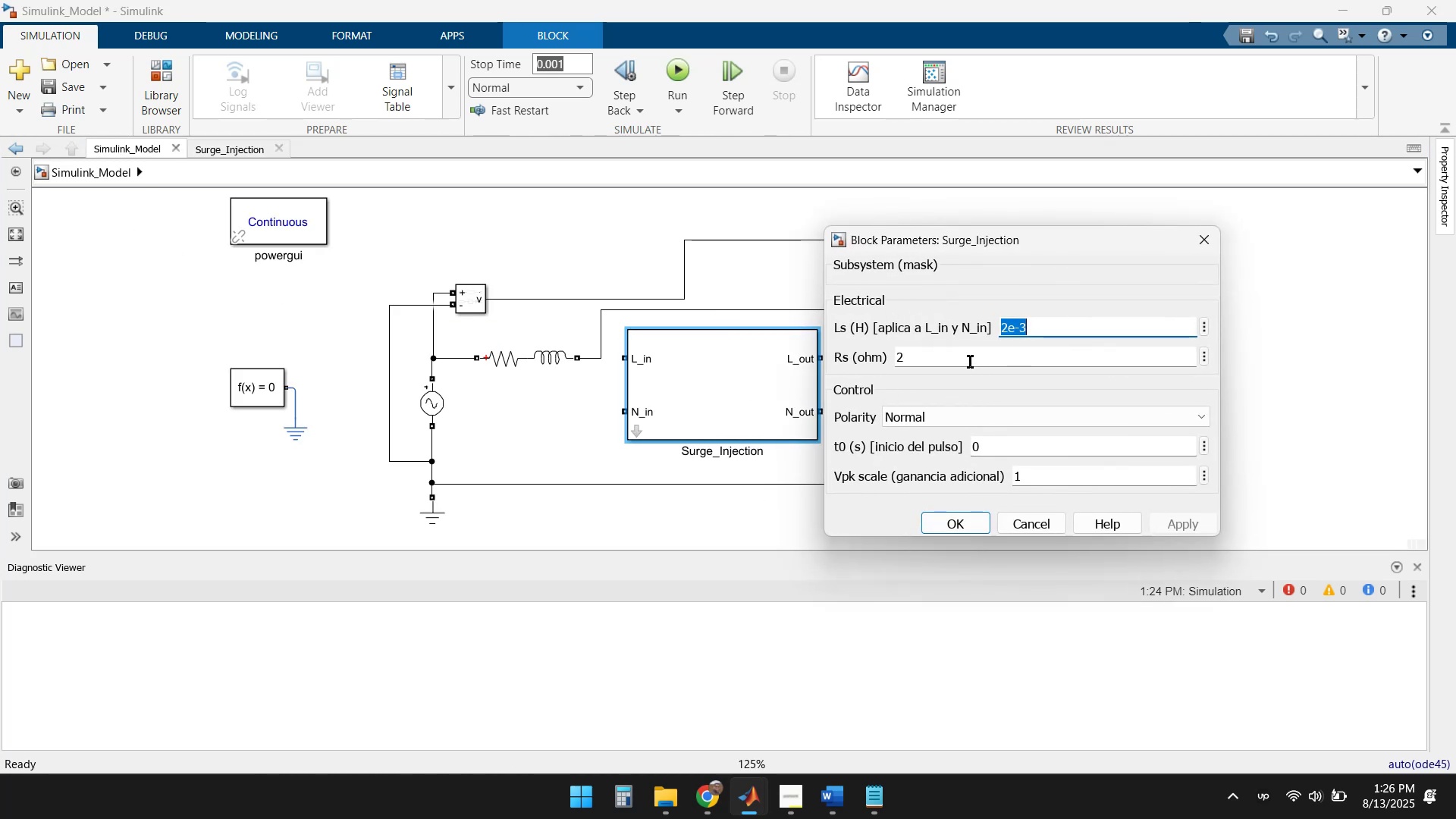 
left_click([961, 526])
 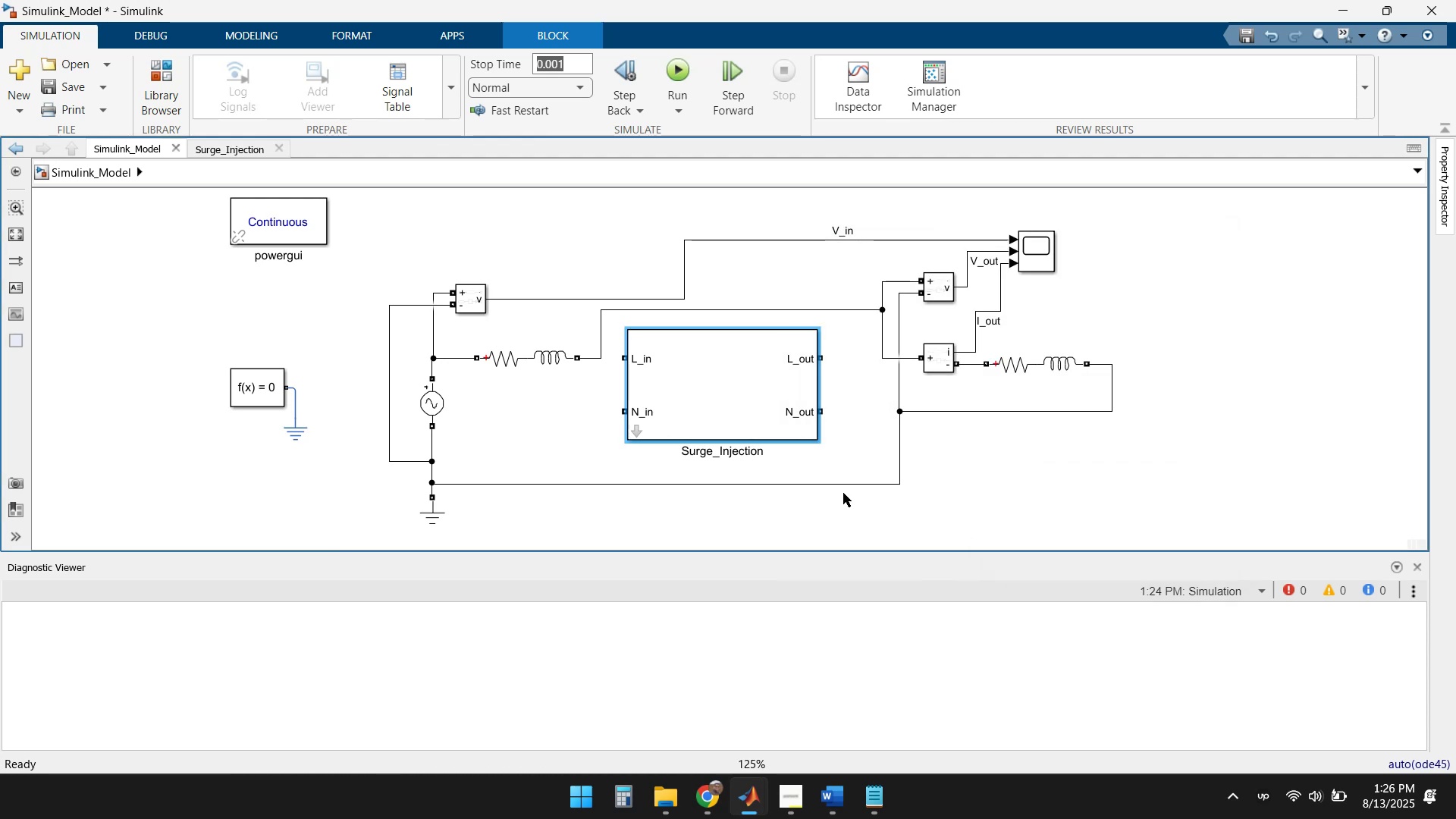 
left_click([852, 447])
 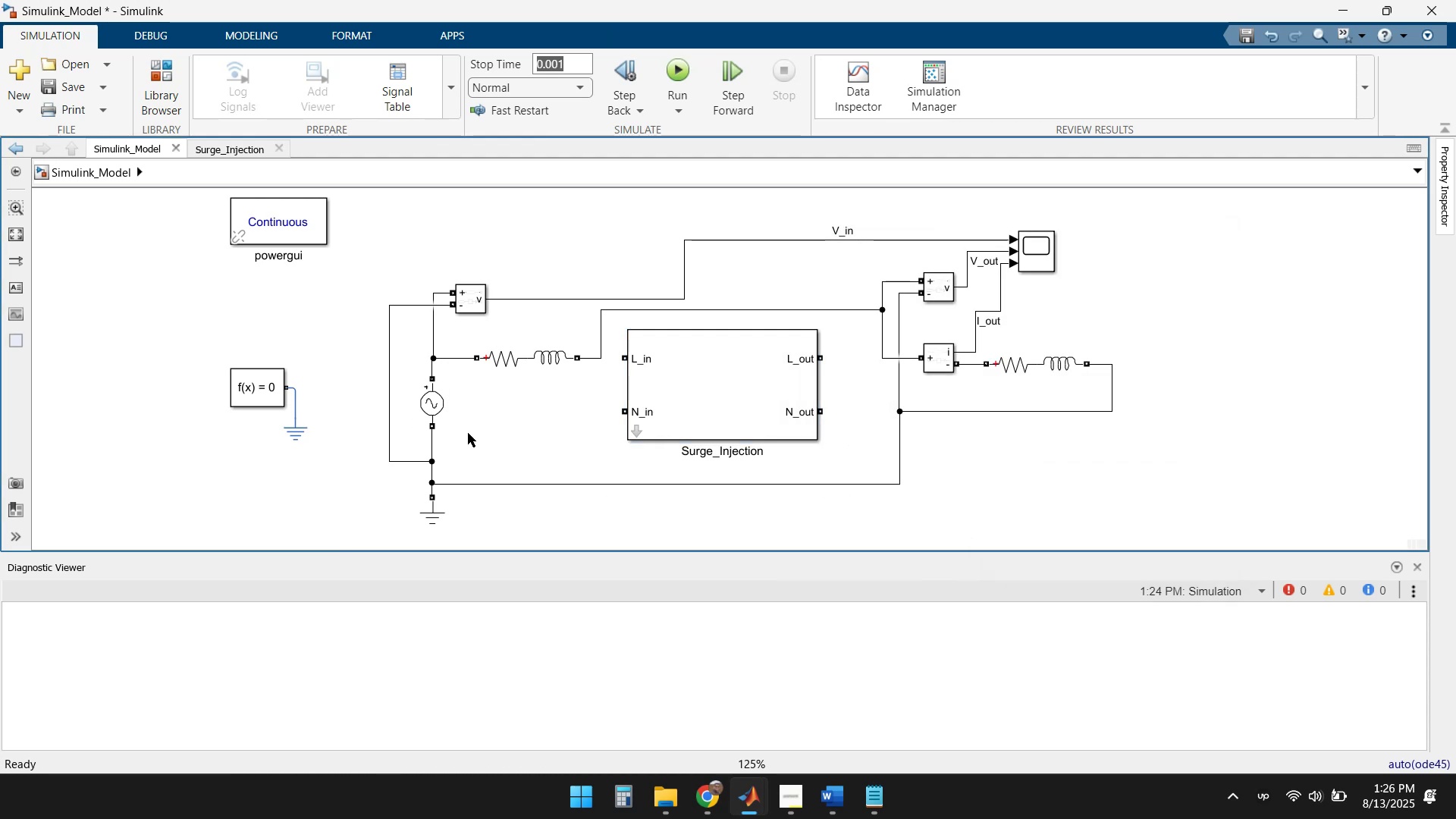 
double_click([507, 433])
 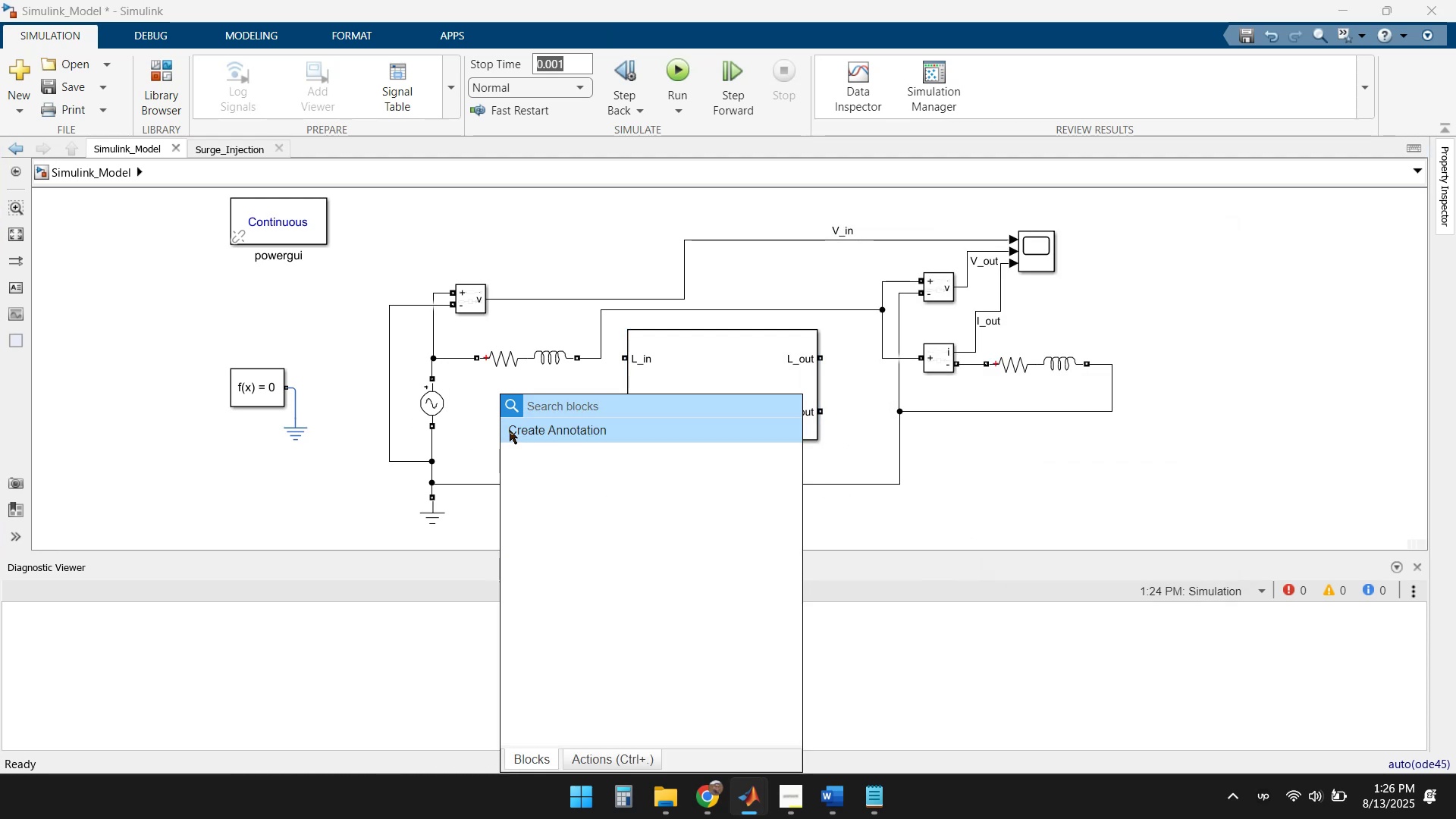 
type(sinuso)
 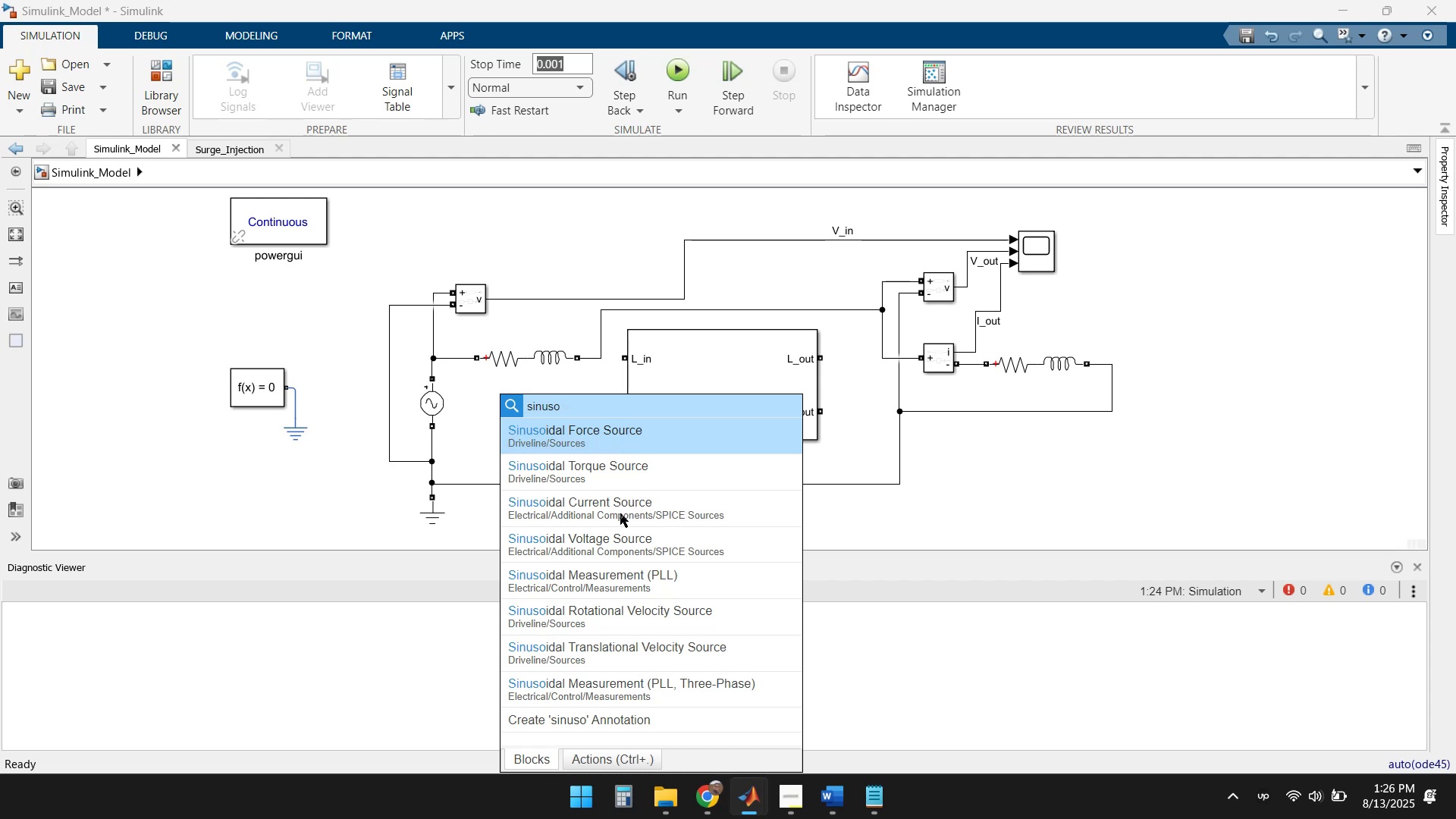 
wait(10.39)
 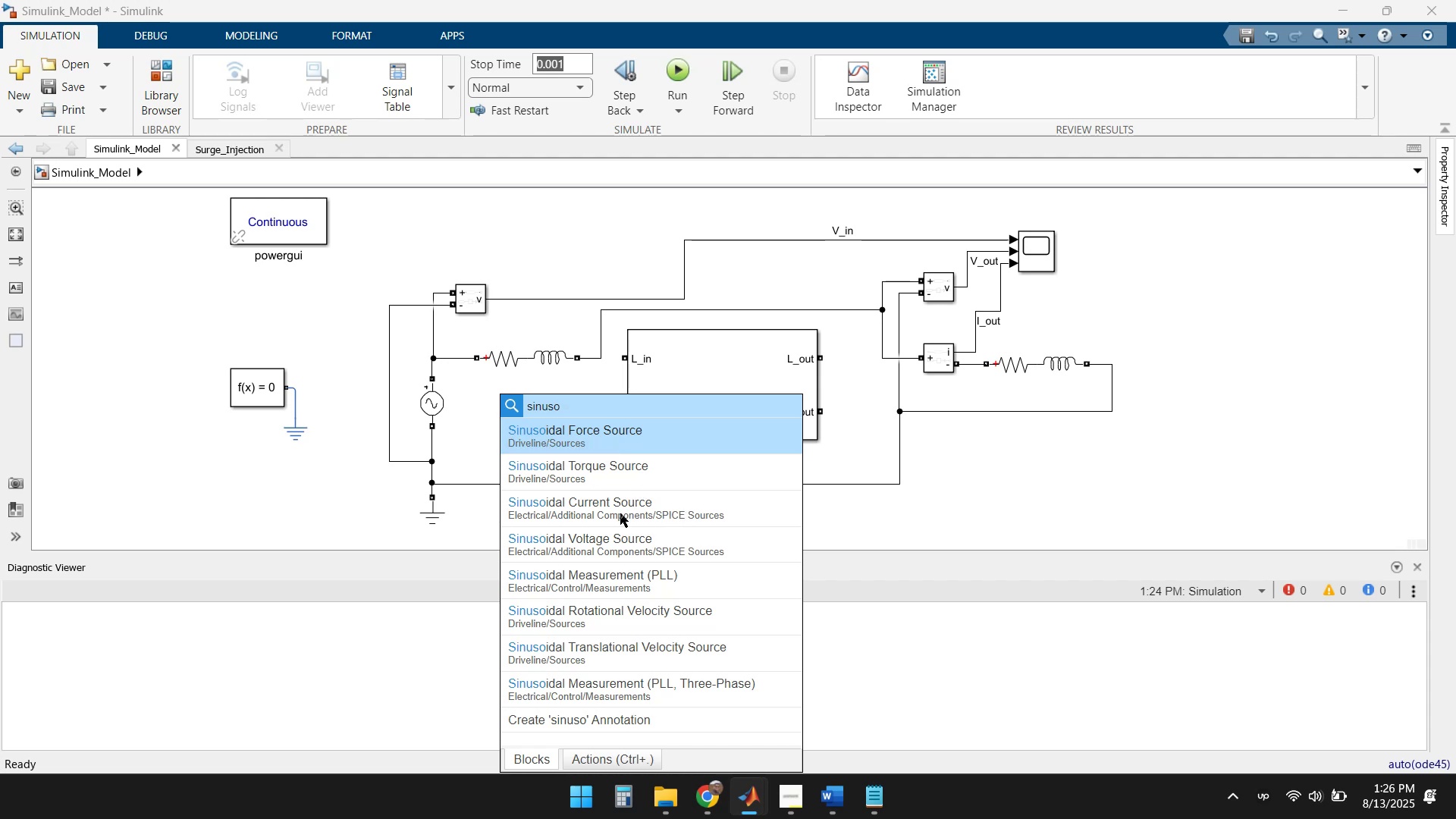 
scroll: coordinate [721, 601], scroll_direction: down, amount: 1.0
 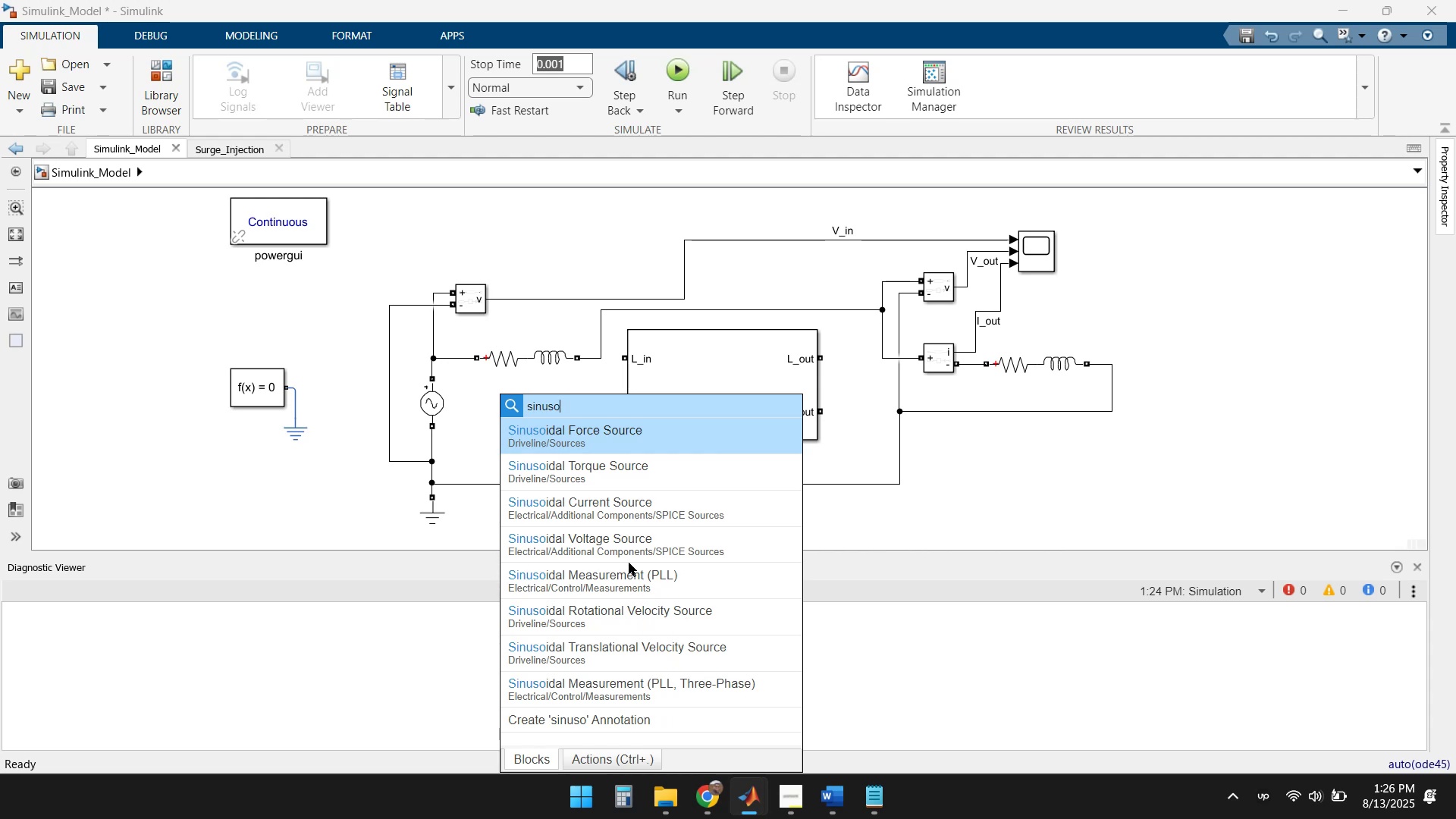 
left_click([620, 550])
 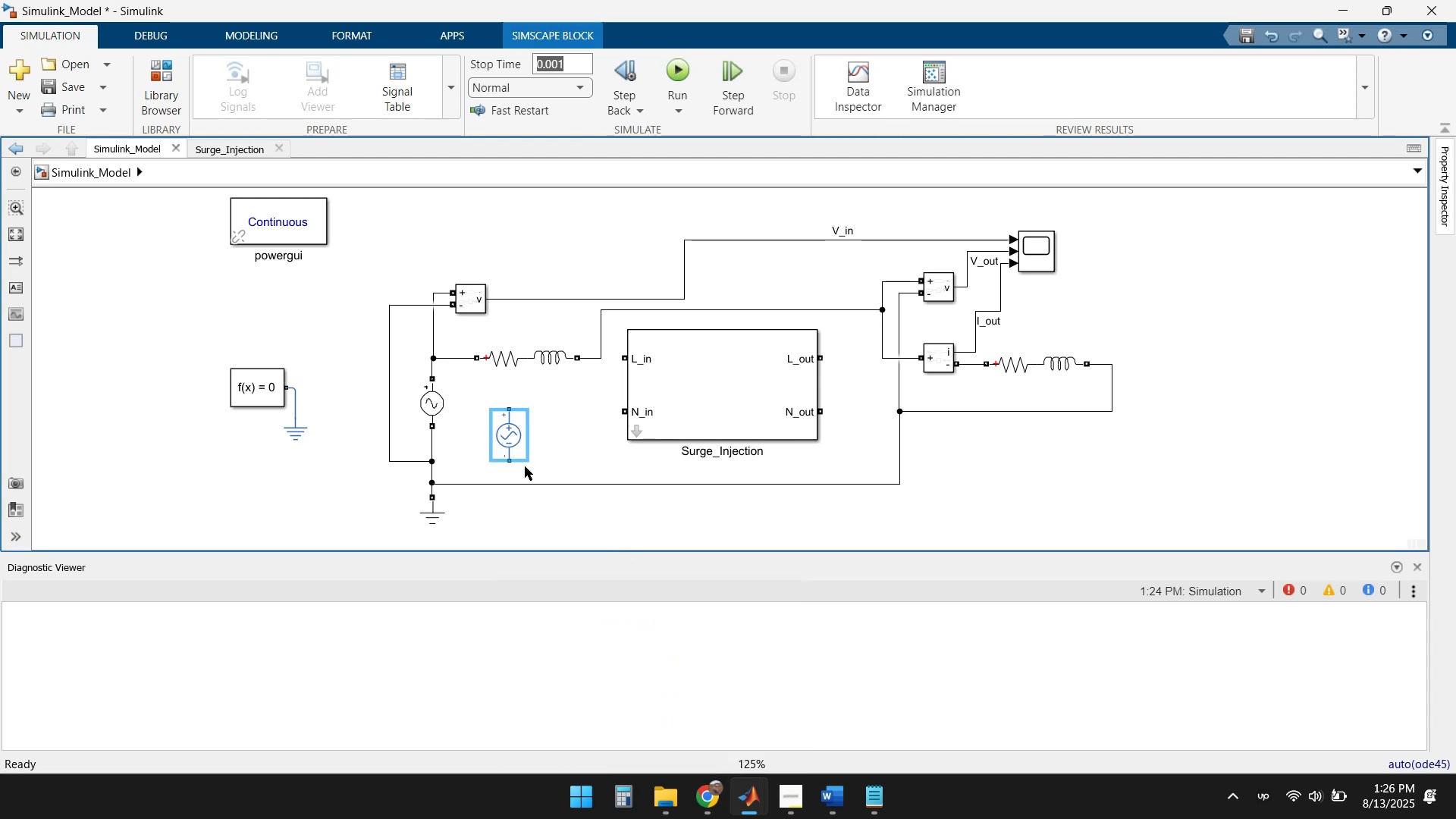 
left_click_drag(start_coordinate=[504, 439], to_coordinate=[479, 419])
 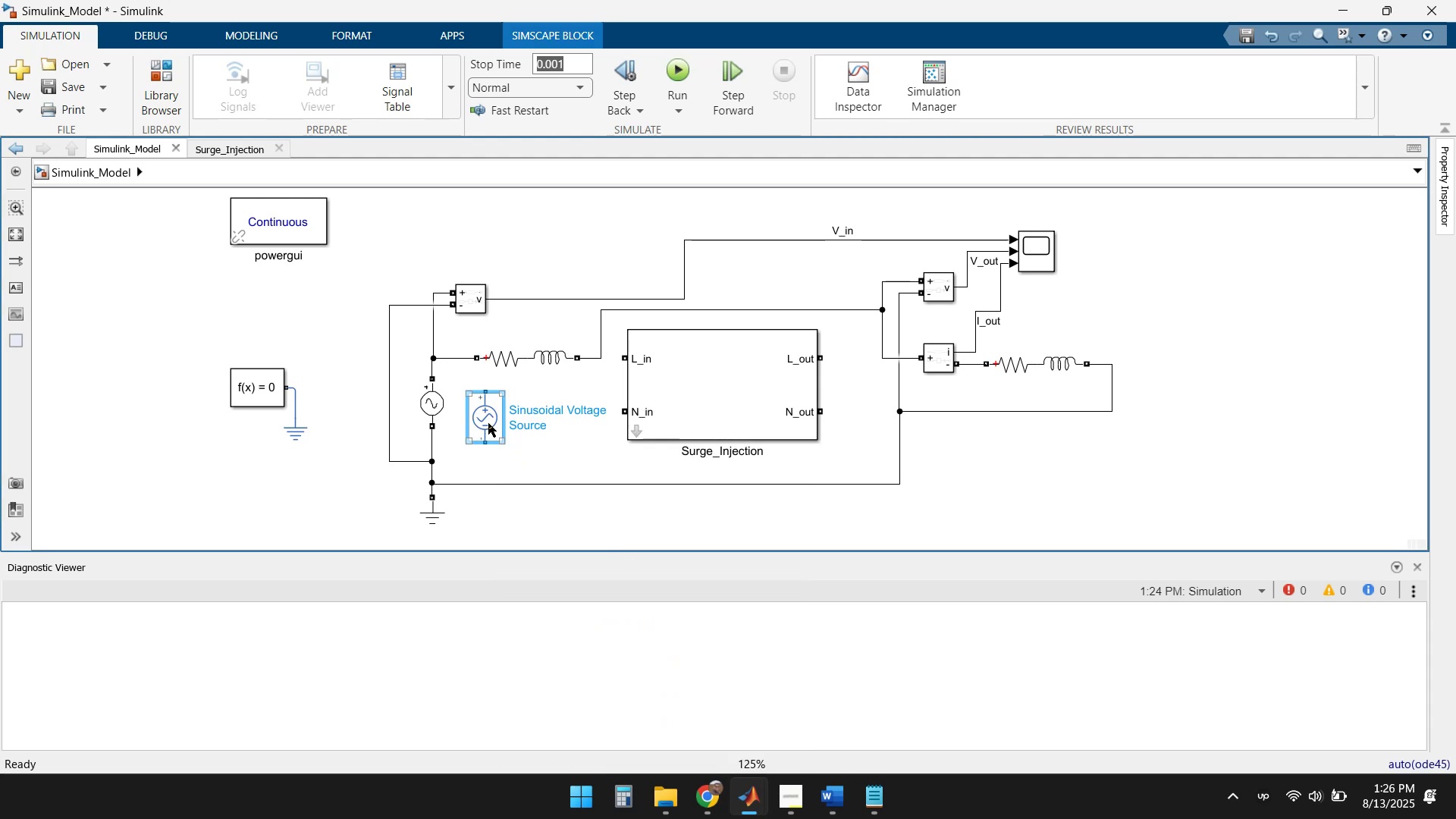 
double_click([488, 423])
 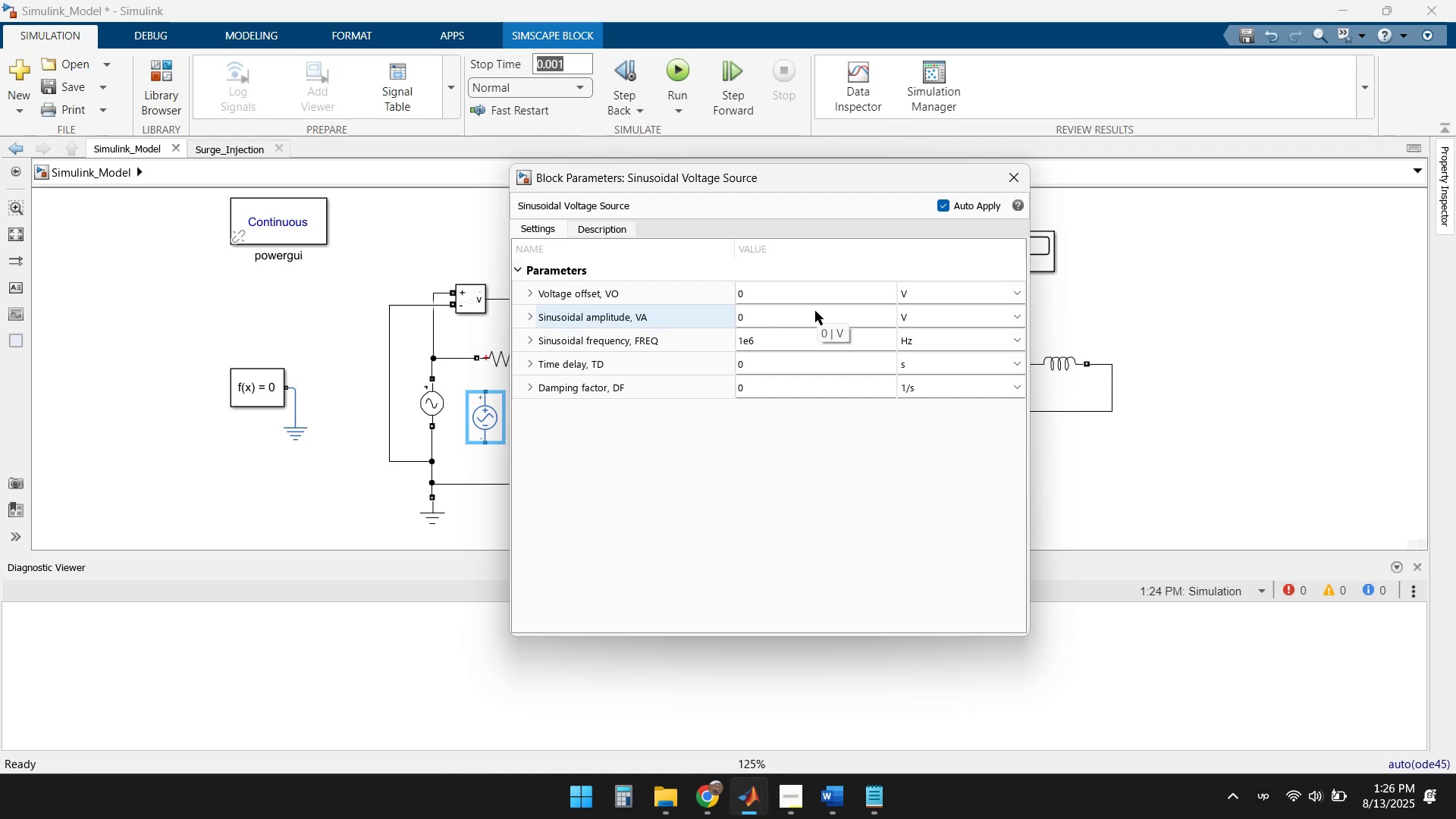 
wait(12.42)
 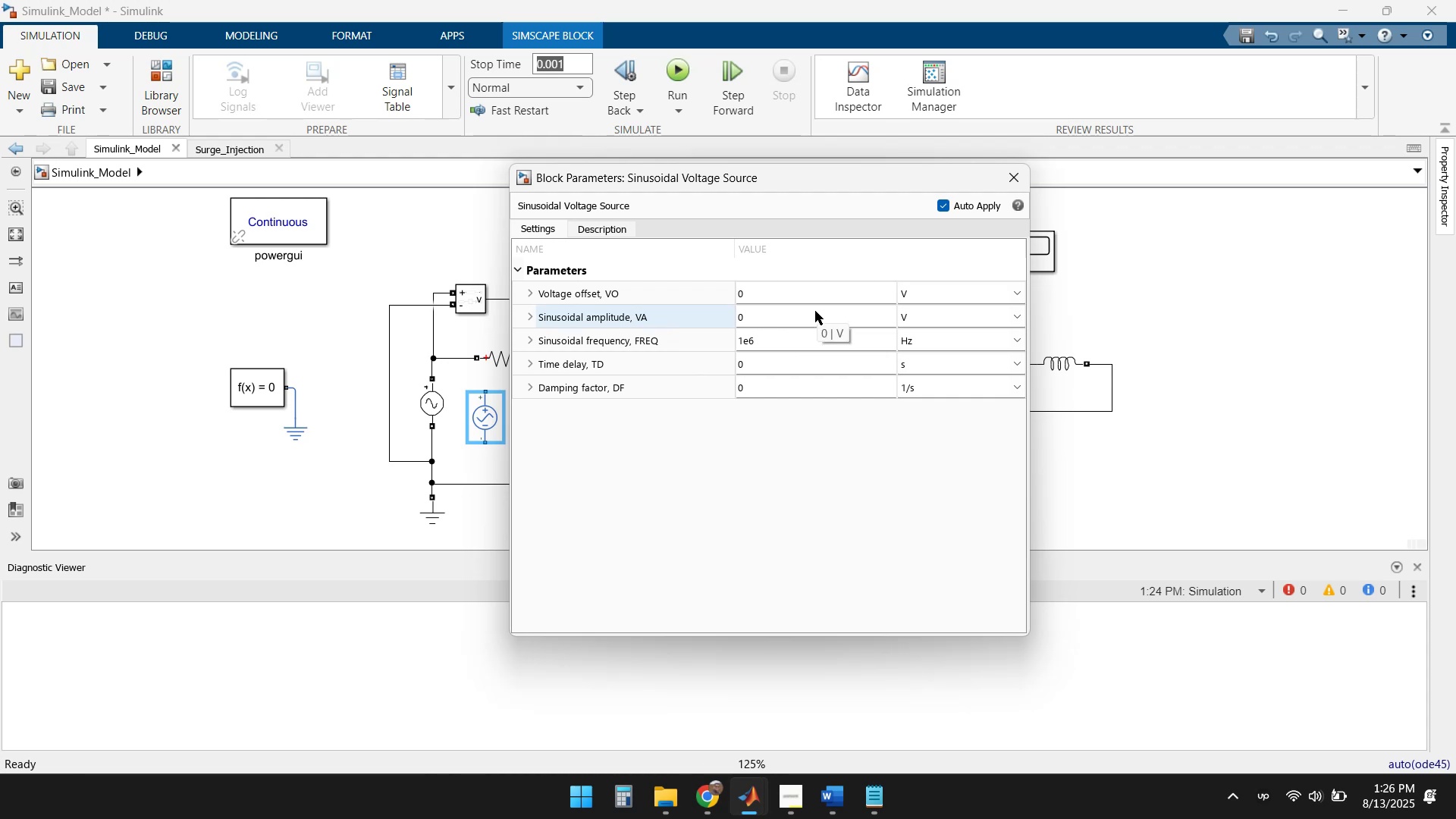 
left_click([1009, 182])
 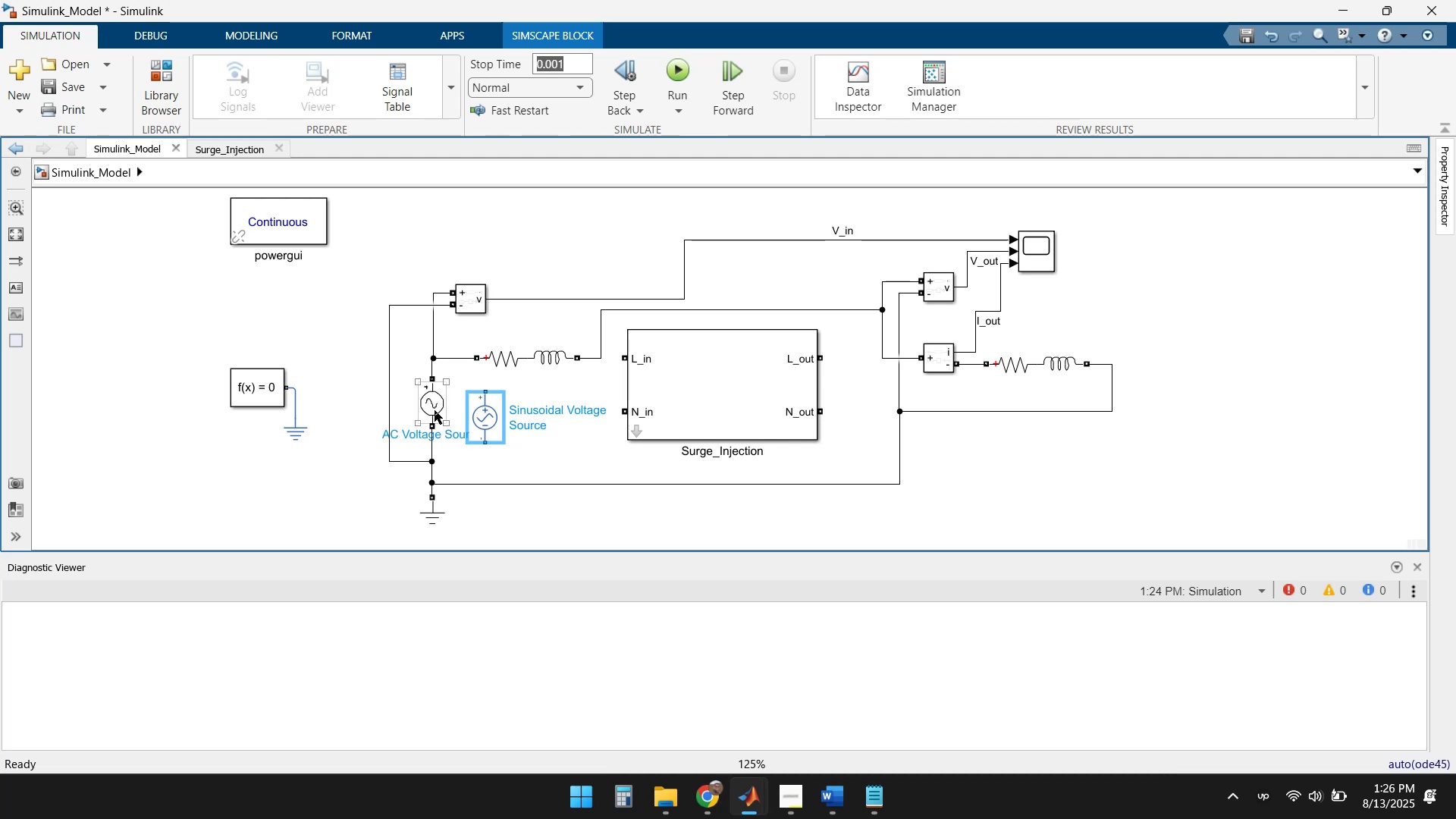 
left_click([434, 448])
 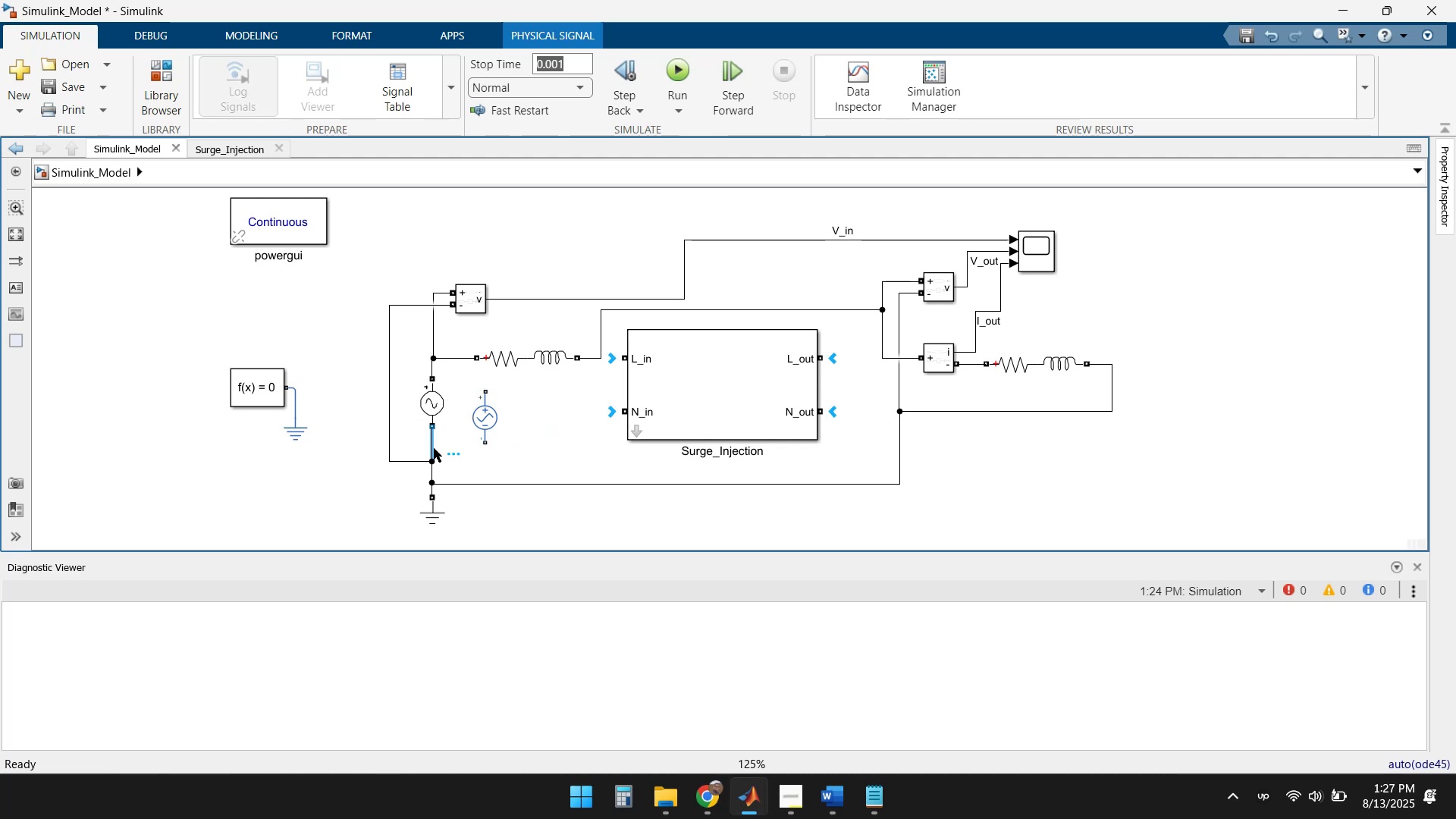 
key(Delete)
 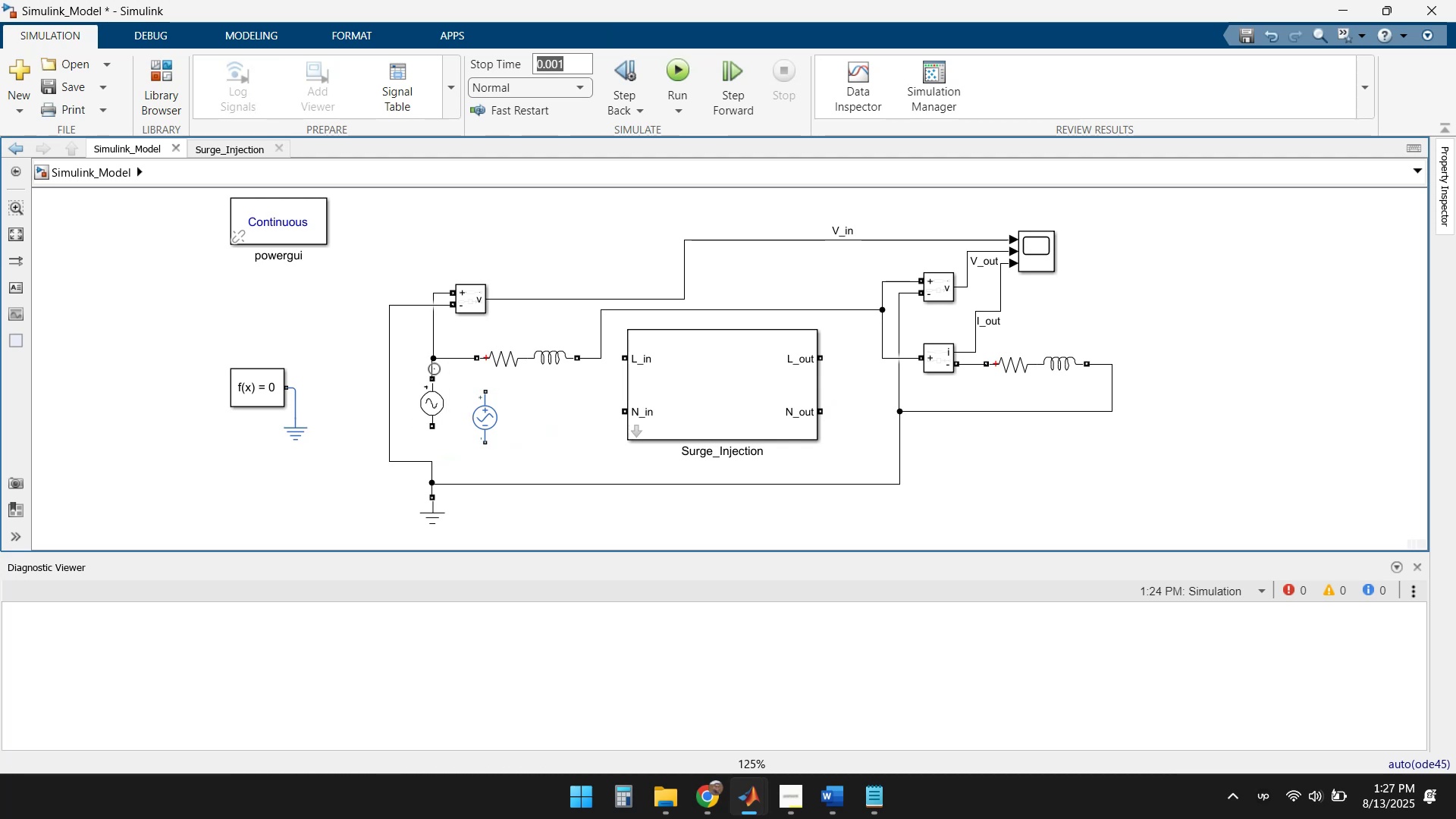 
left_click([431, 367])
 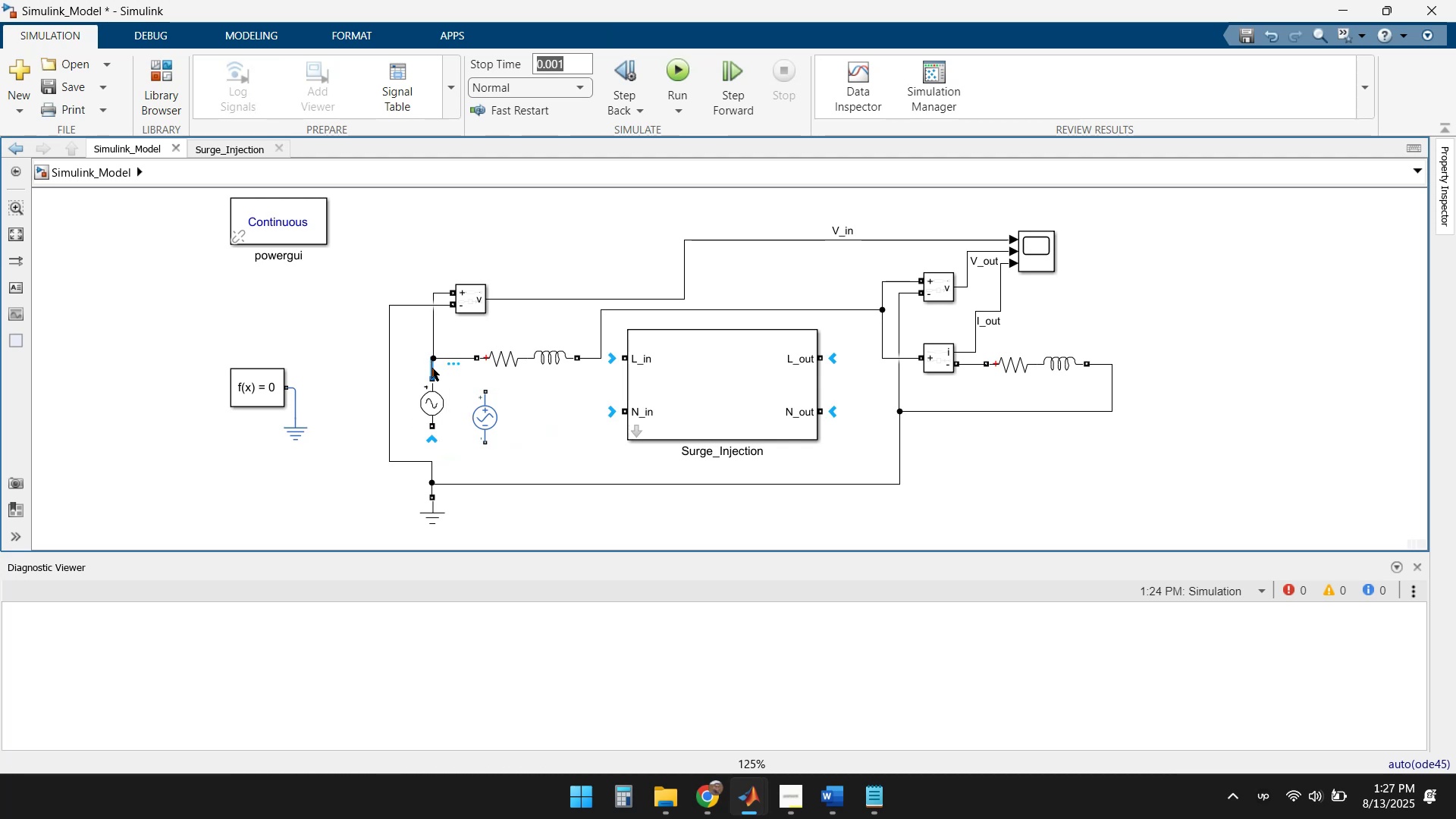 
key(Delete)
 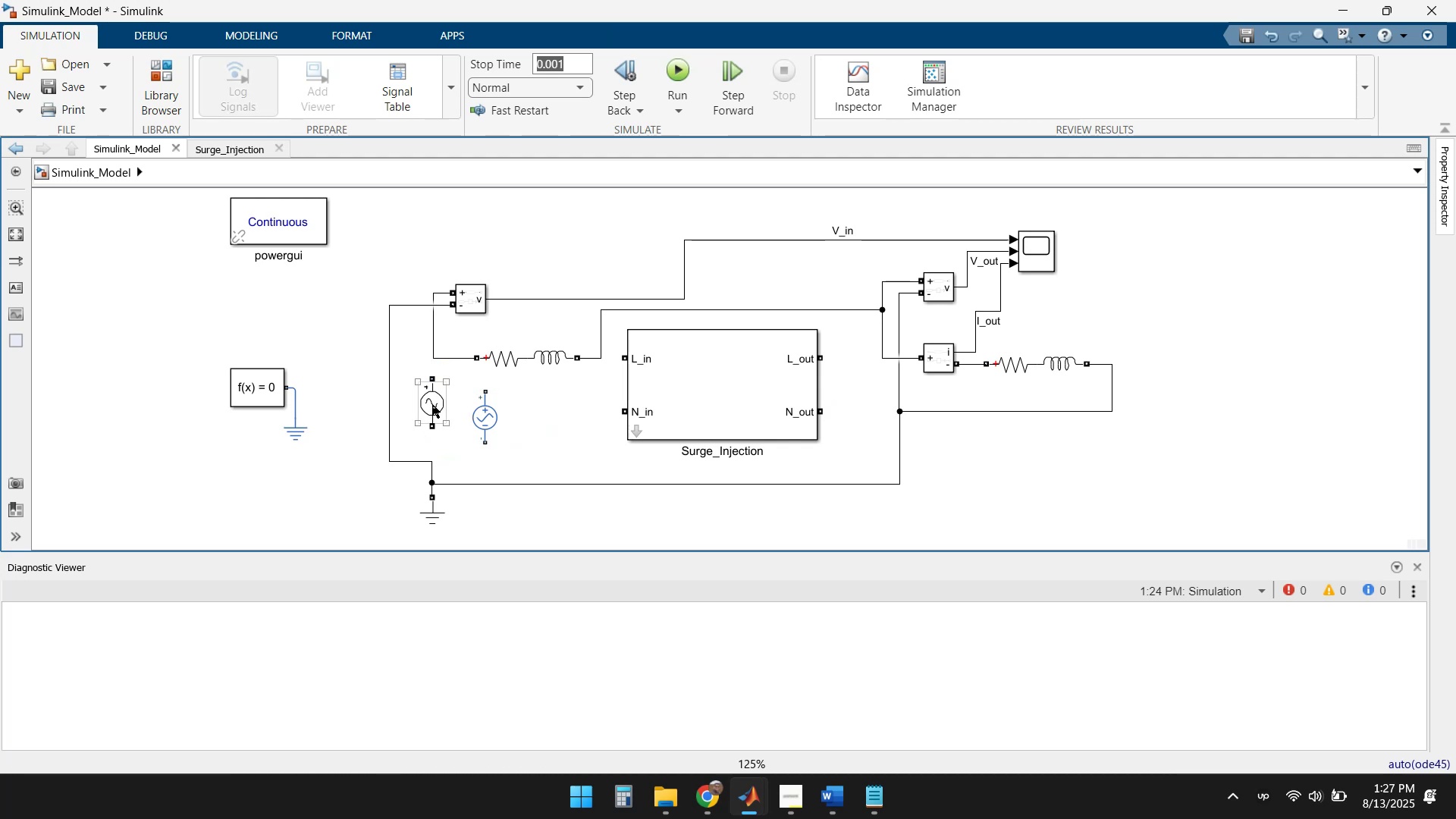 
left_click_drag(start_coordinate=[429, 406], to_coordinate=[240, 491])
 